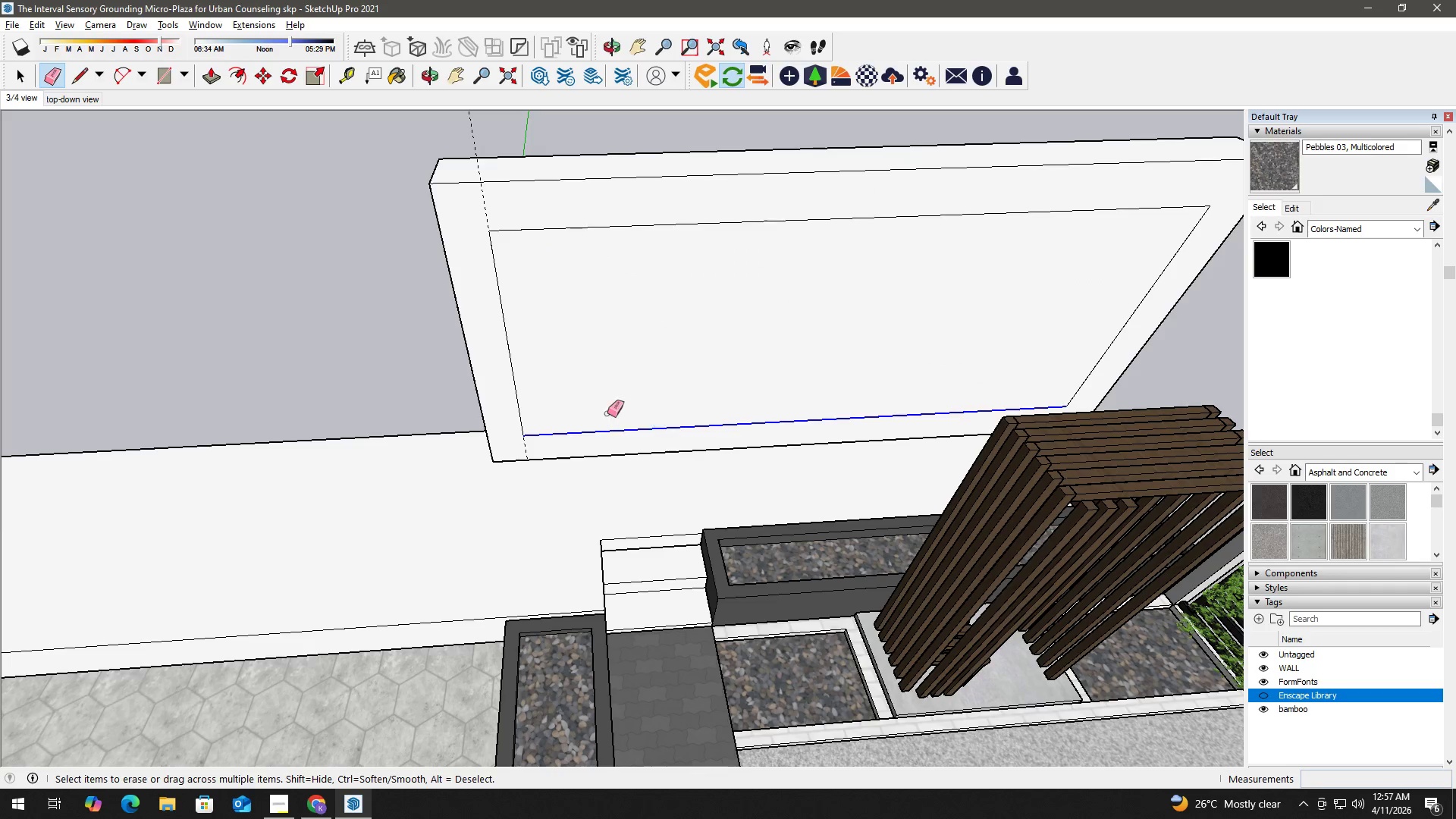 
key(Space)
 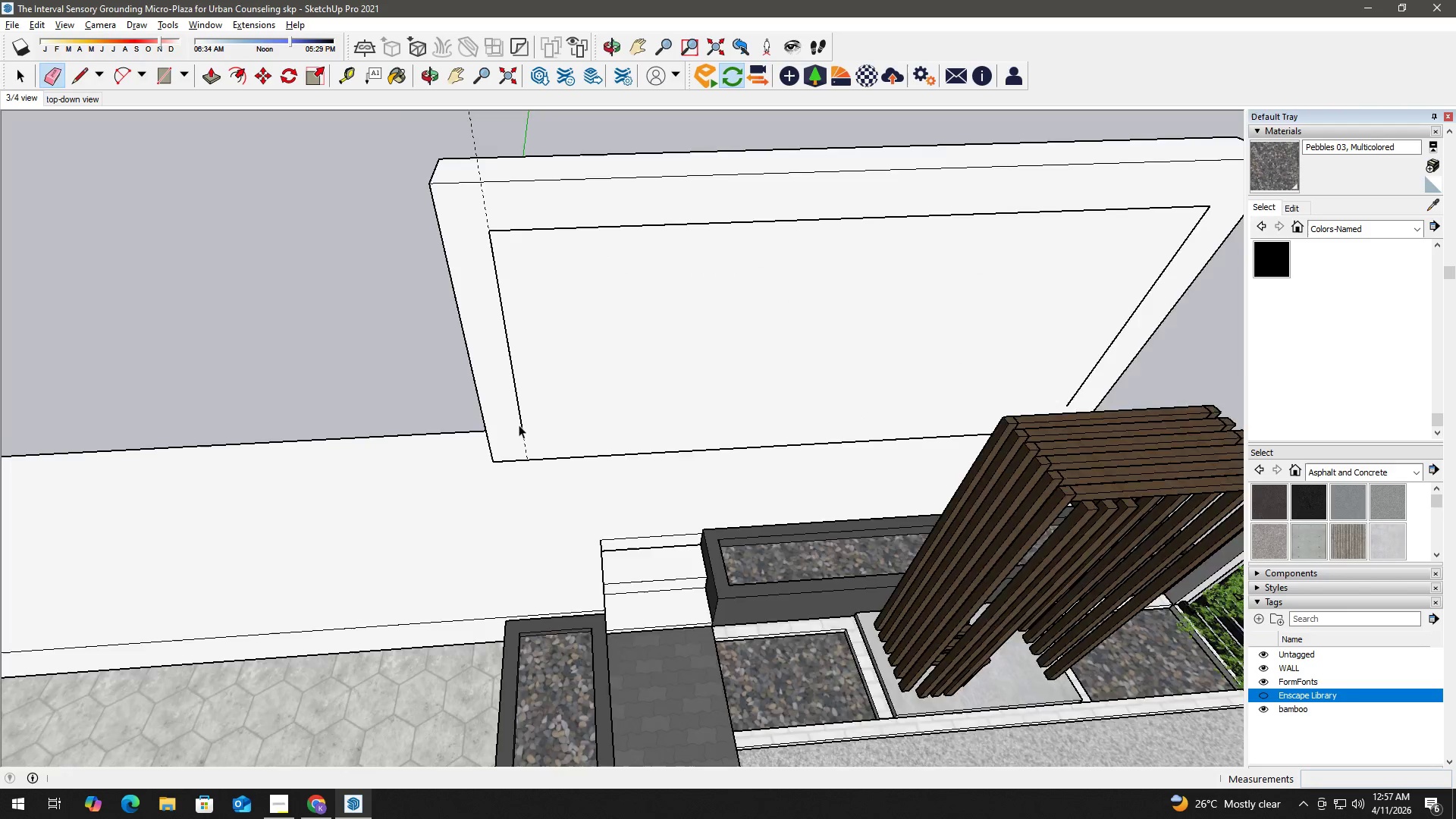 
scroll: coordinate [540, 440], scroll_direction: up, amount: 5.0
 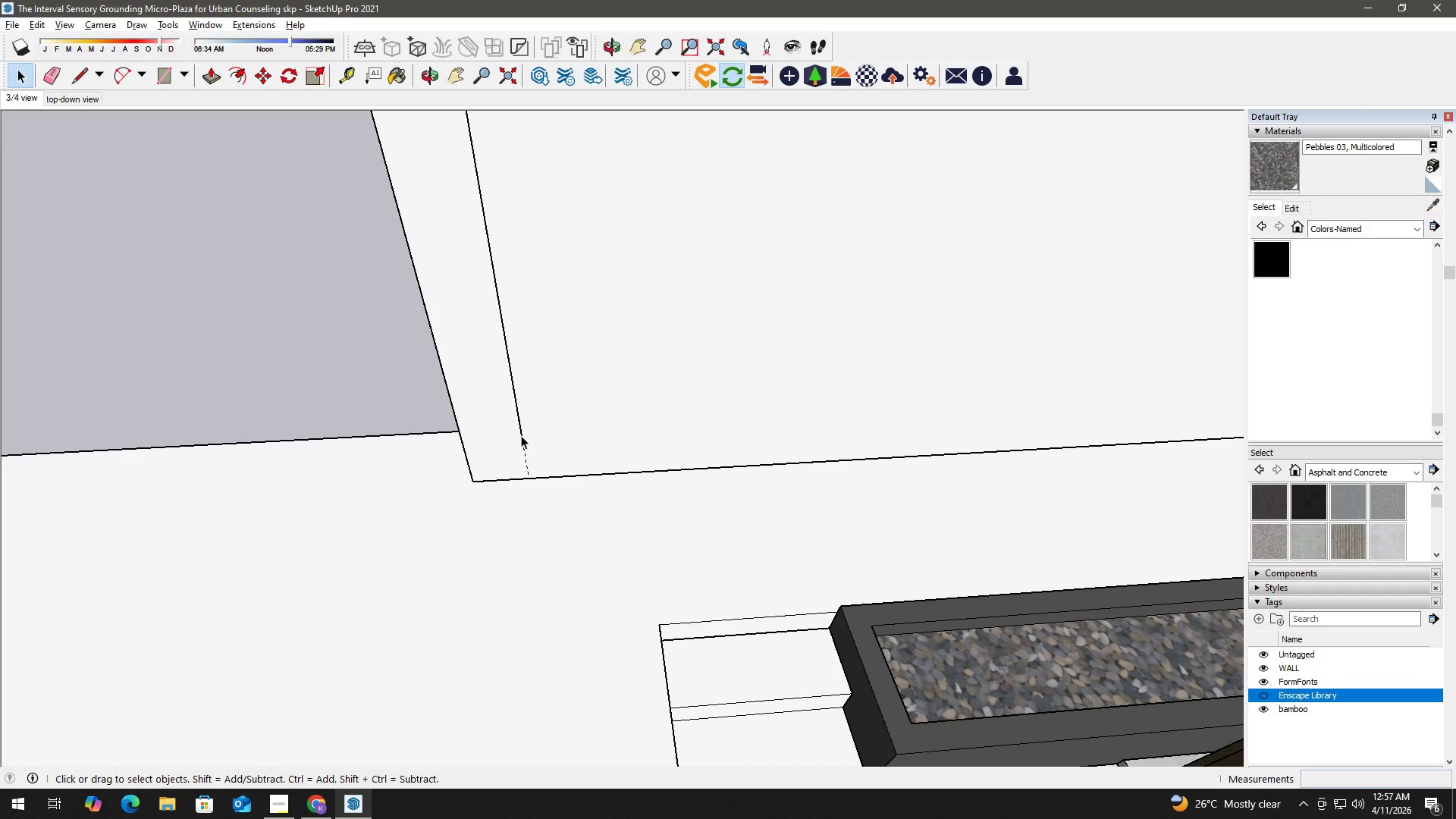 
key(L)
 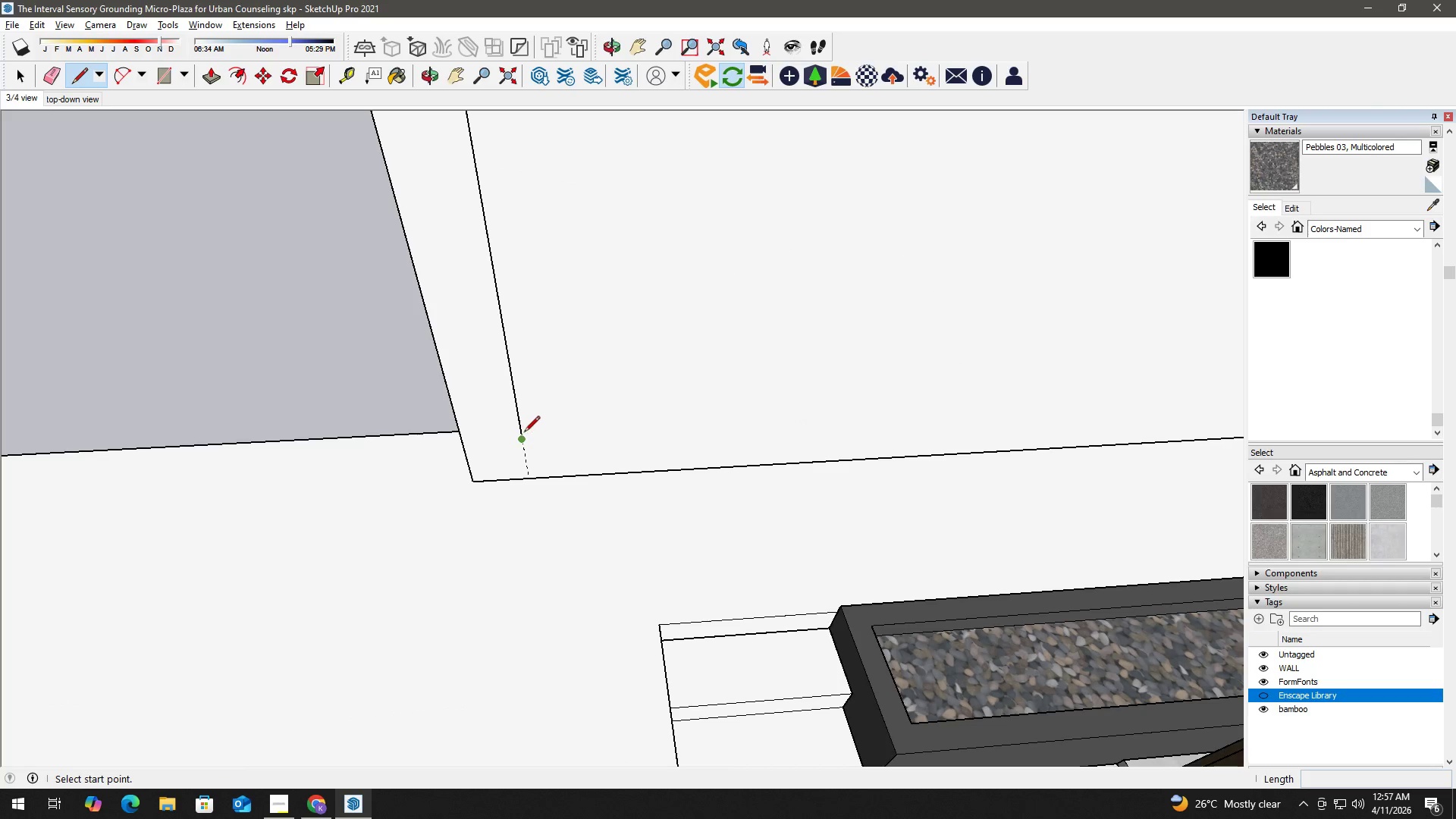 
left_click([524, 433])
 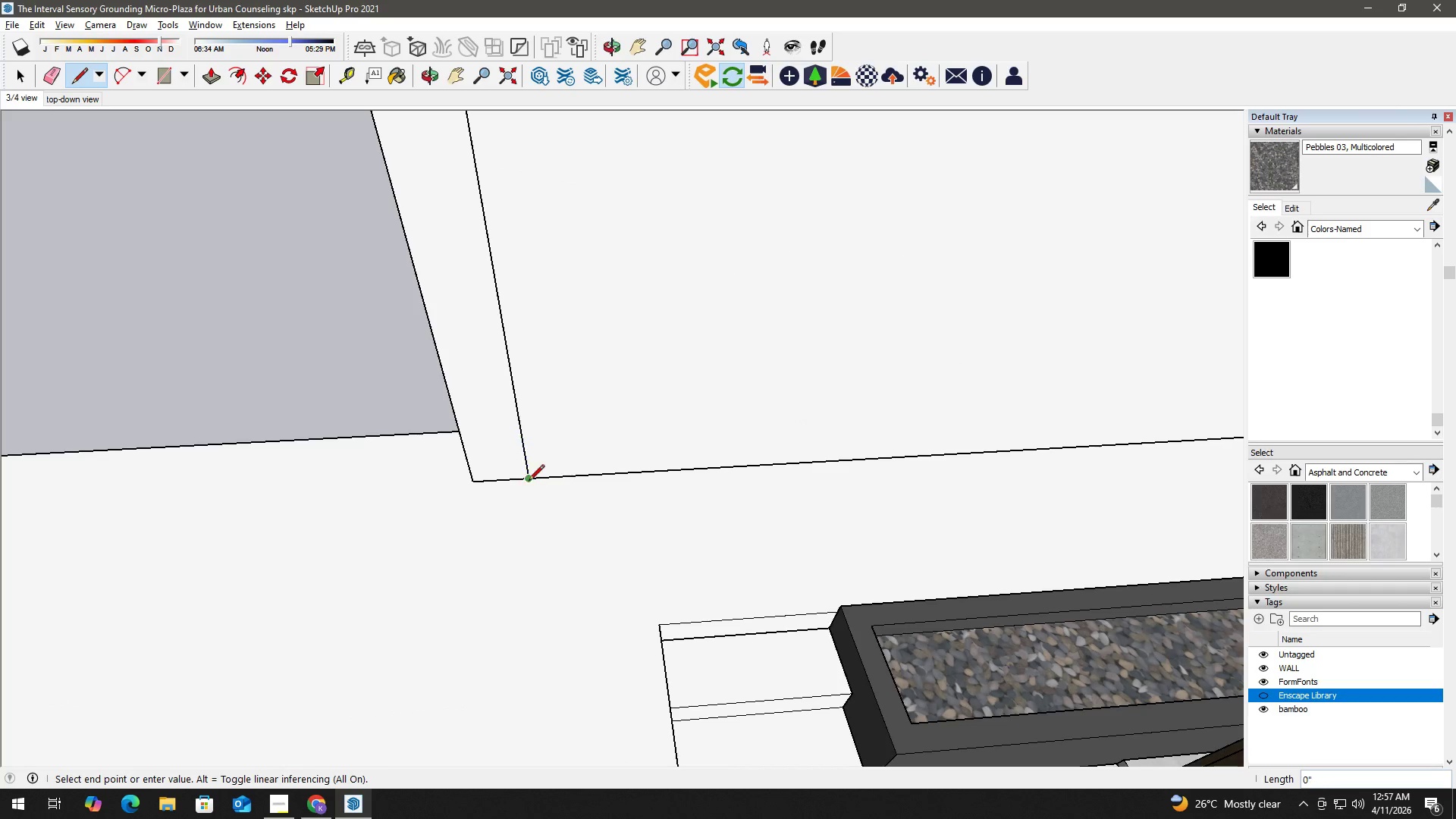 
key(Space)
 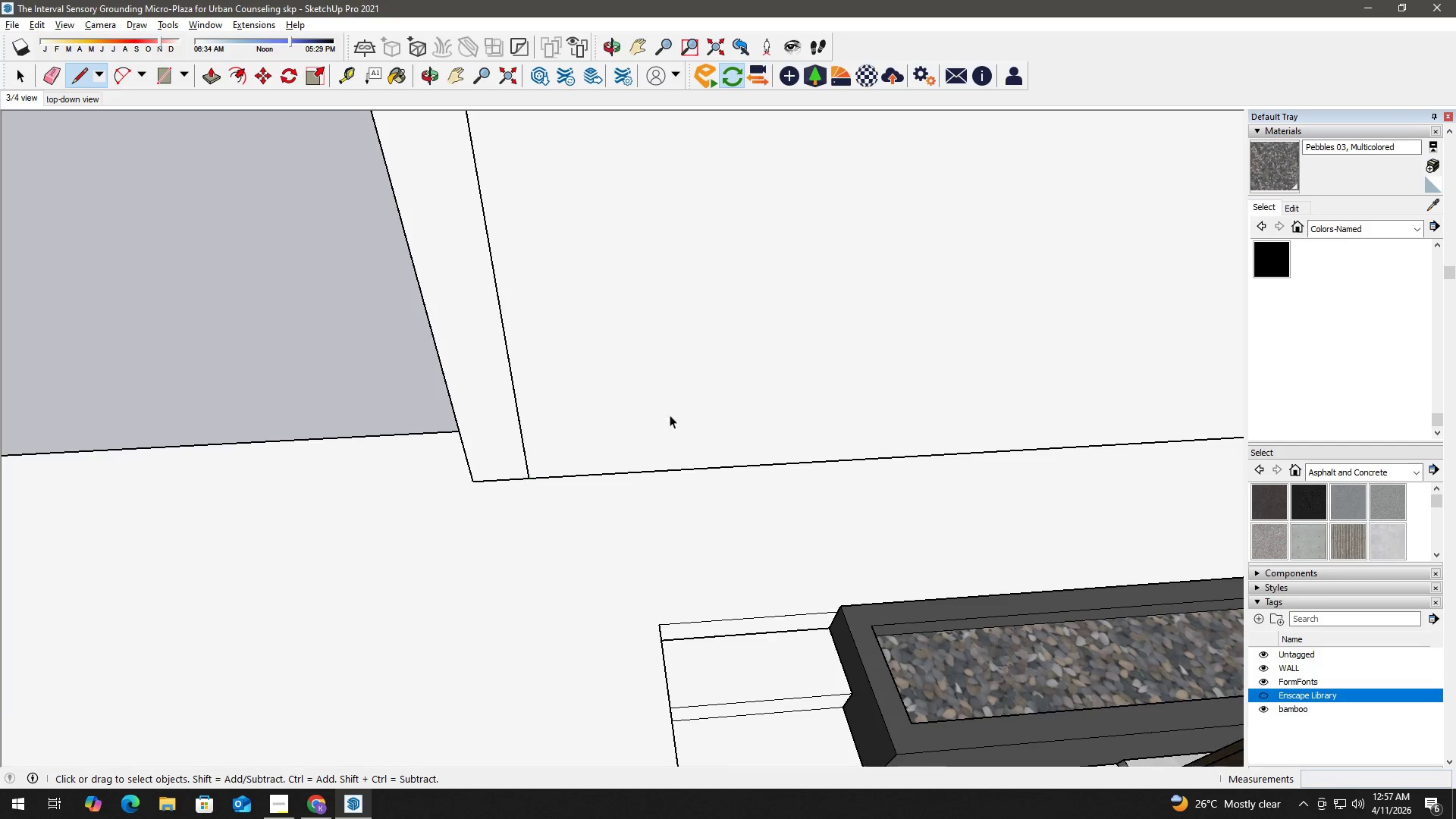 
key(H)
 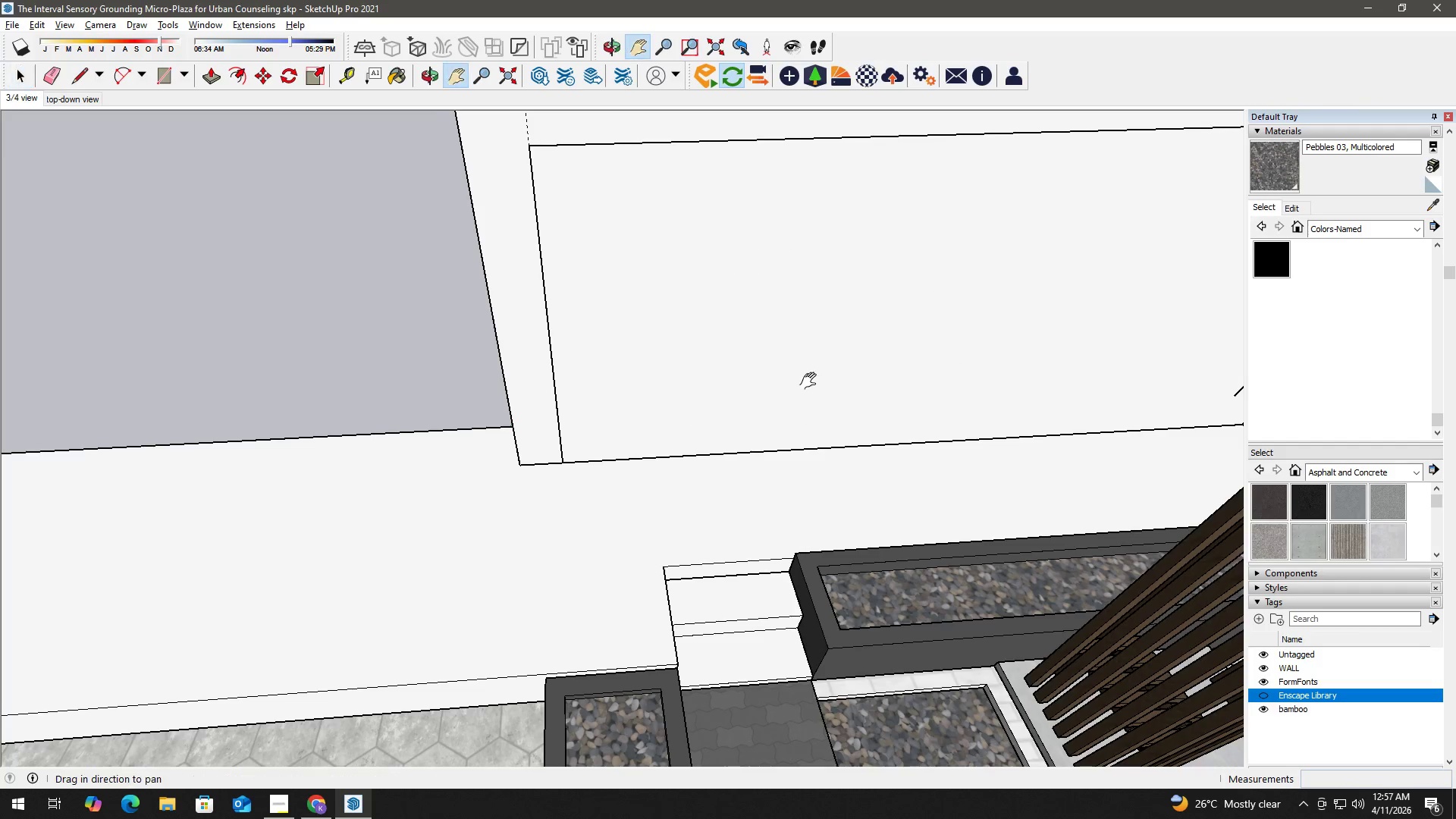 
left_click_drag(start_coordinate=[809, 382], to_coordinate=[158, 481])
 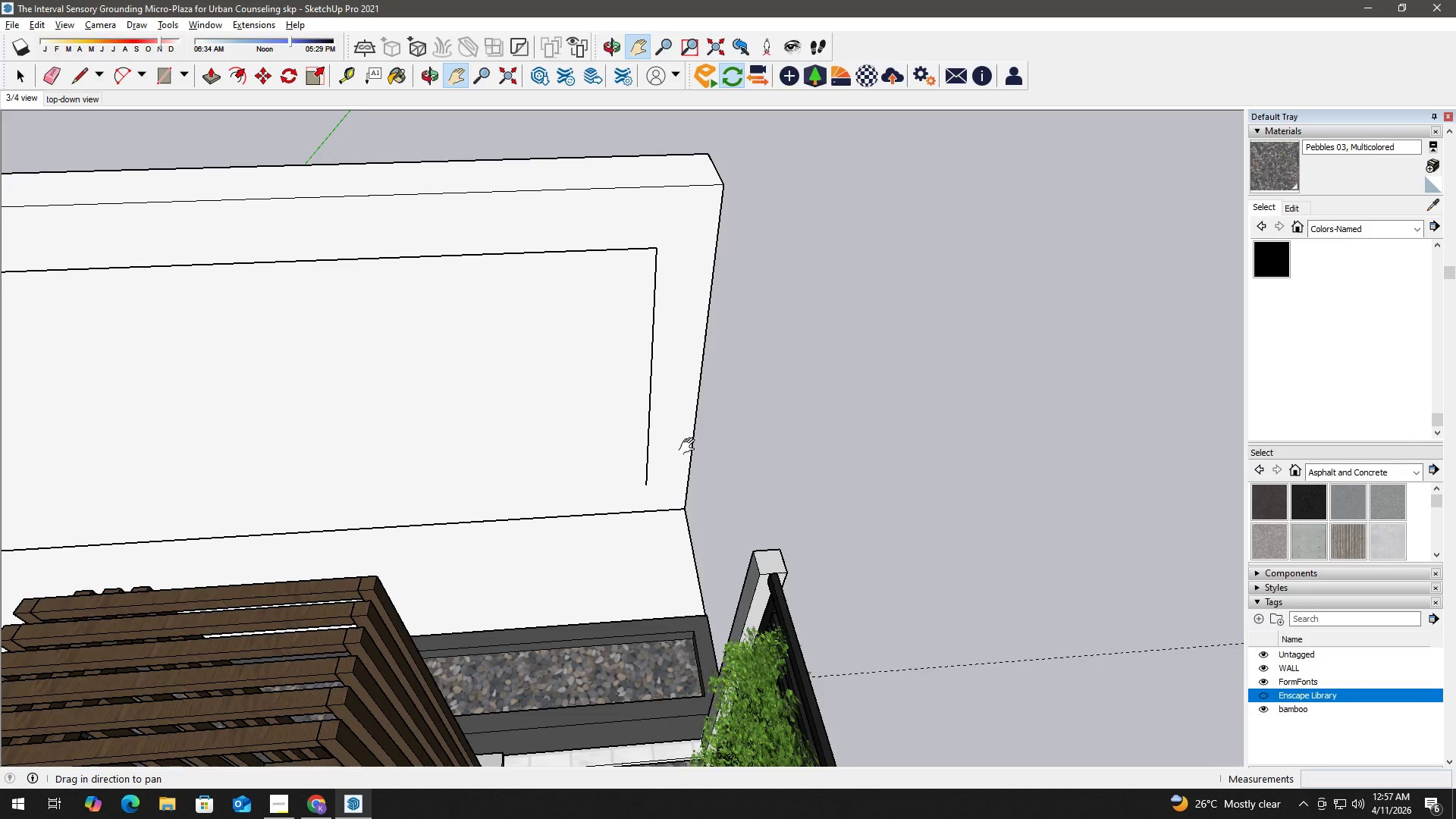 
scroll: coordinate [675, 411], scroll_direction: down, amount: 3.0
 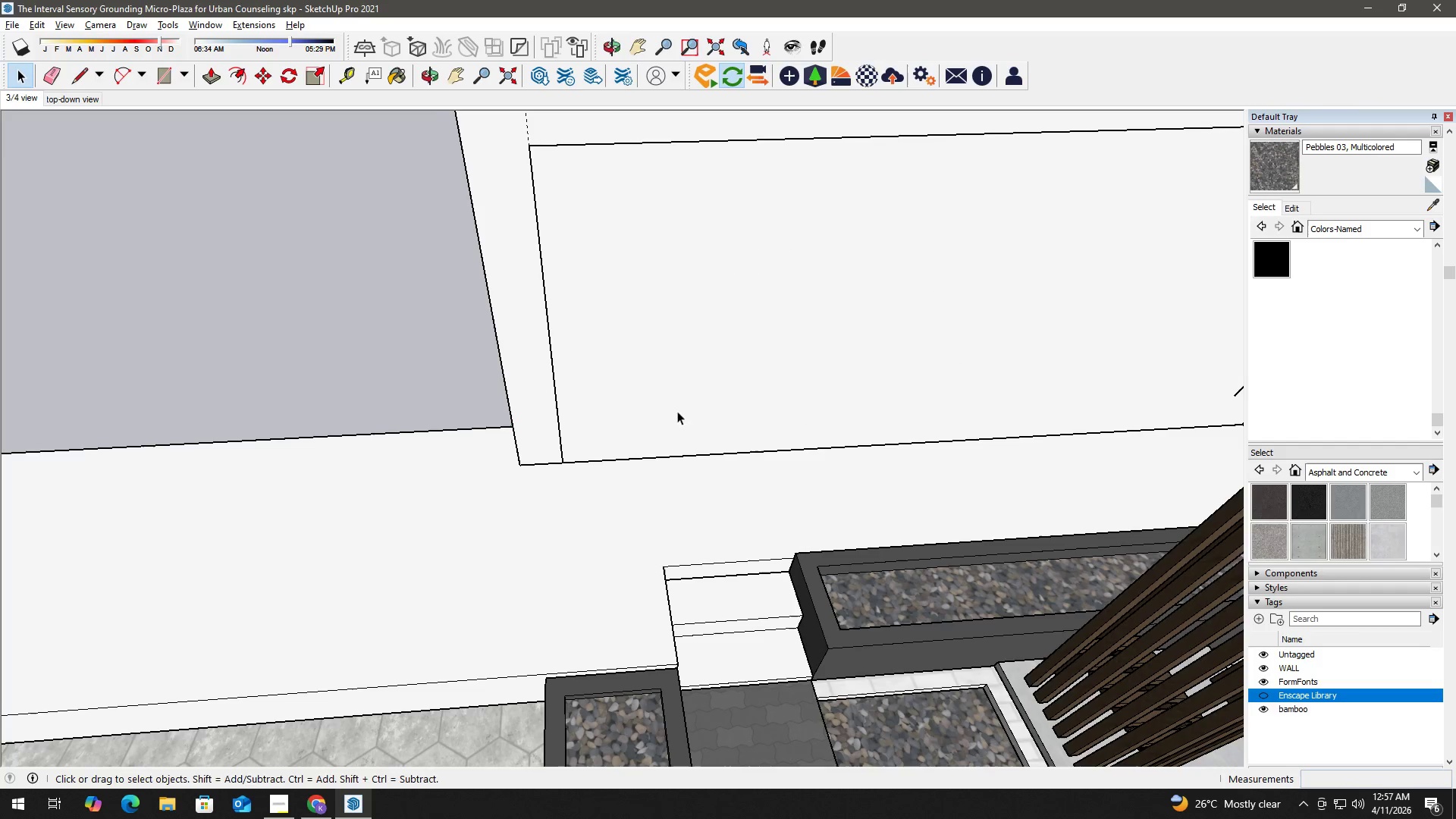 
left_click_drag(start_coordinate=[731, 447], to_coordinate=[664, 449])
 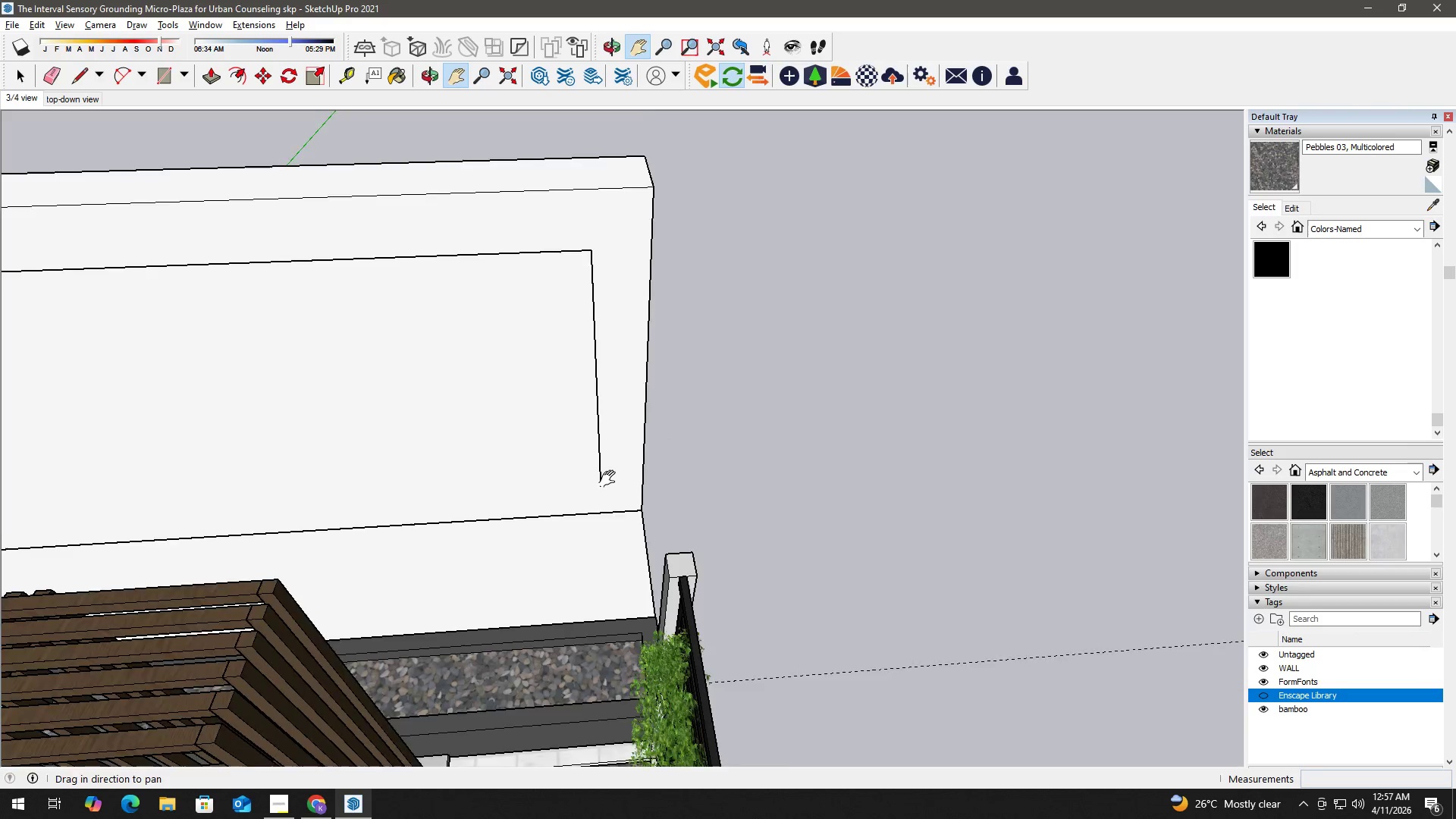 
key(L)
 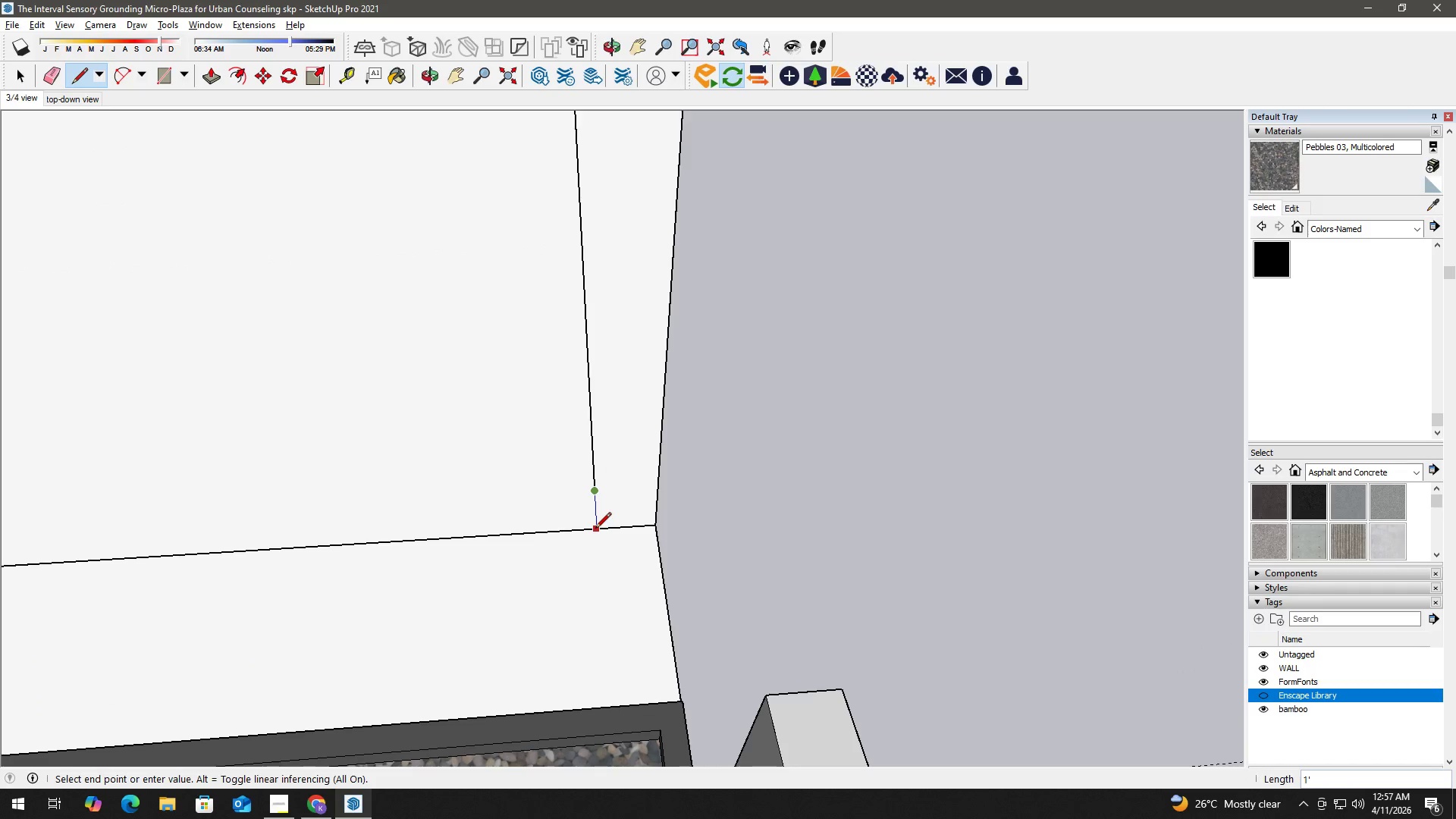 
scroll: coordinate [603, 482], scroll_direction: up, amount: 4.0
 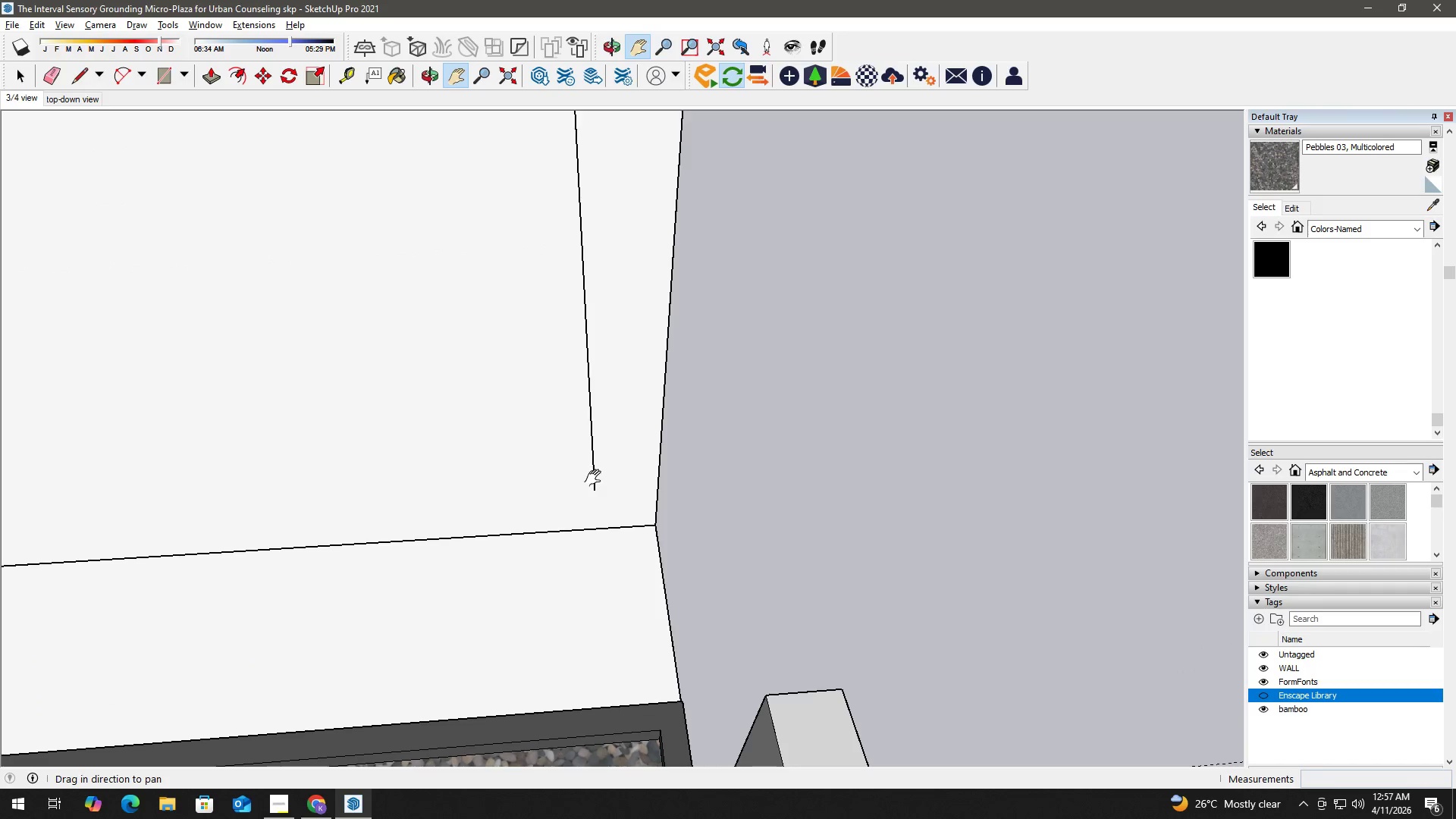 
left_click([595, 529])
 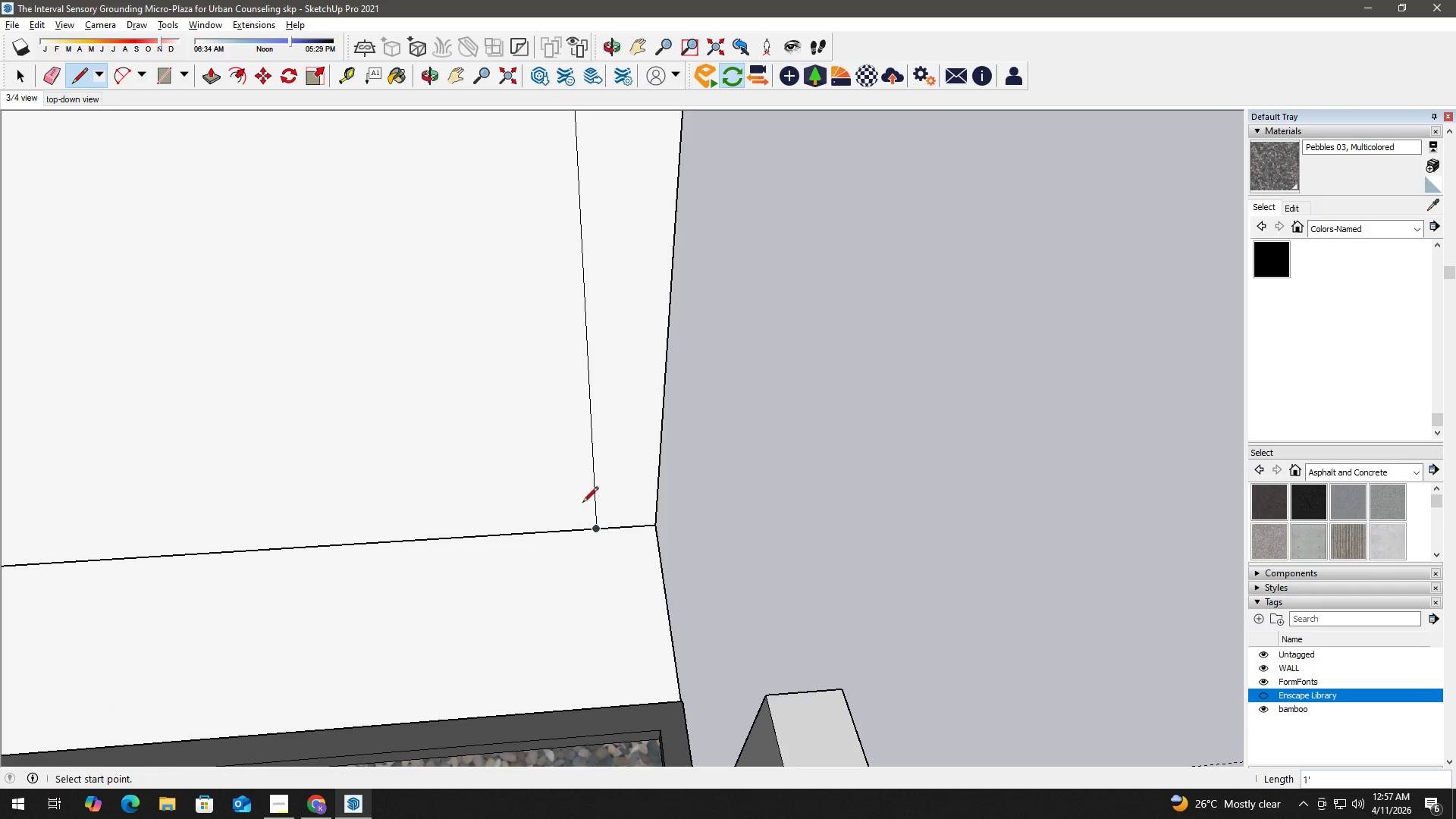 
key(Space)
 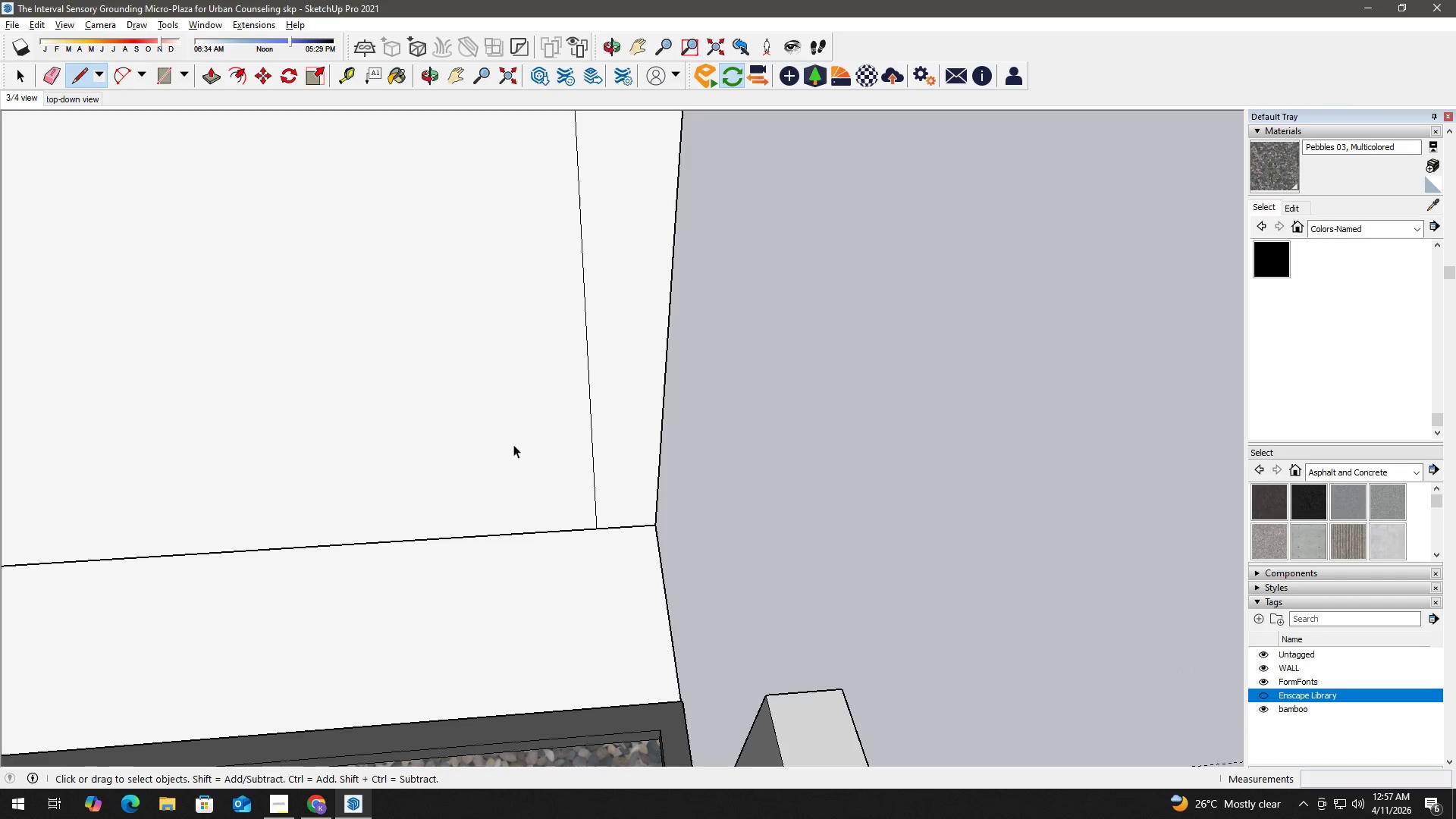 
double_click([512, 442])
 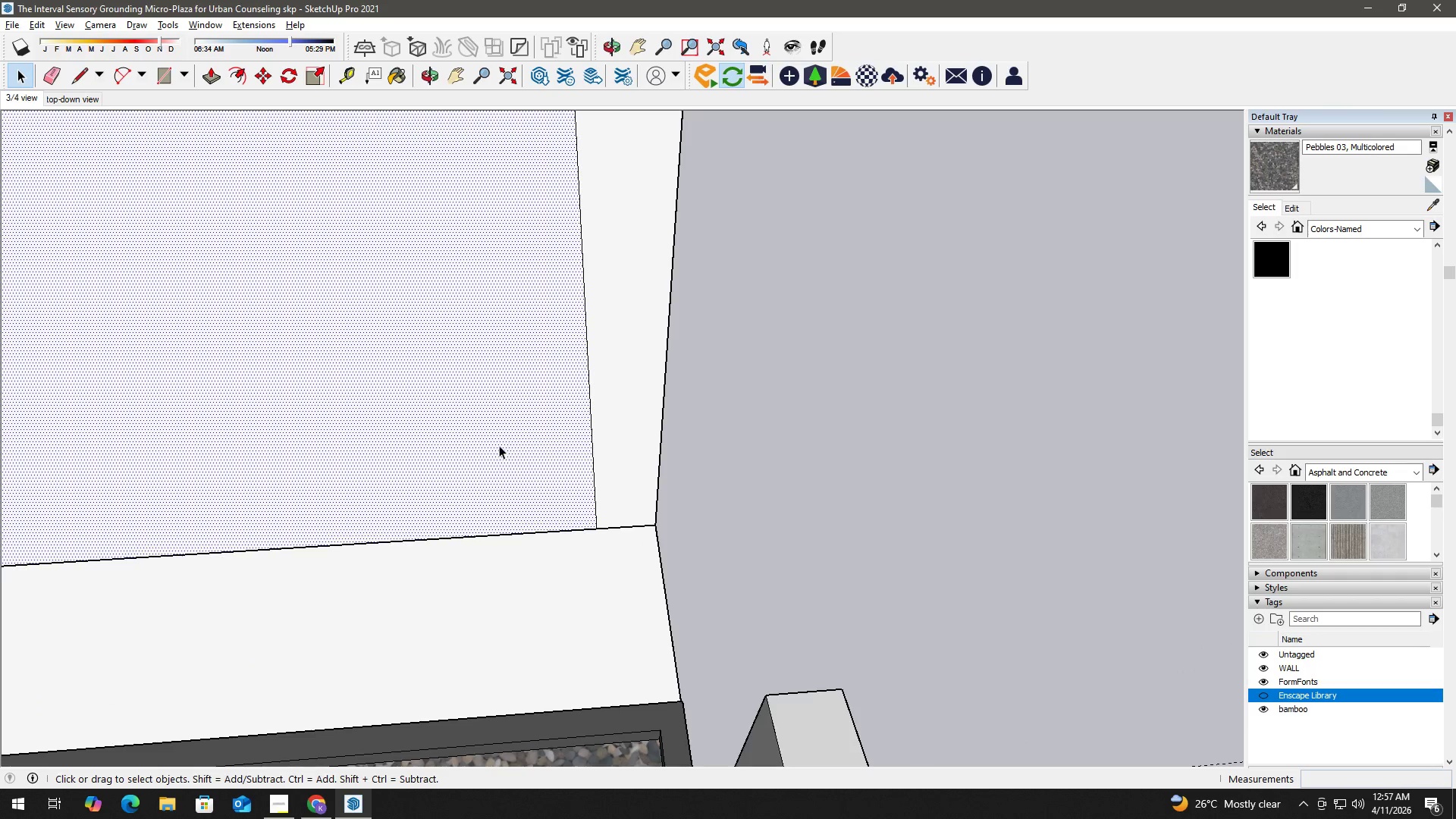 
scroll: coordinate [419, 456], scroll_direction: down, amount: 6.0
 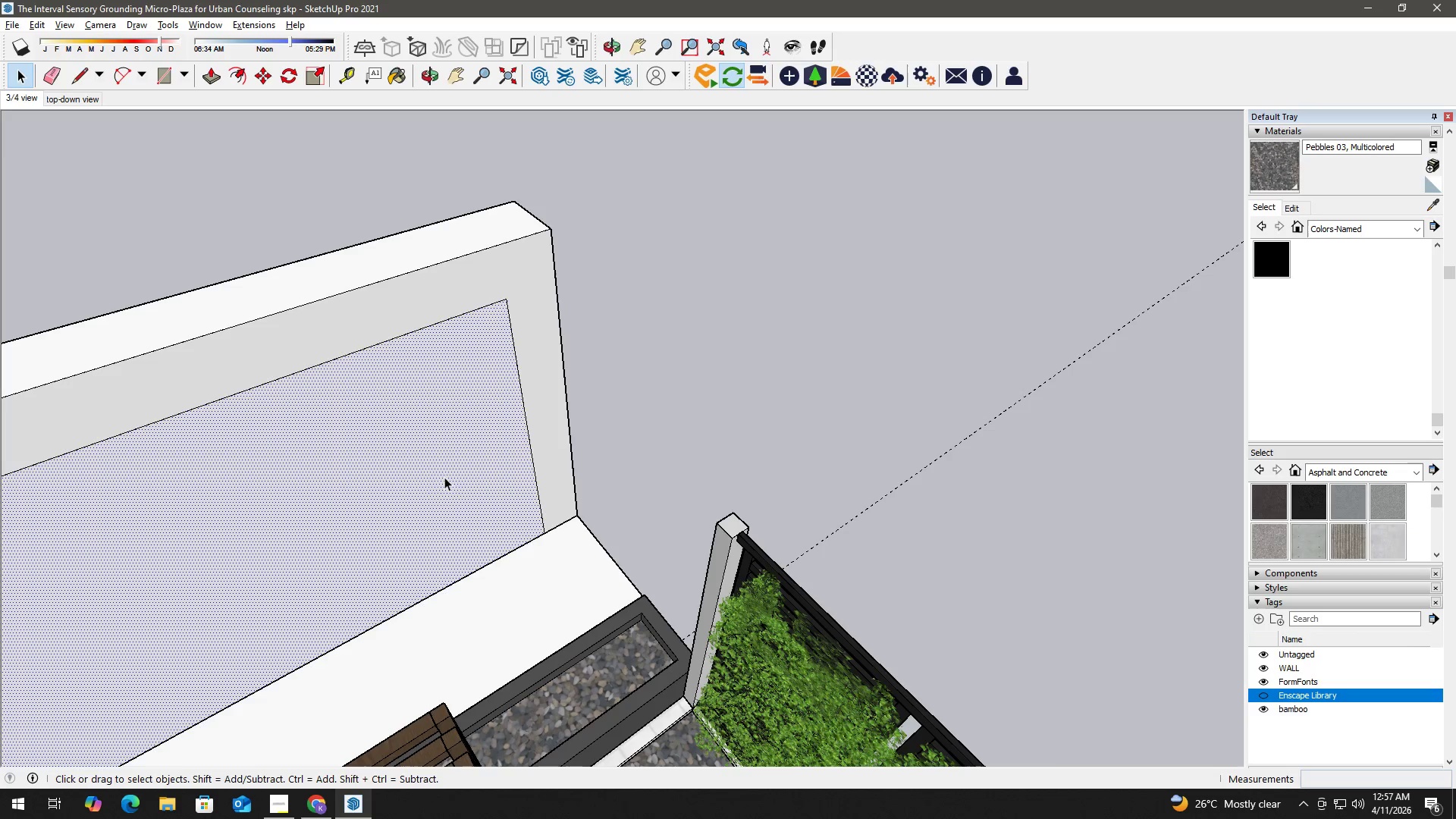 
key(P)
 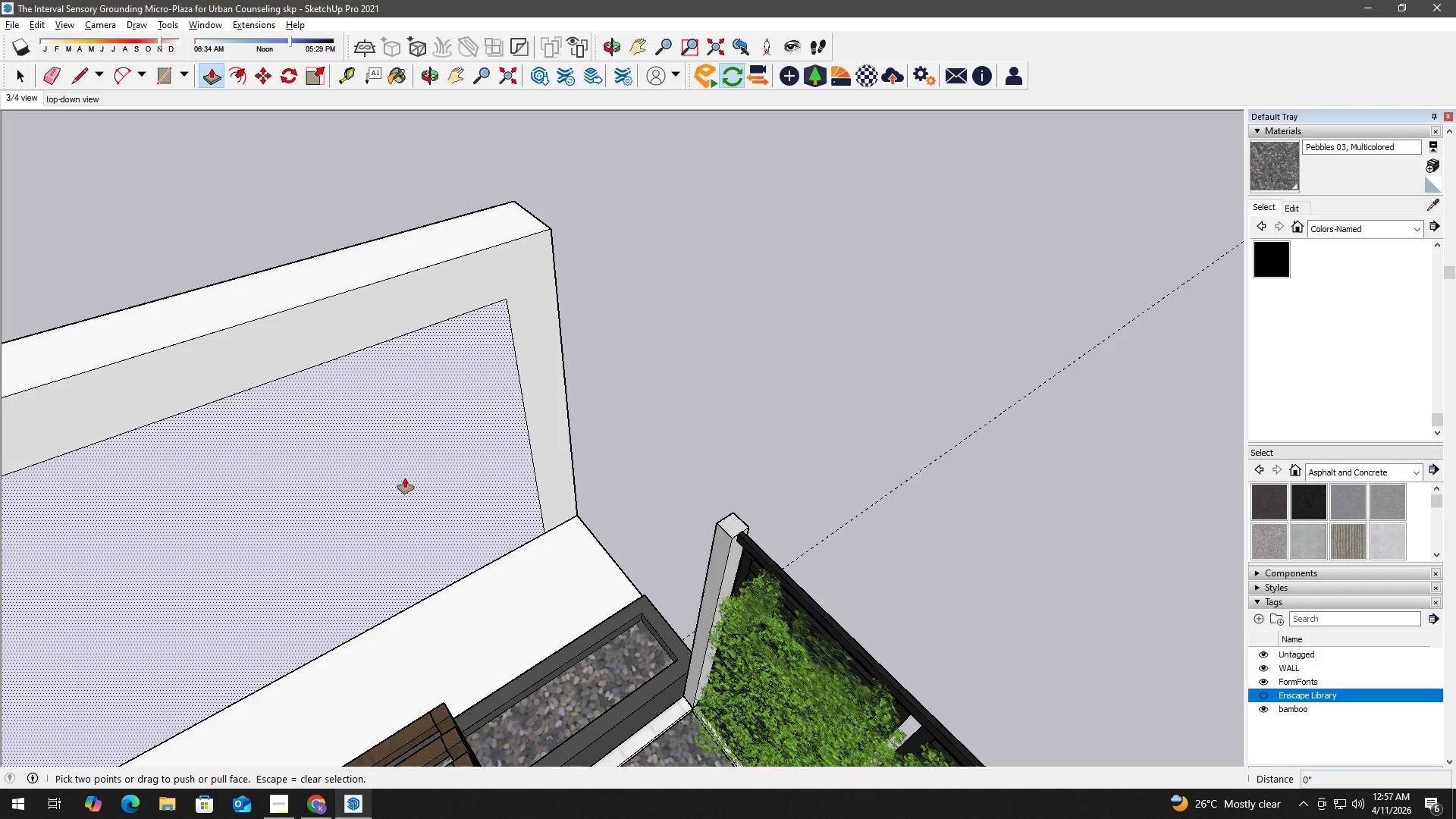 
left_click([405, 478])
 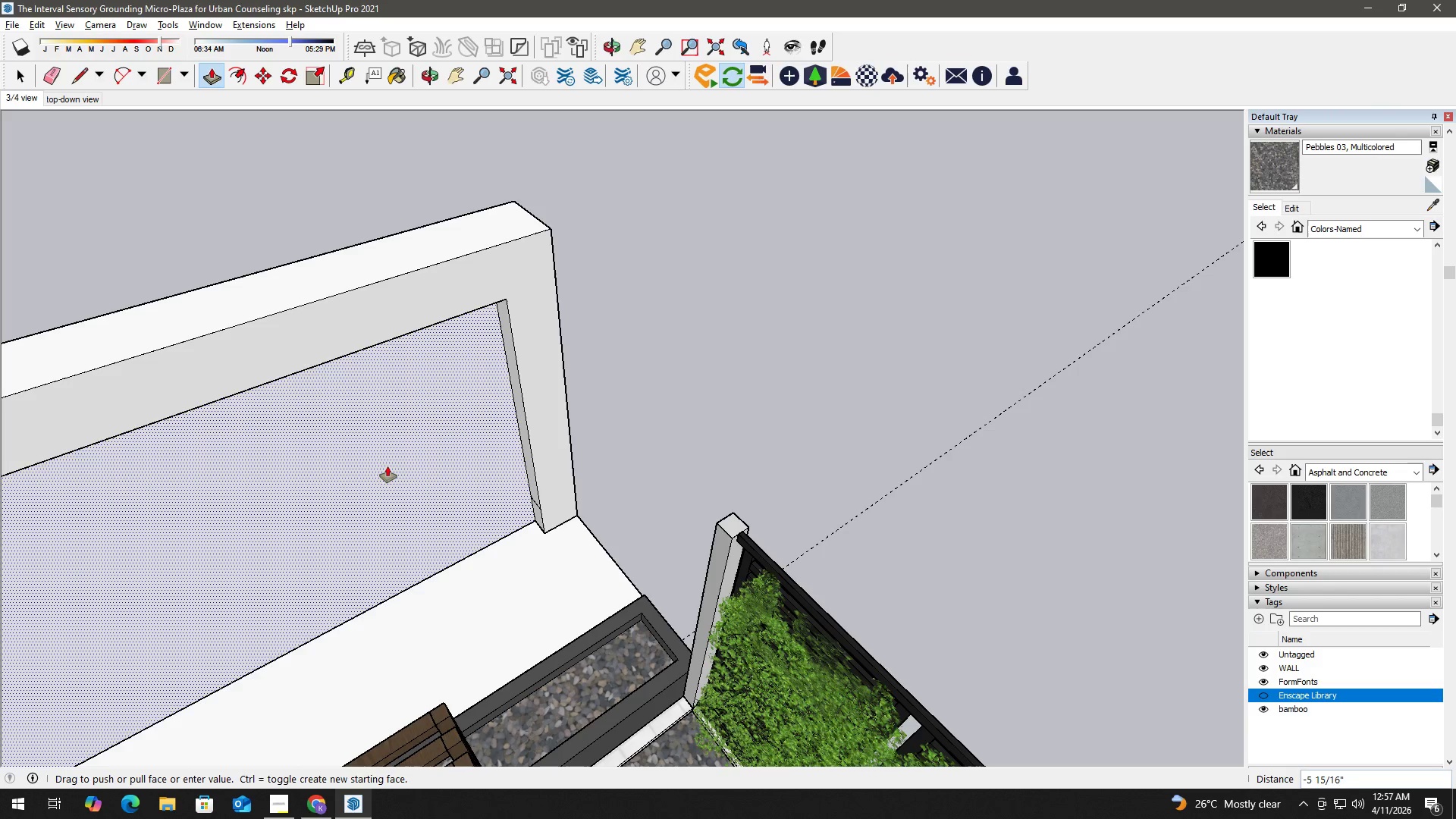 
key(Numpad6)
 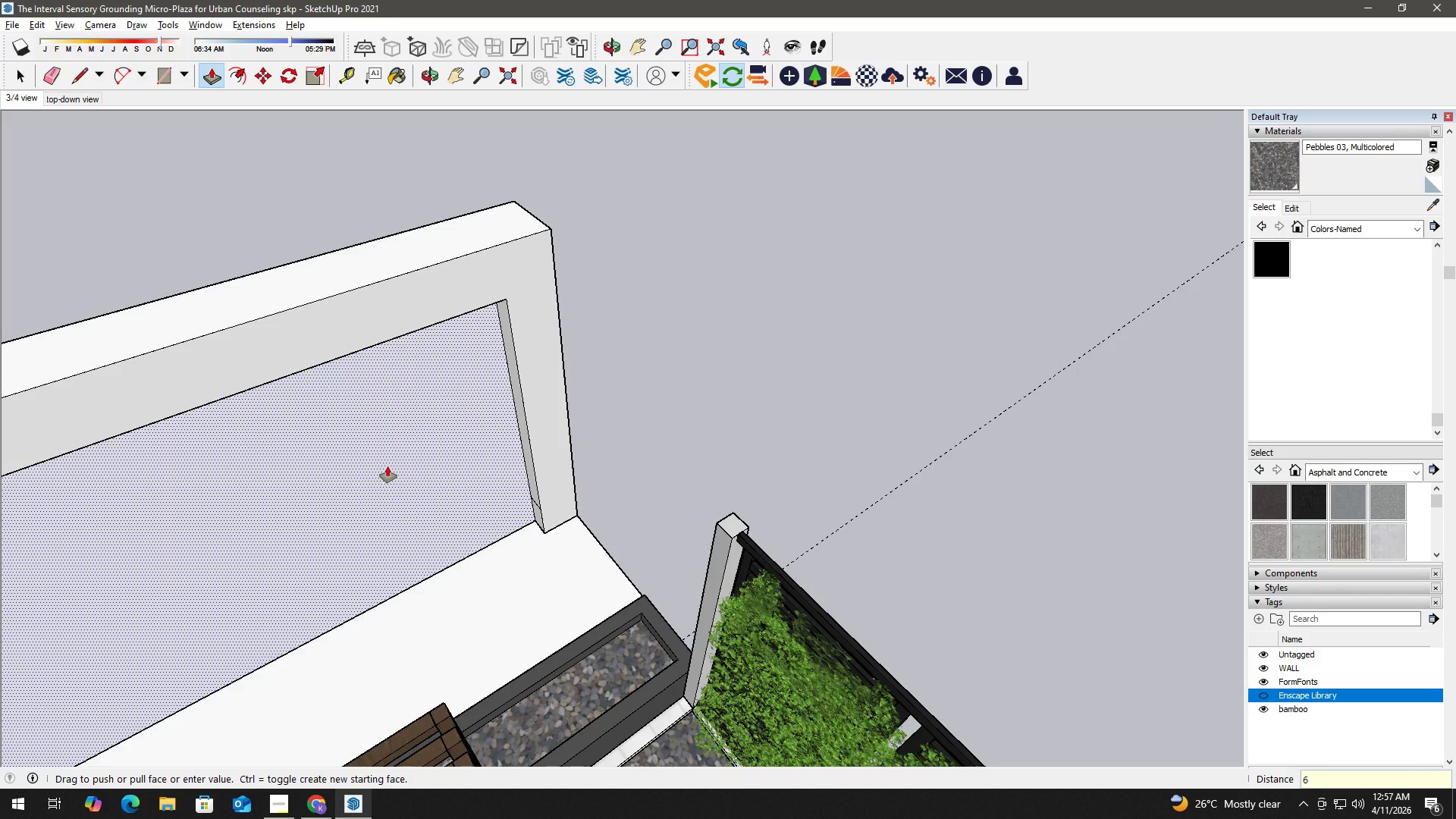 
key(Shift+Quote)
 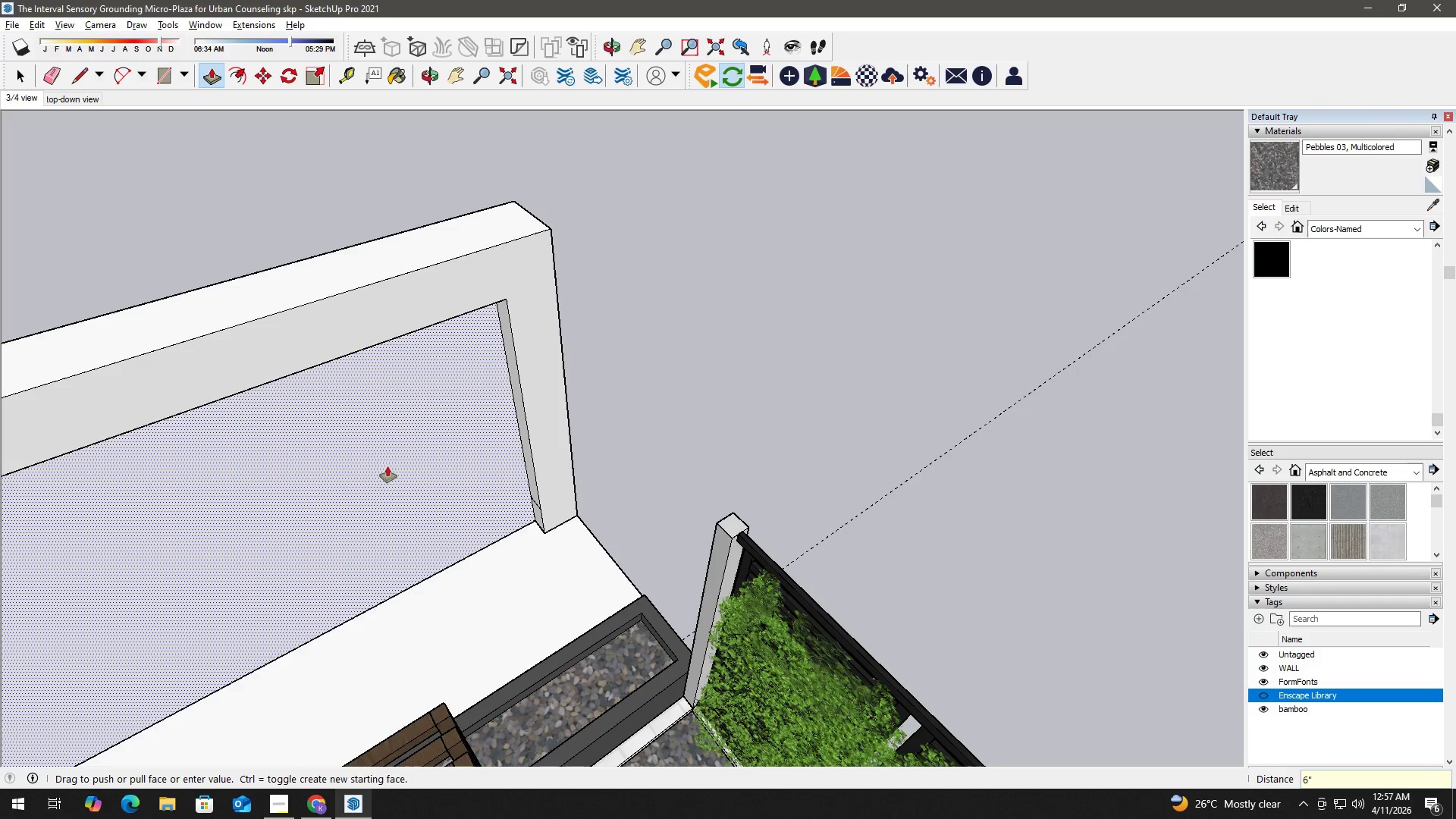 
key(Enter)
 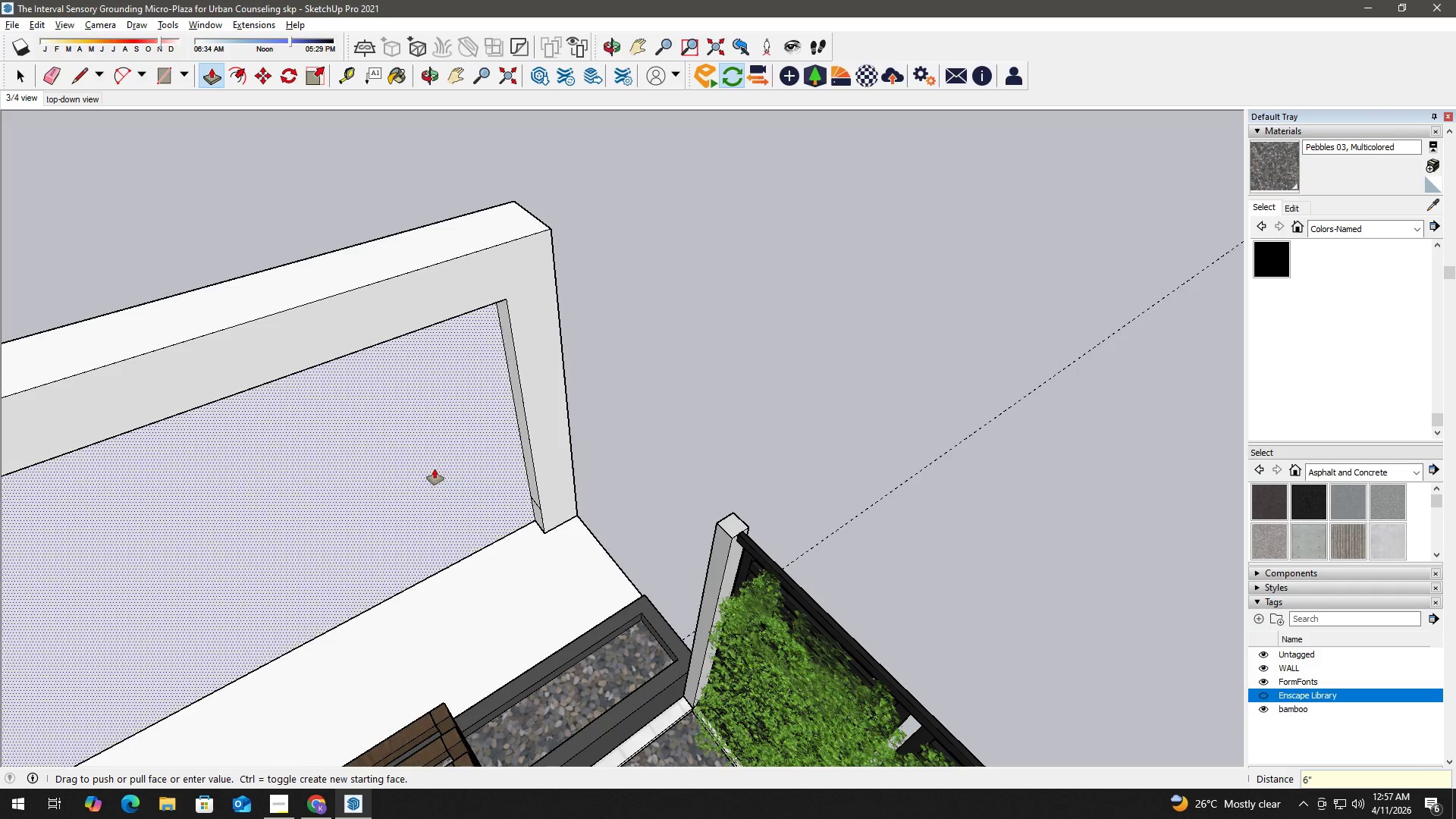 
key(Space)
 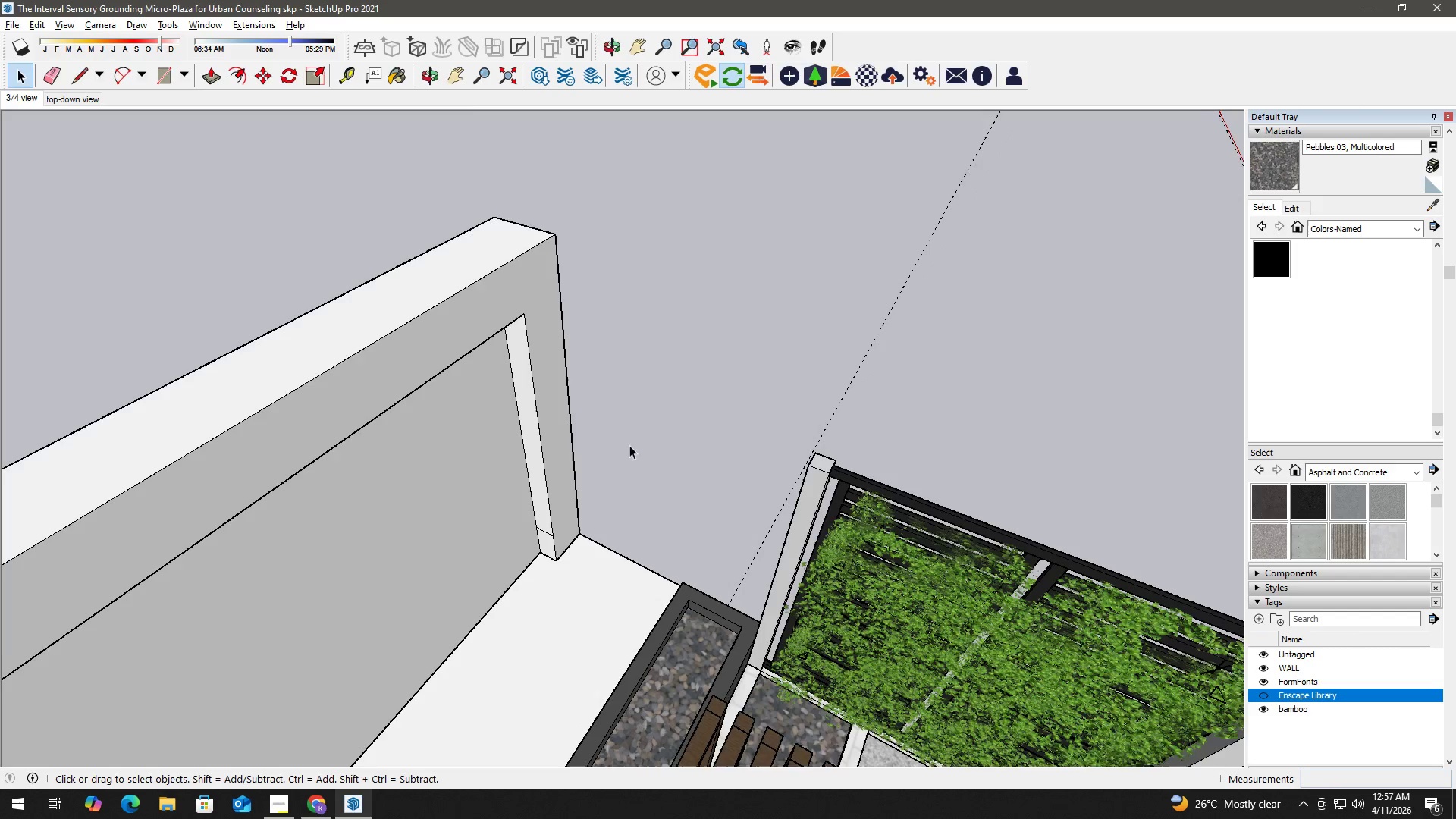 
key(E)
 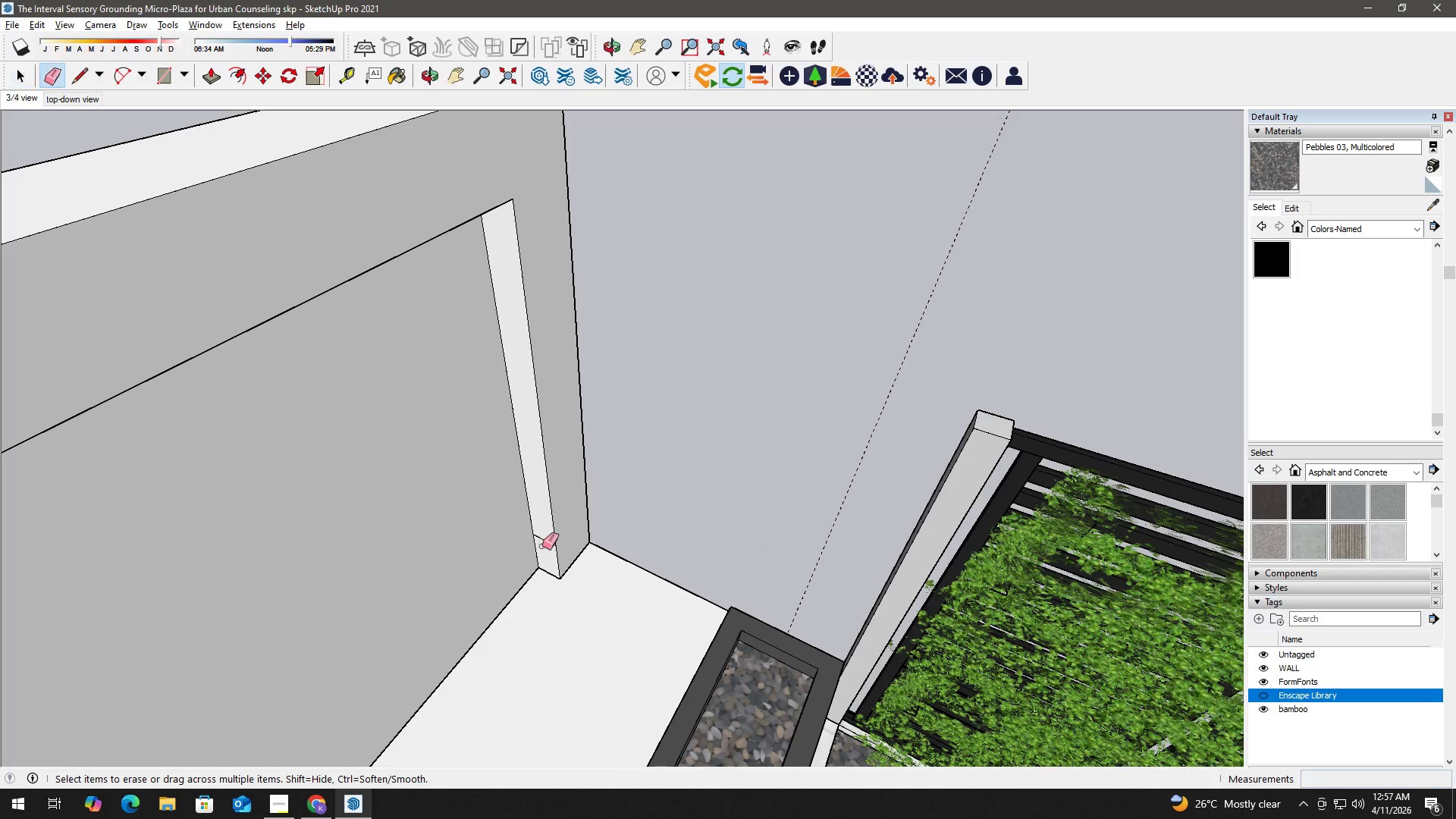 
left_click_drag(start_coordinate=[542, 546], to_coordinate=[544, 529])
 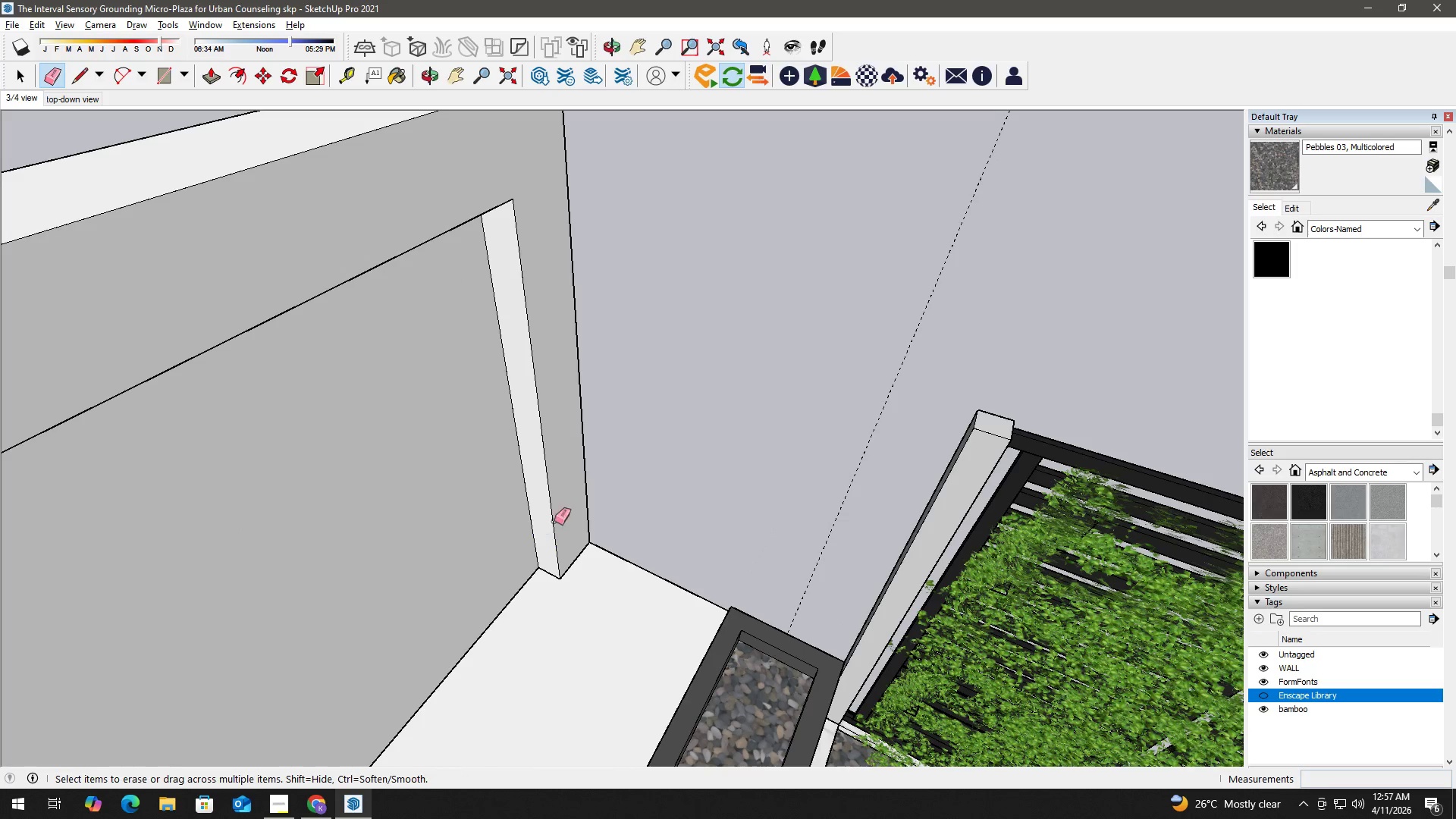 
scroll: coordinate [539, 516], scroll_direction: up, amount: 3.0
 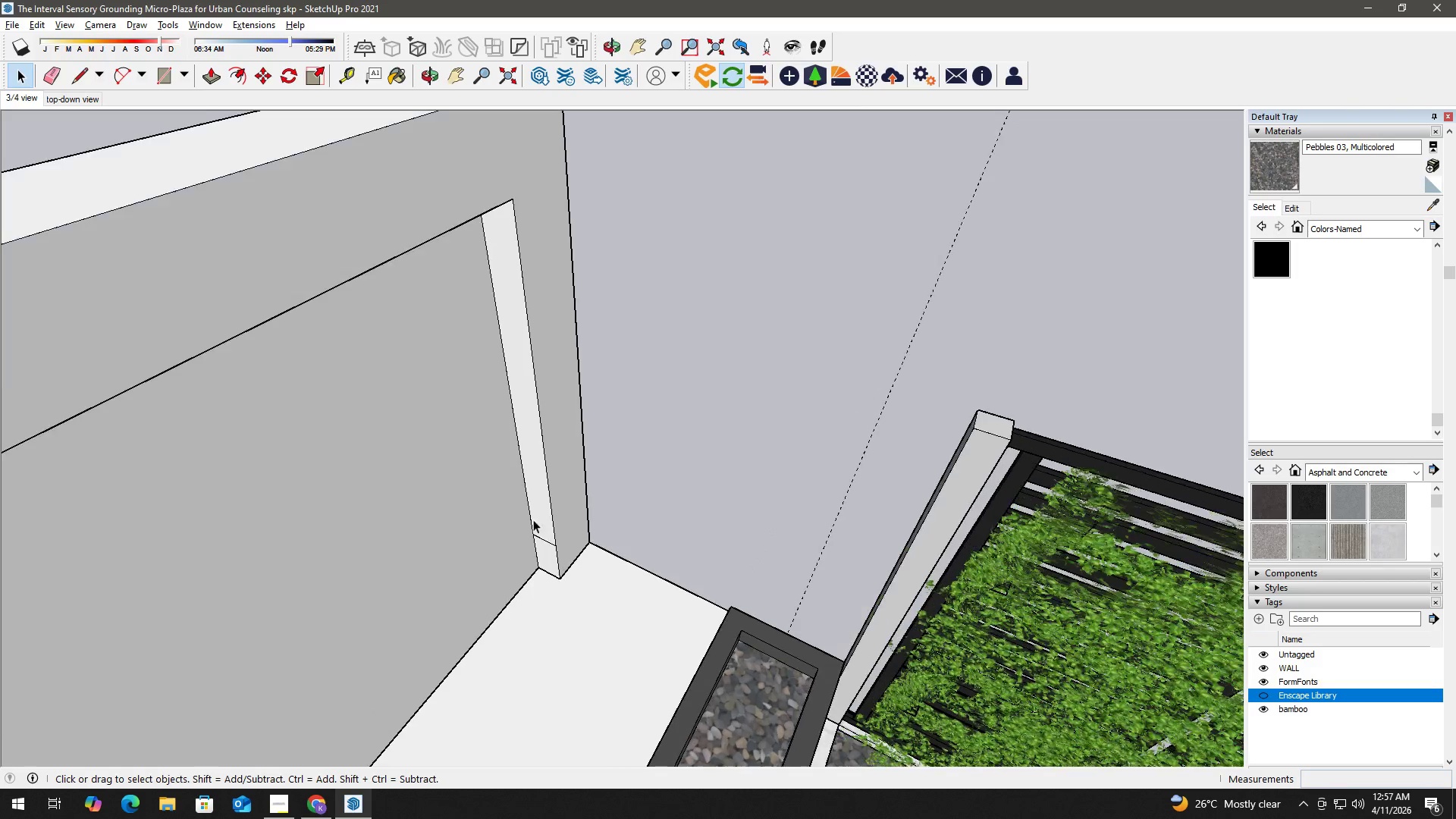 
key(Space)
 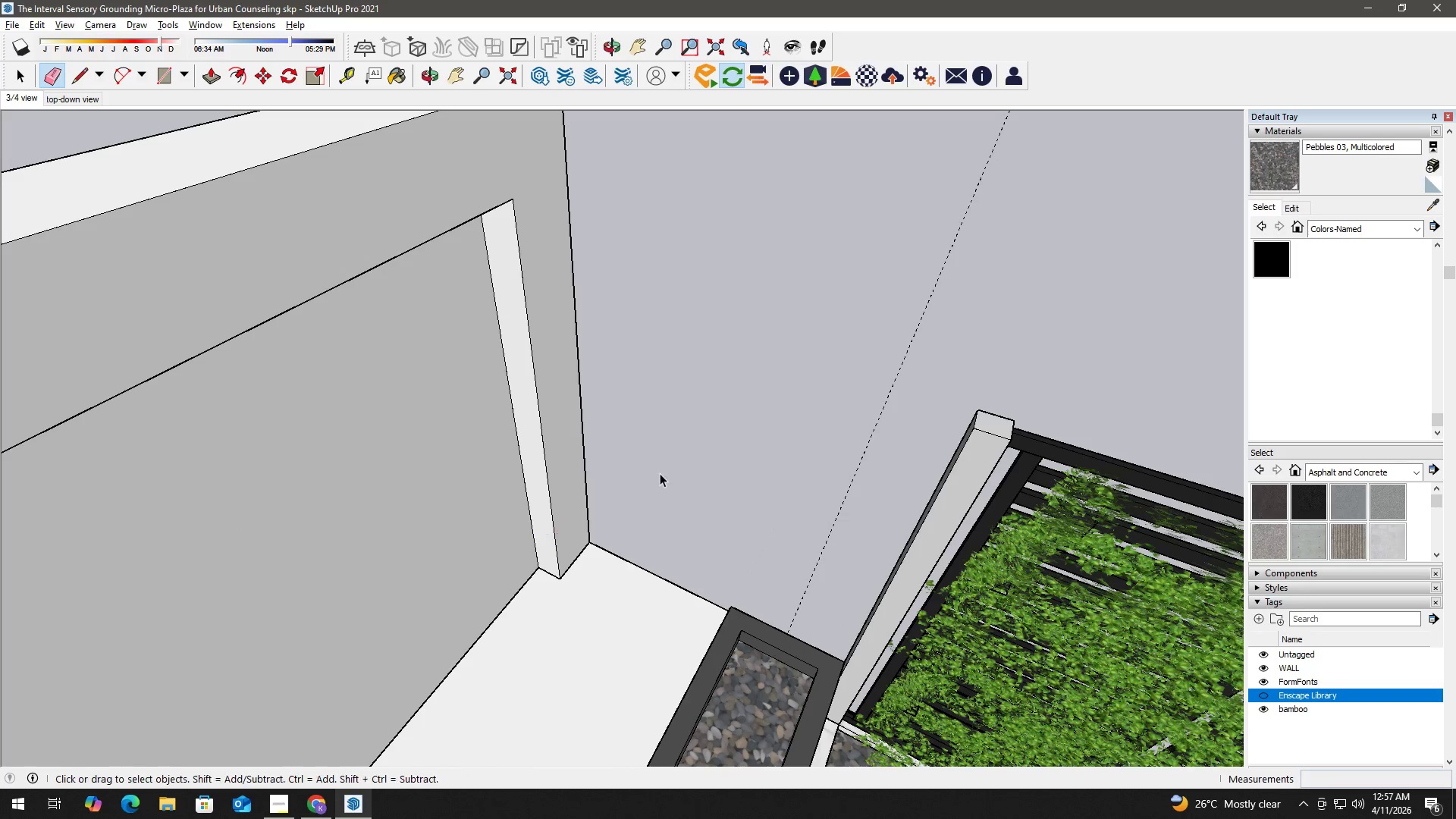 
scroll: coordinate [661, 473], scroll_direction: down, amount: 3.0
 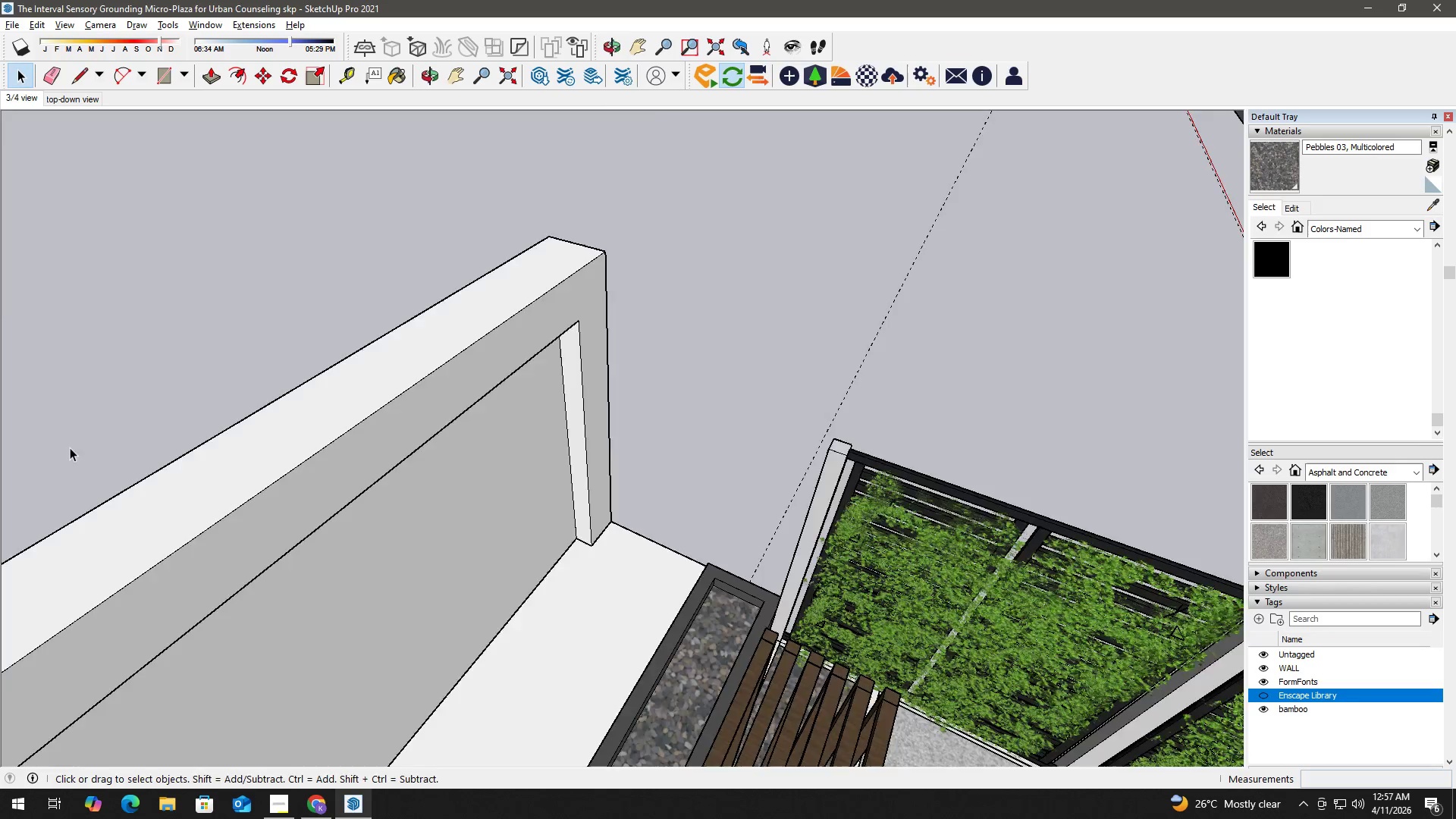 
type(he)
 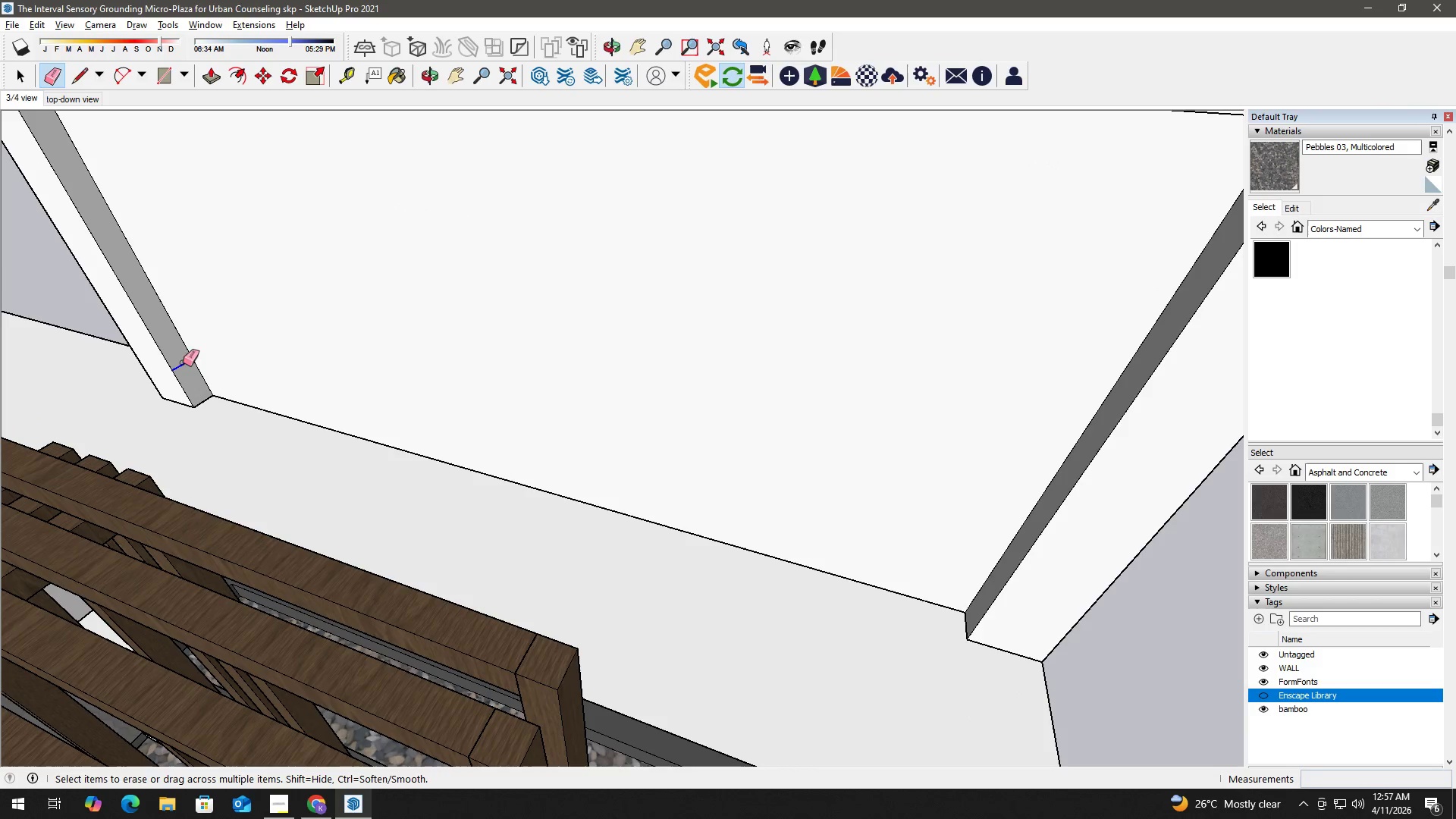 
left_click_drag(start_coordinate=[183, 364], to_coordinate=[181, 356])
 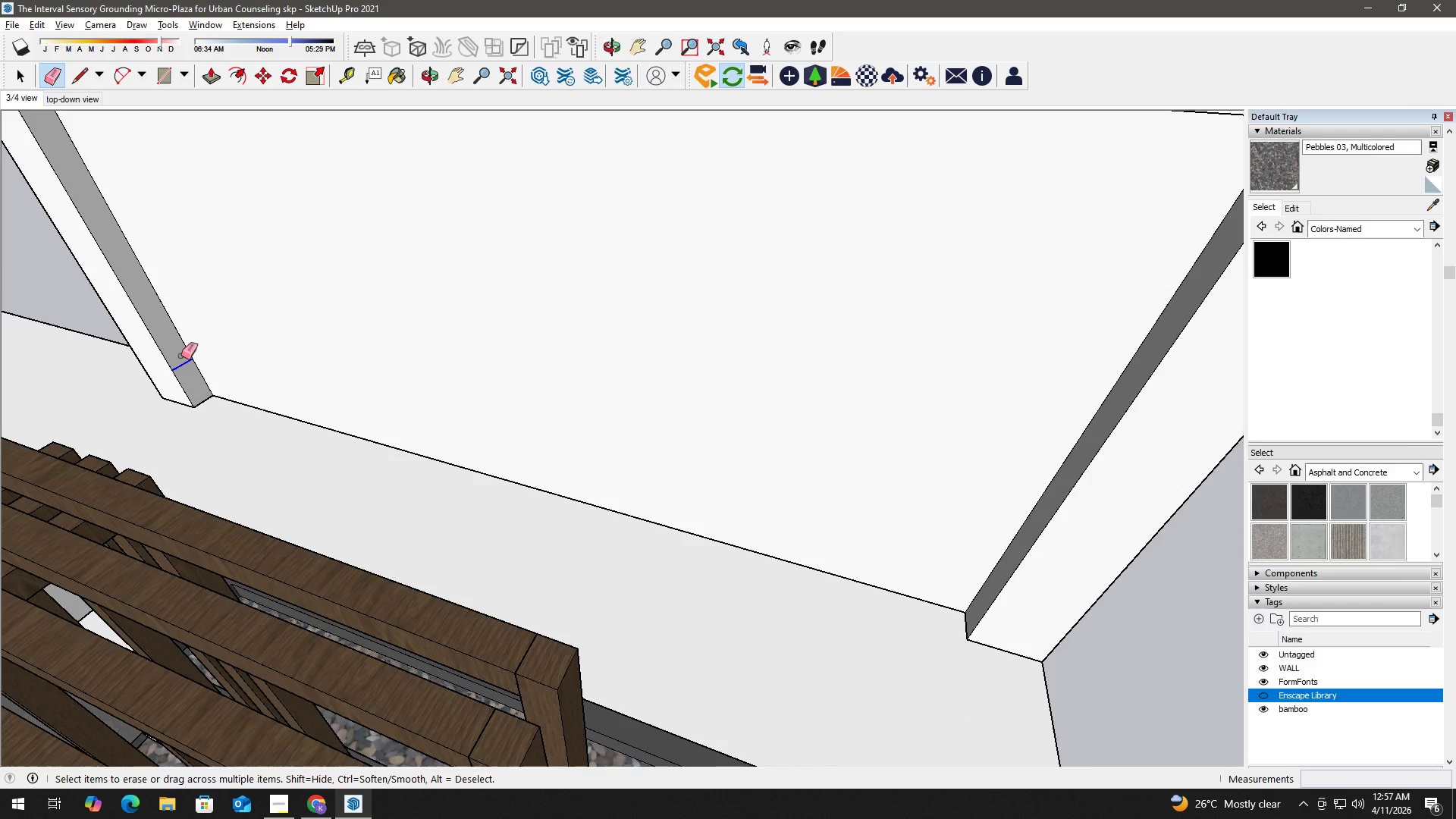 
scroll: coordinate [182, 364], scroll_direction: up, amount: 6.0
 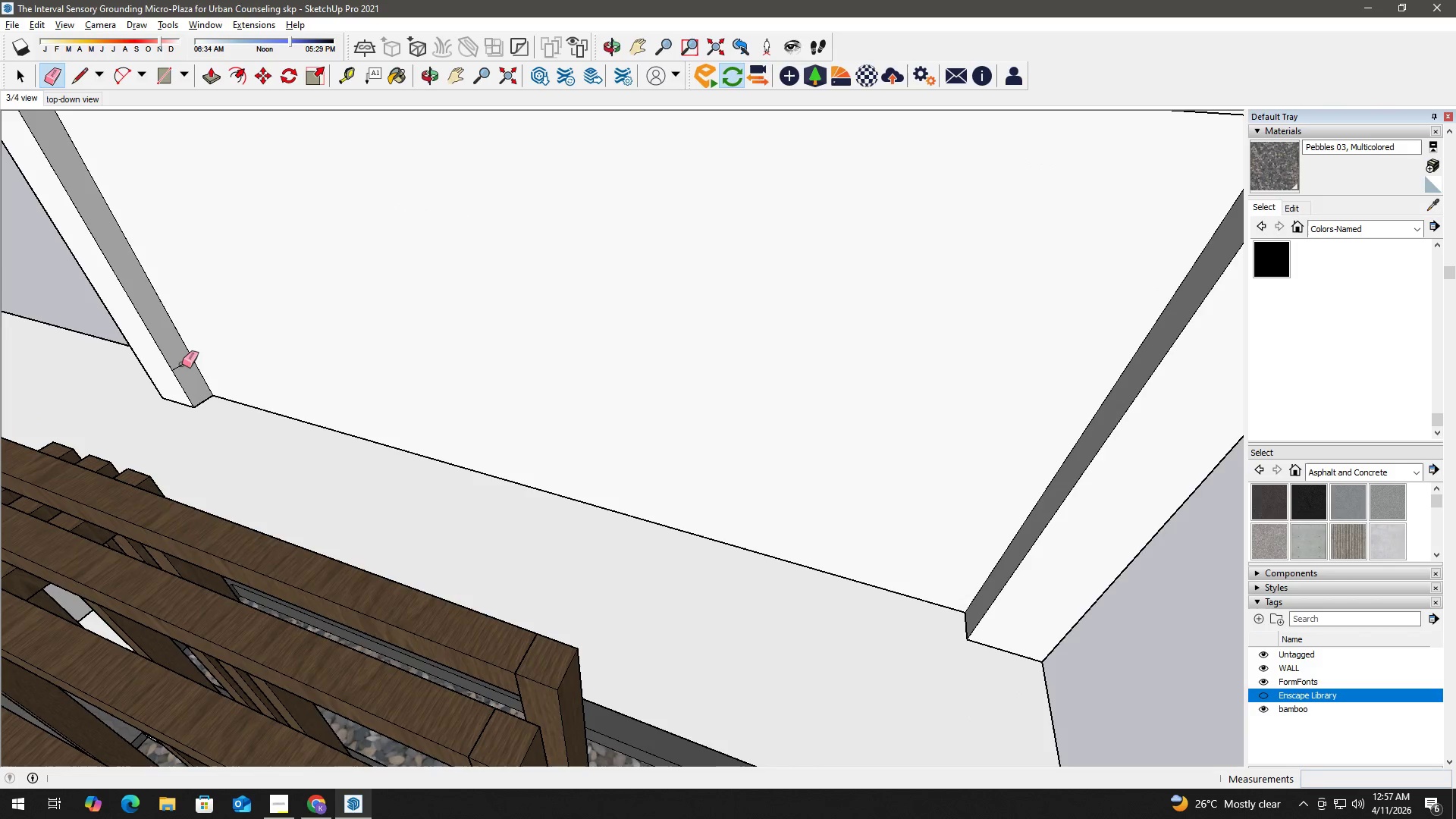 
key(Space)
 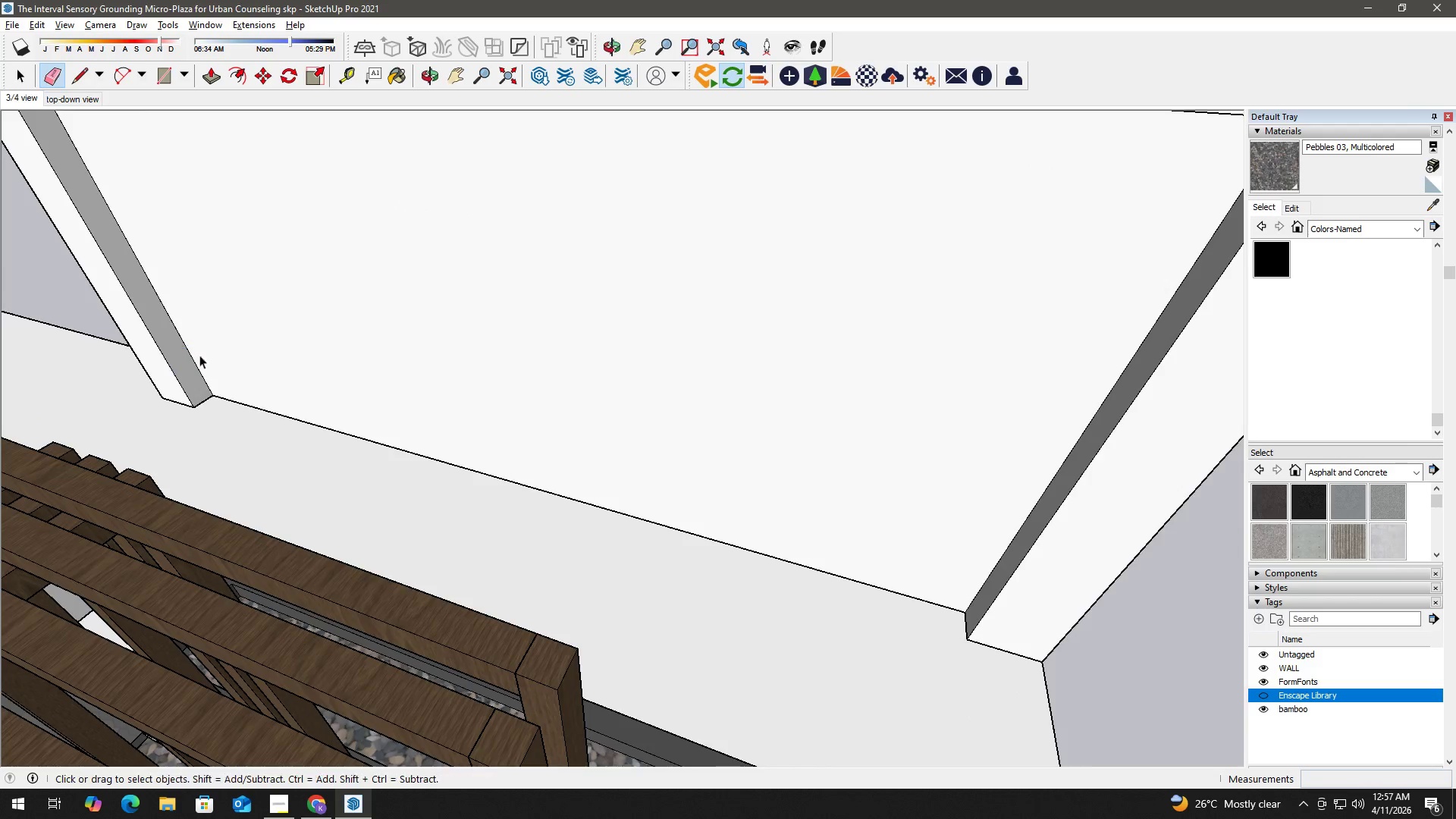 
scroll: coordinate [226, 361], scroll_direction: down, amount: 6.0
 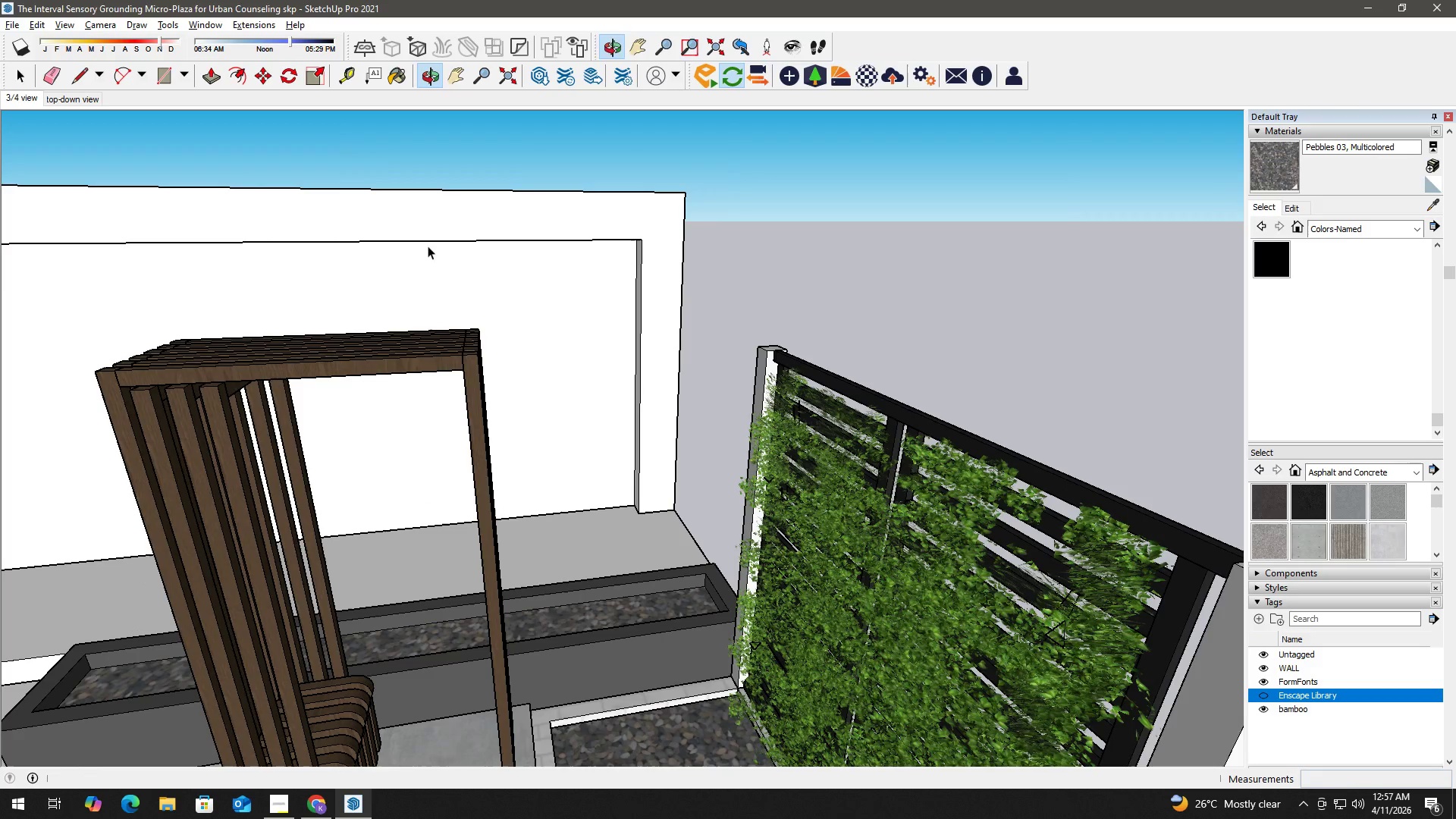 
key(H)
 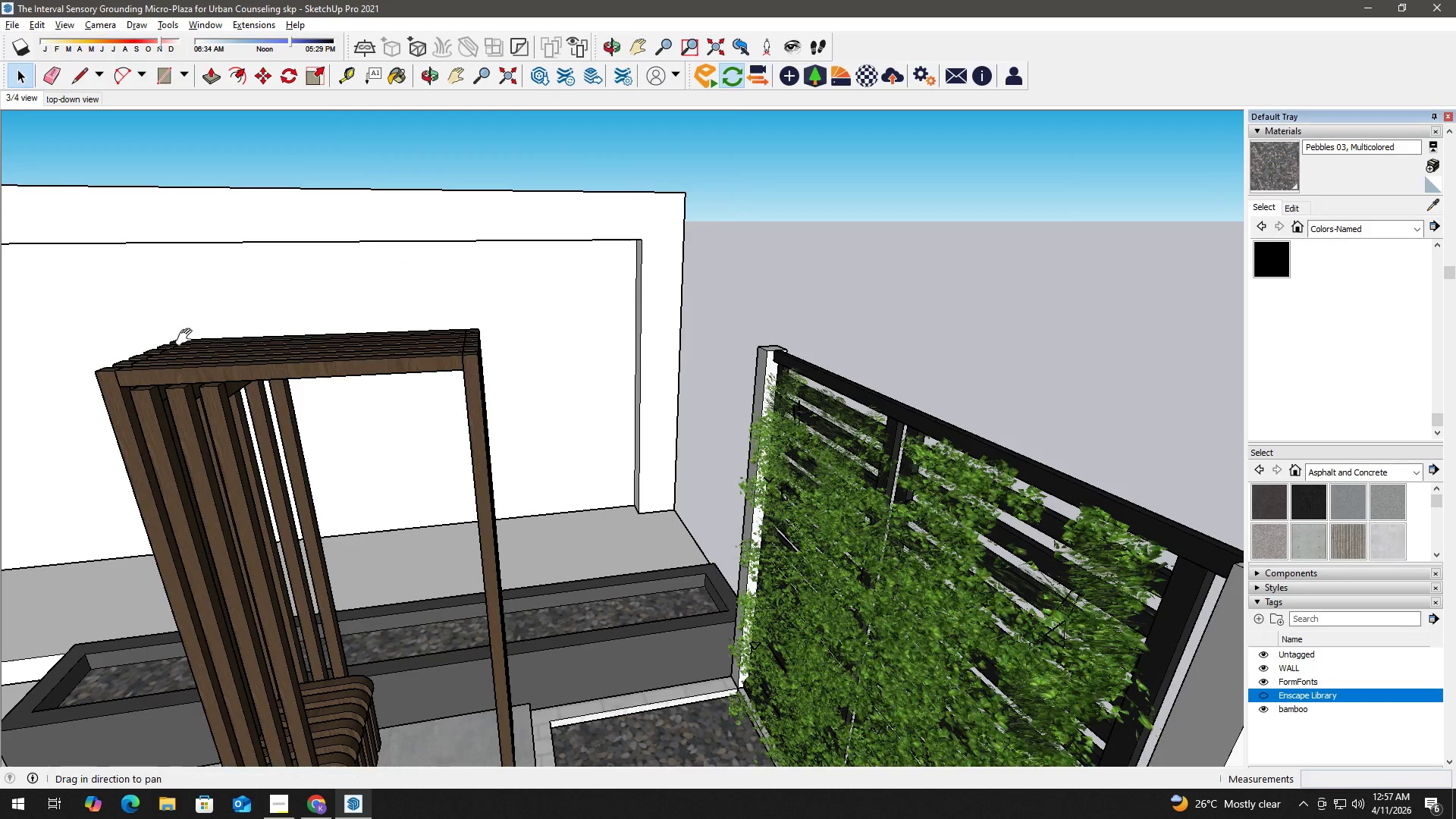 
left_click_drag(start_coordinate=[168, 337], to_coordinate=[541, 357])
 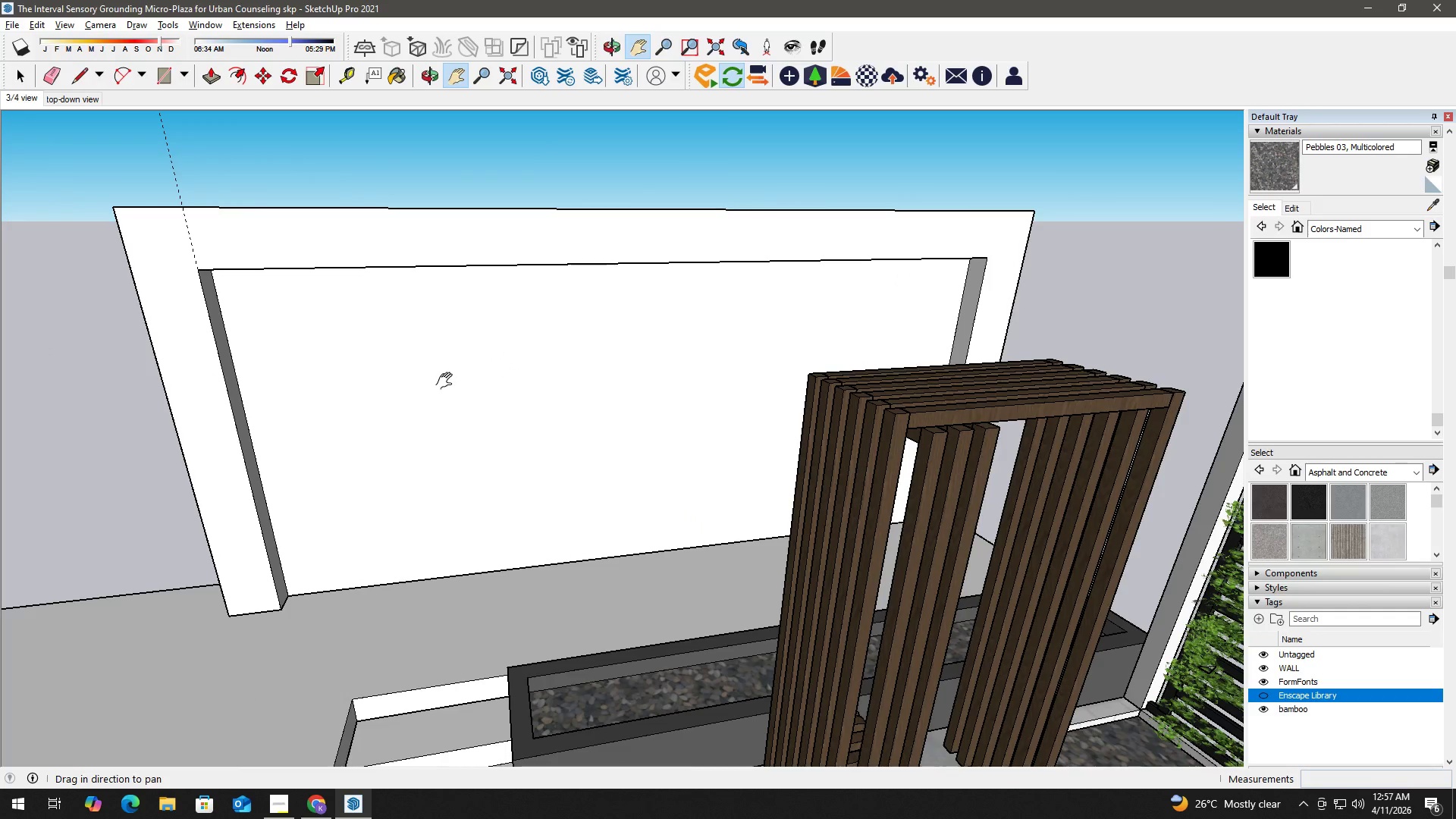 
key(Space)
 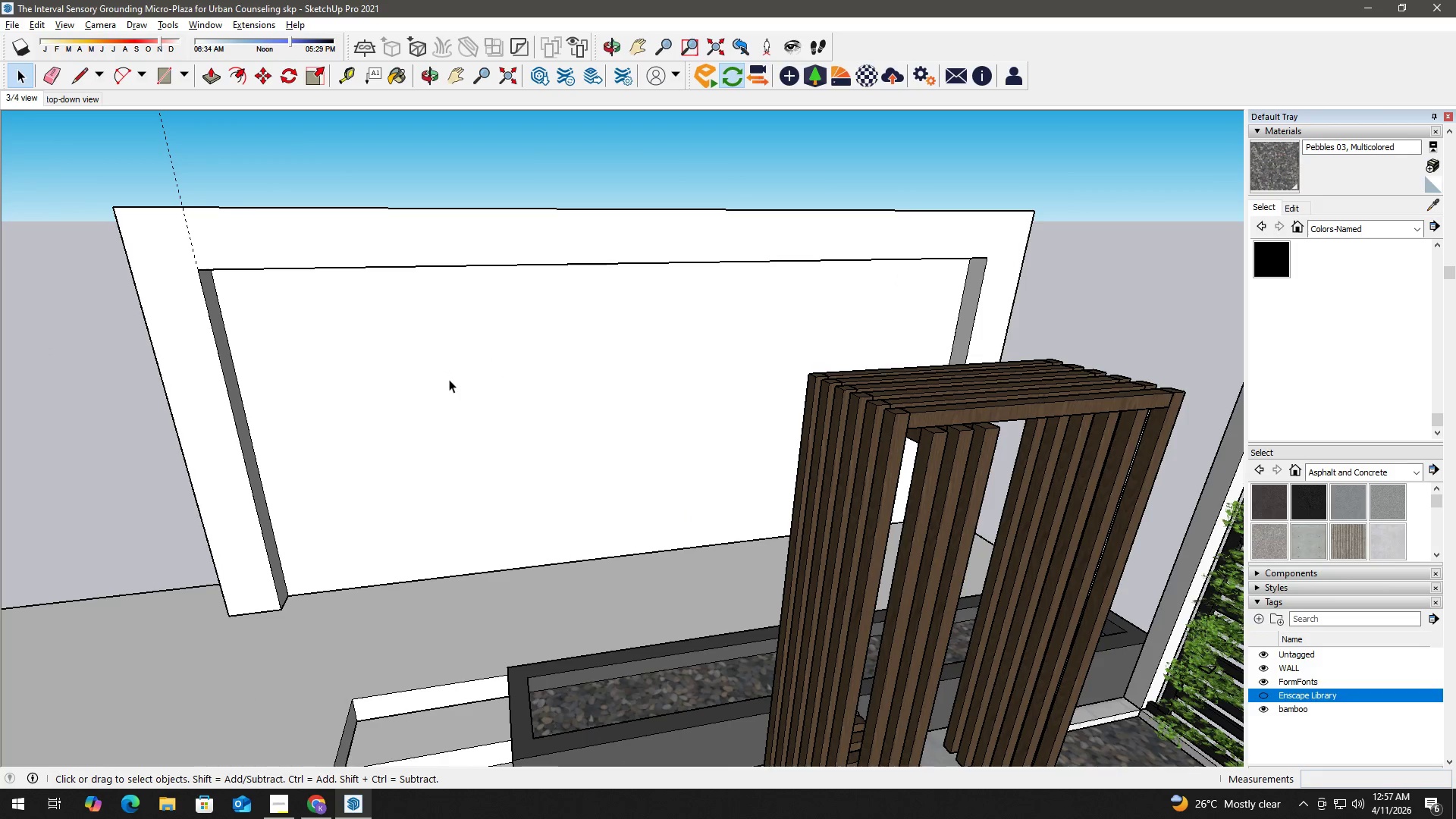 
key(Alt+Tab)
 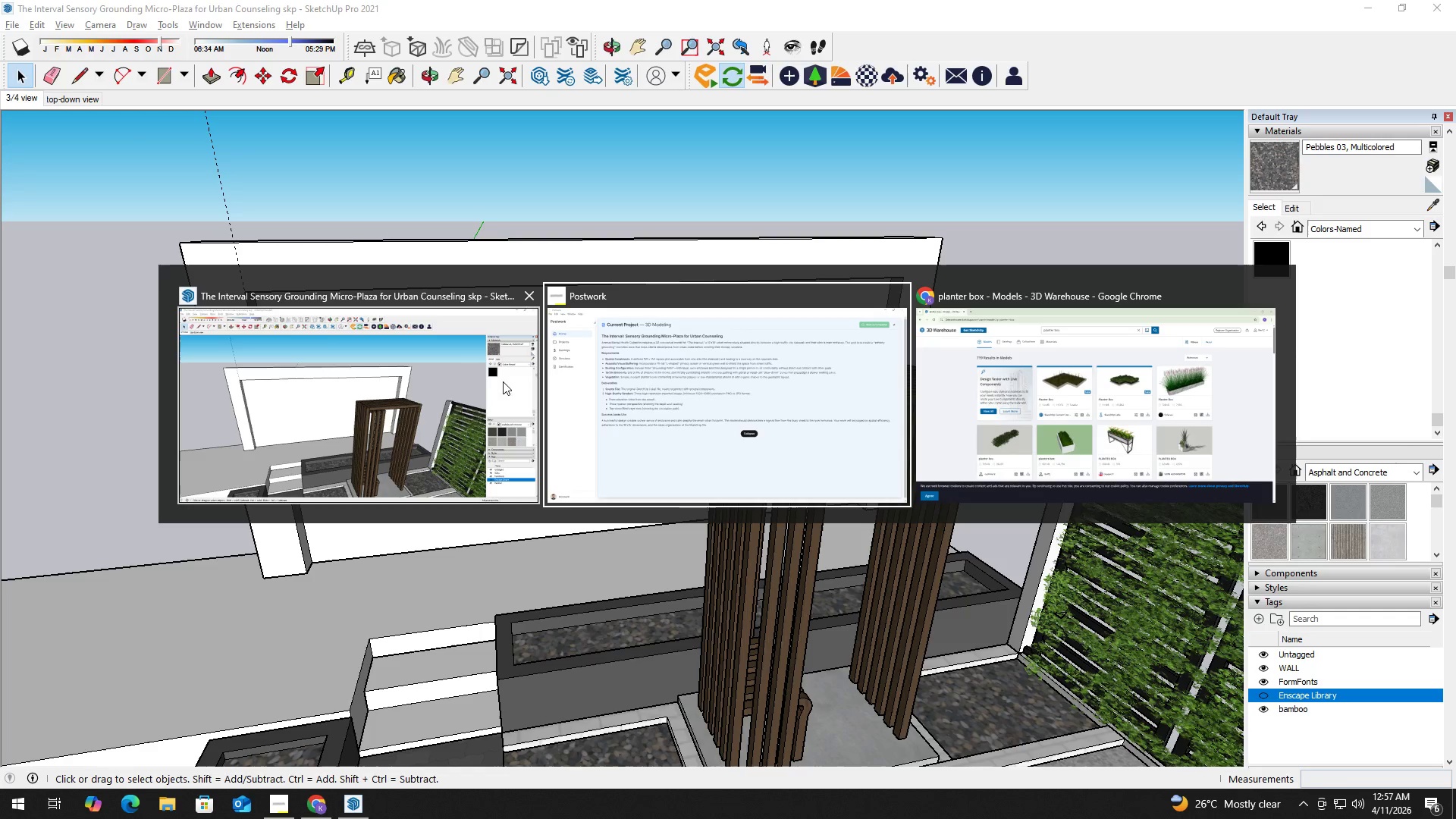 
scroll: coordinate [441, 385], scroll_direction: down, amount: 2.0
 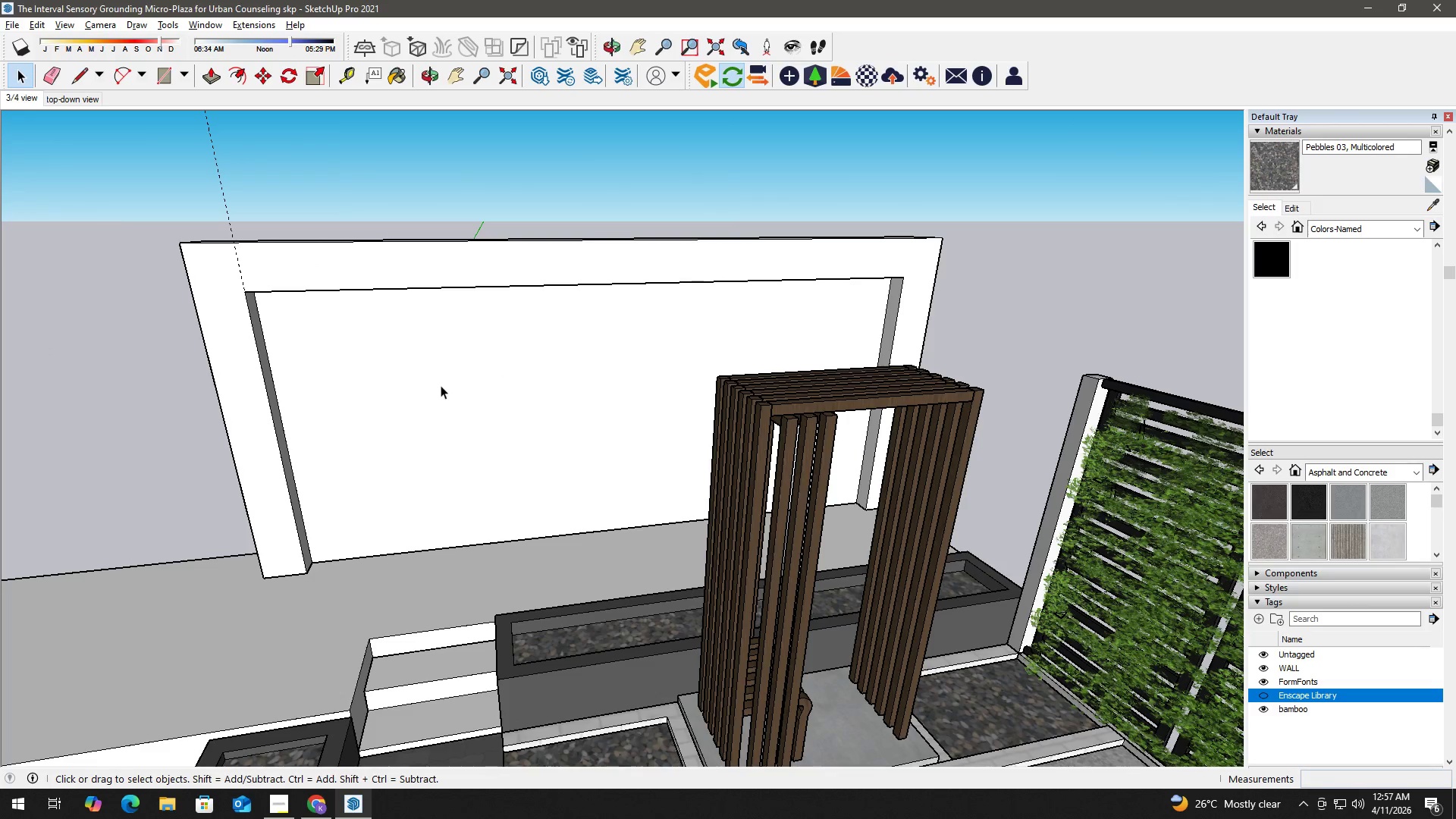 
left_click([425, 388])
 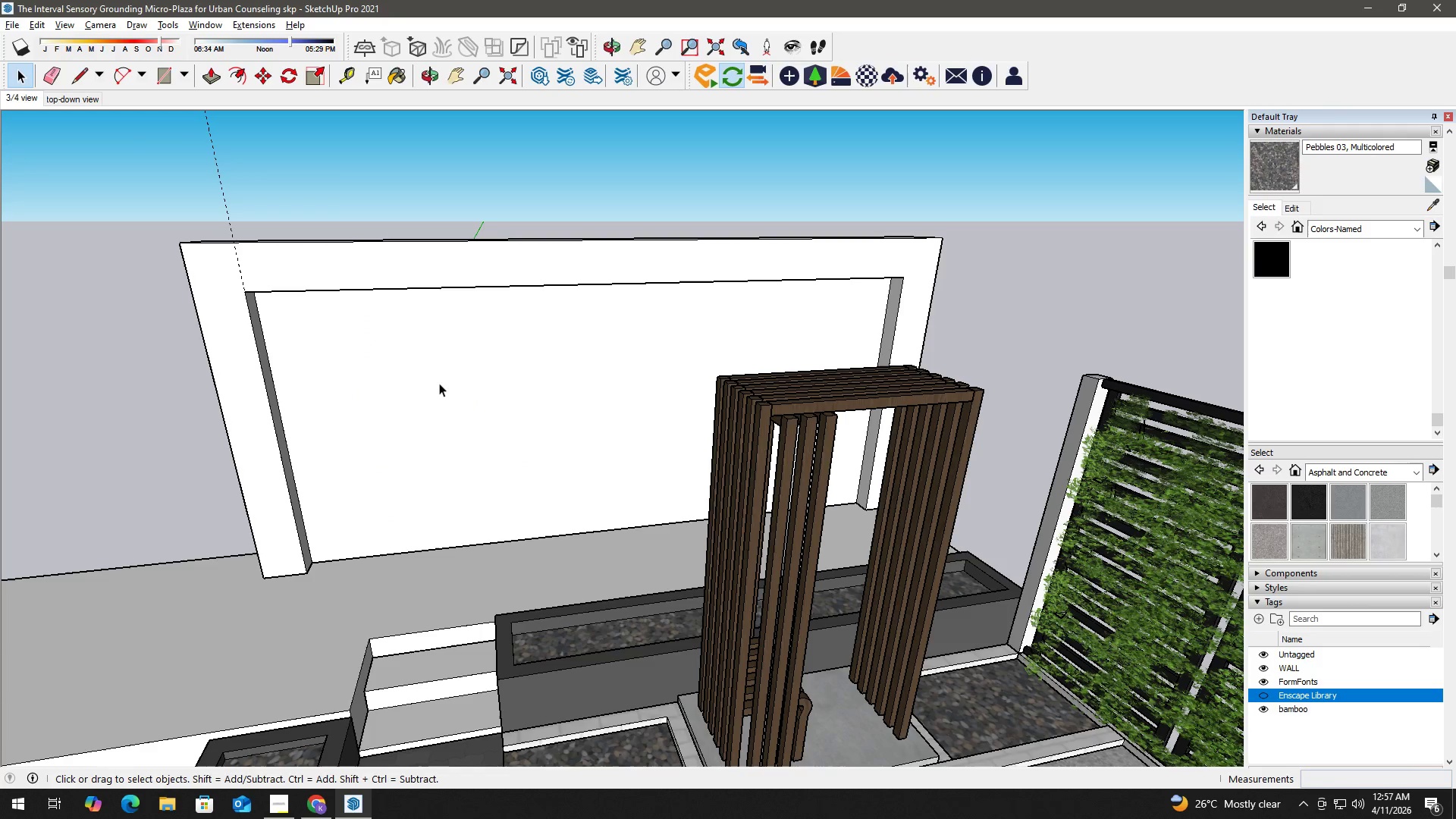 
key(Alt+Tab)
 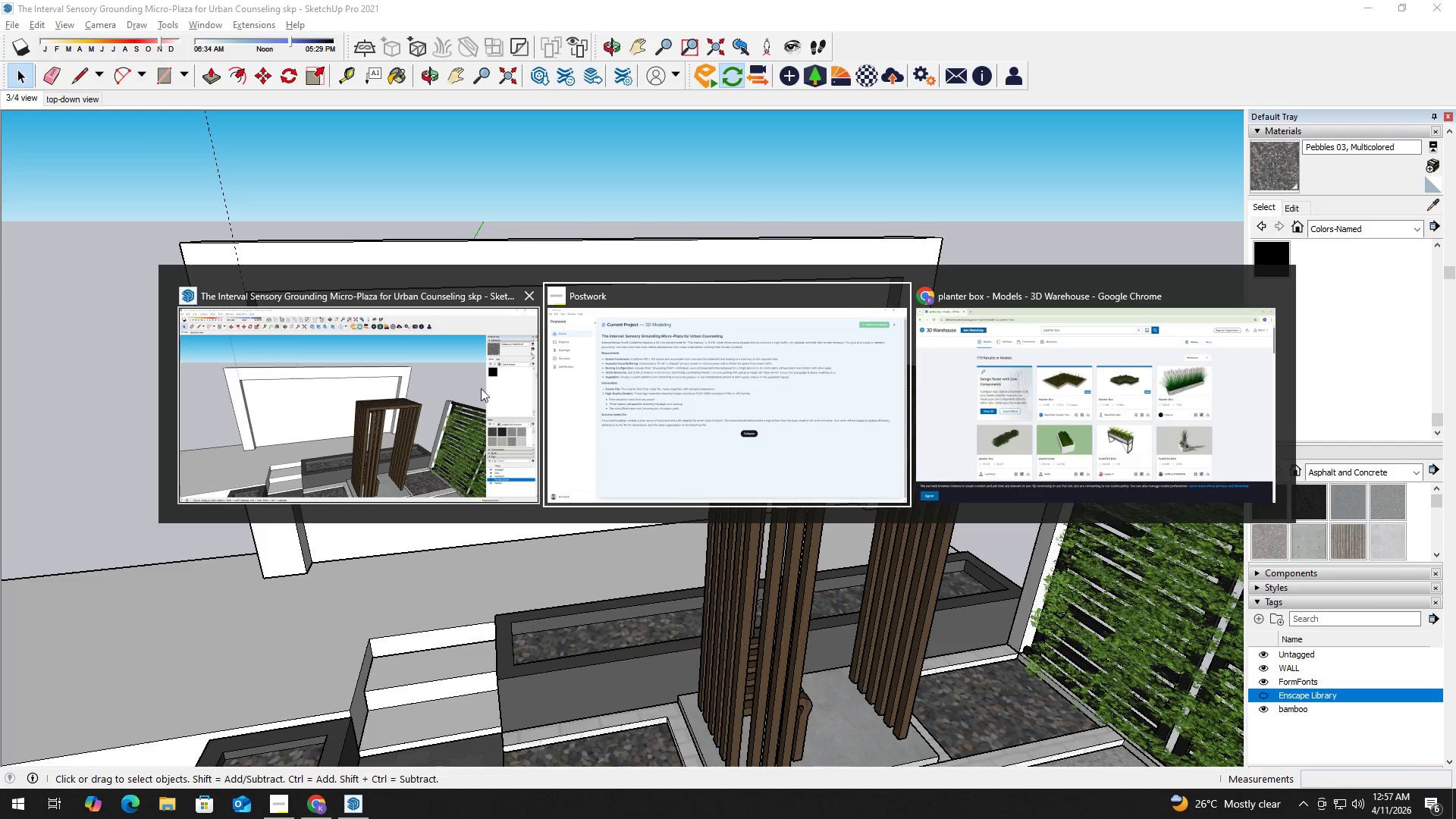 
left_click([453, 388])
 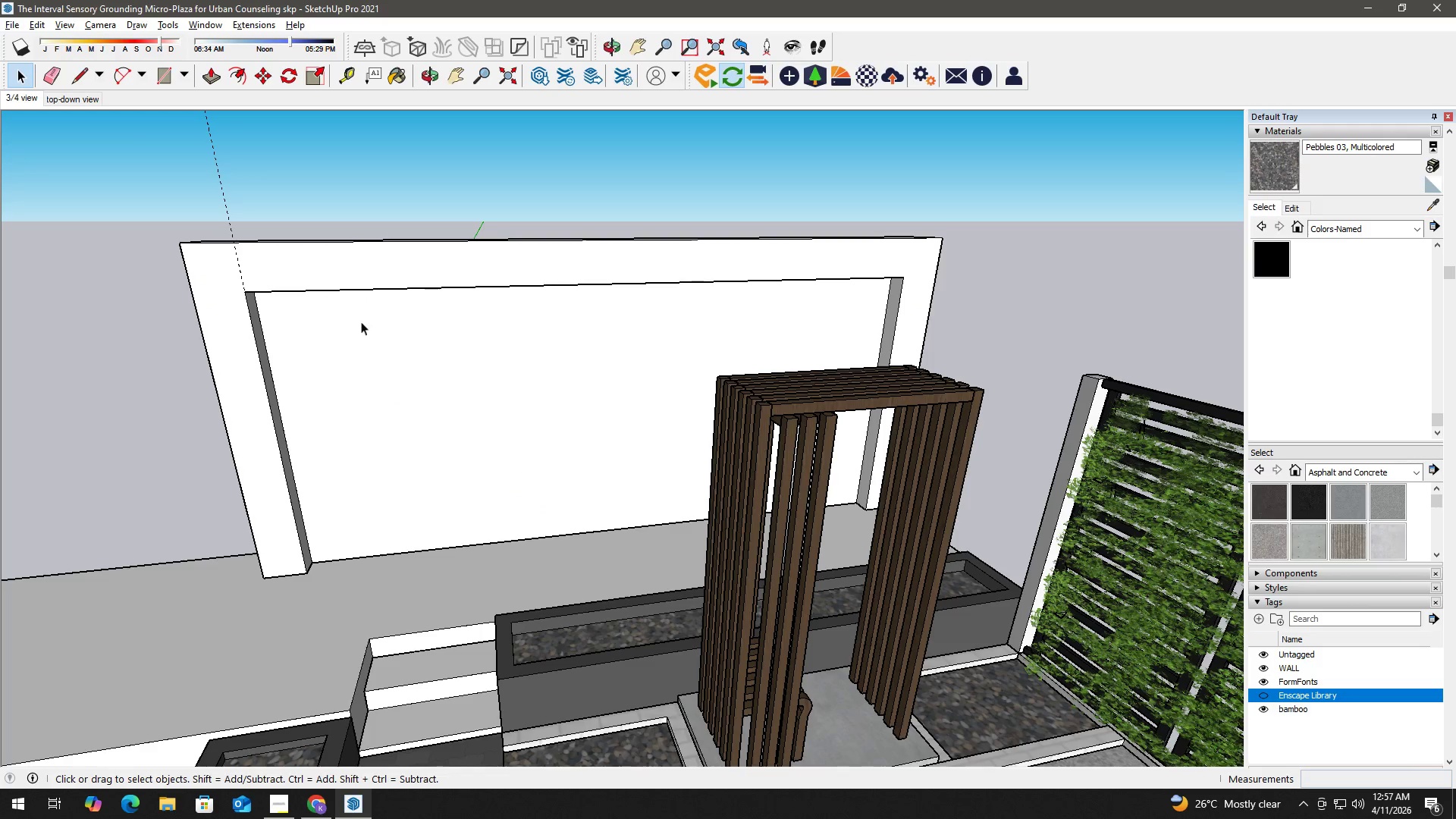 
key(E)
 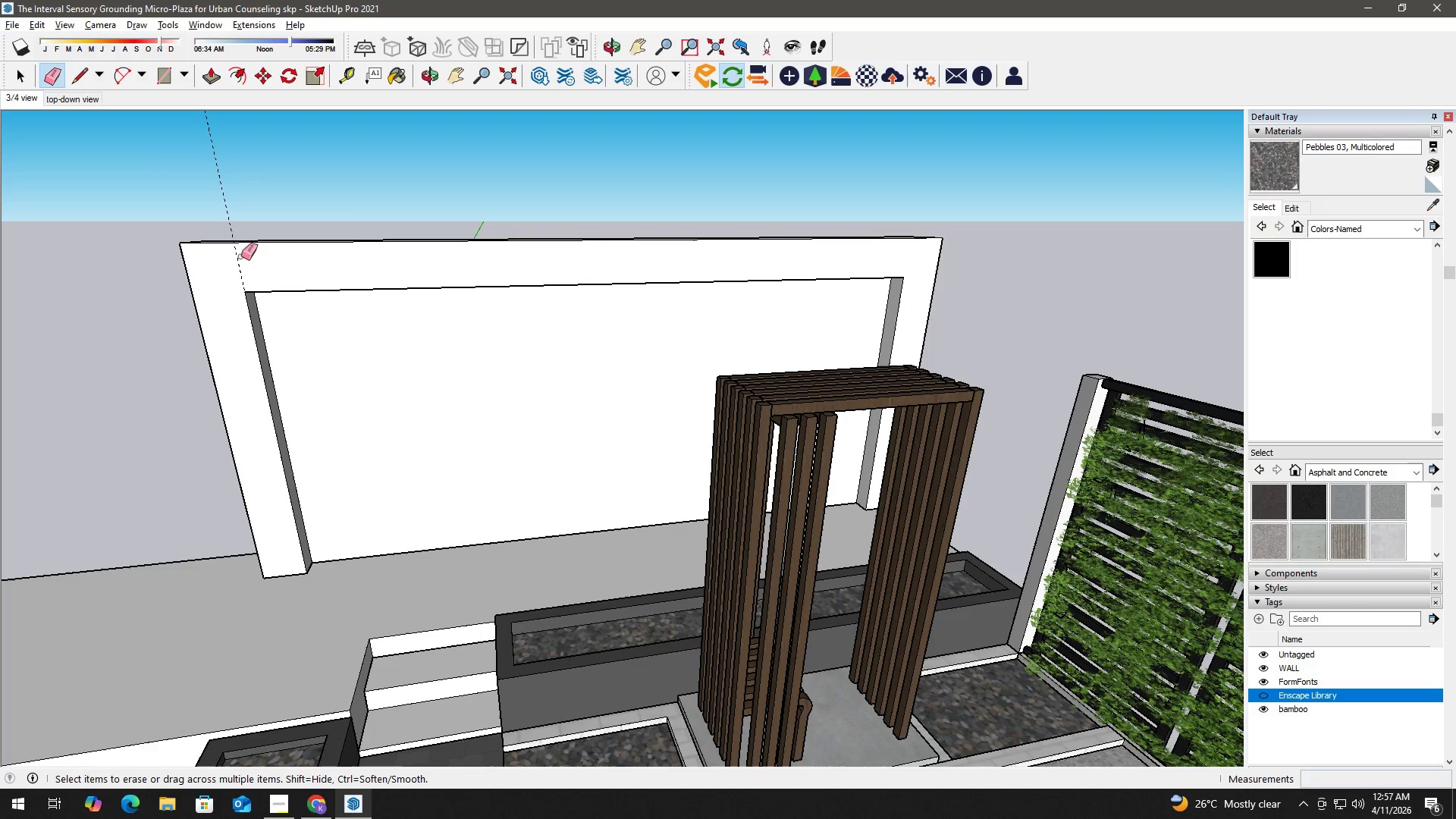 
left_click_drag(start_coordinate=[243, 256], to_coordinate=[225, 258])
 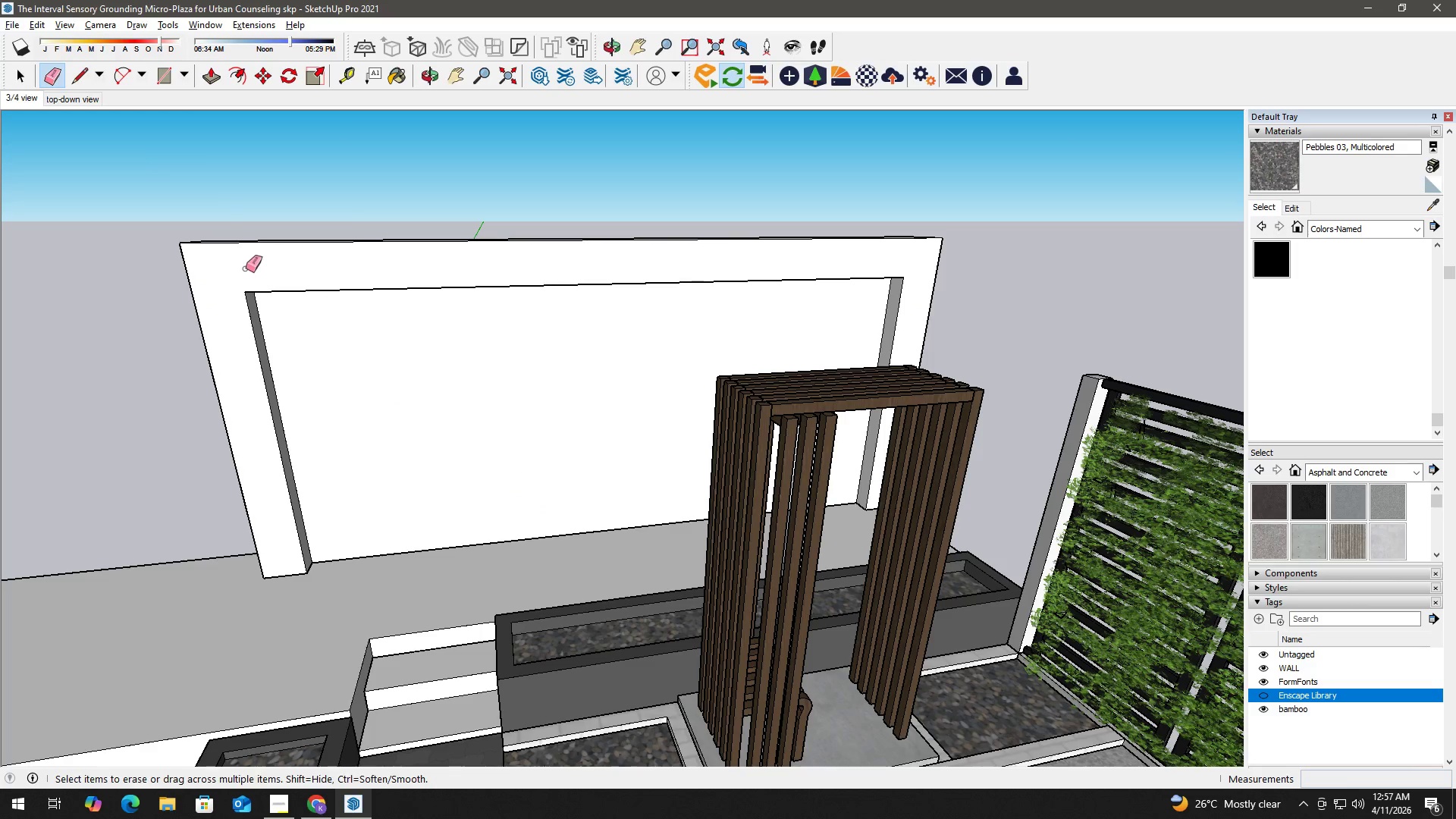 
key(Space)
 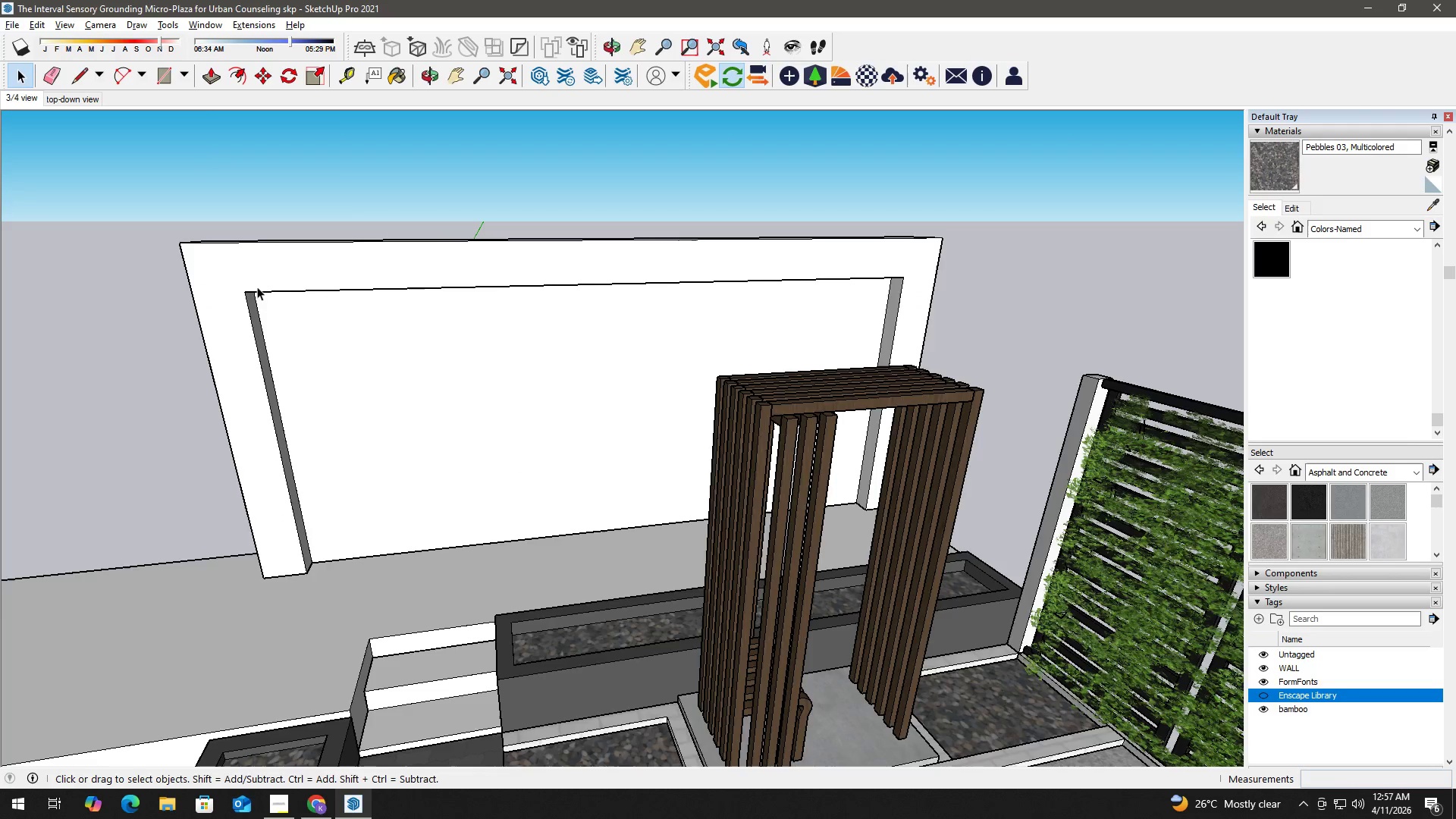 
key(B)
 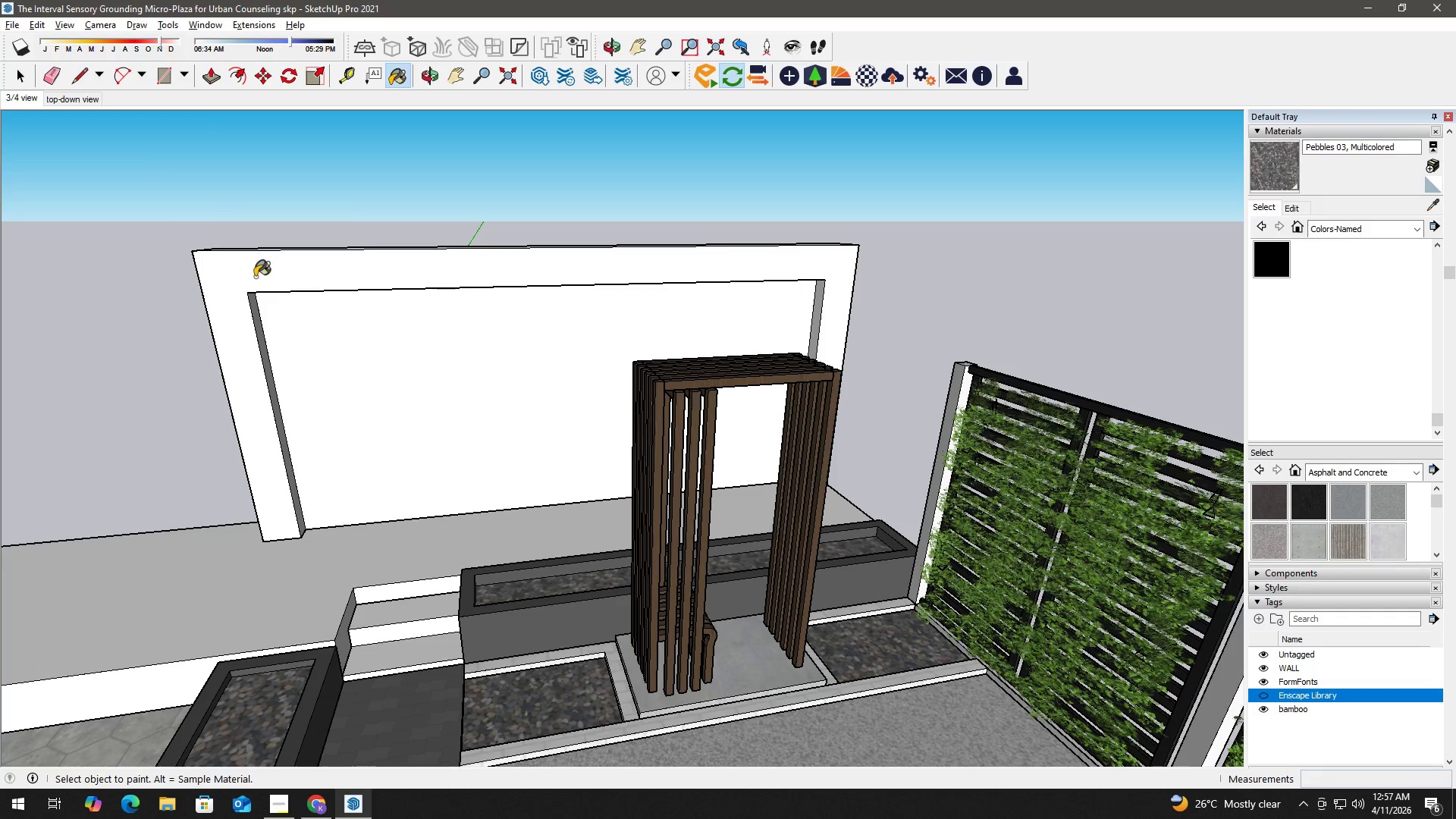 
scroll: coordinate [261, 296], scroll_direction: down, amount: 2.0
 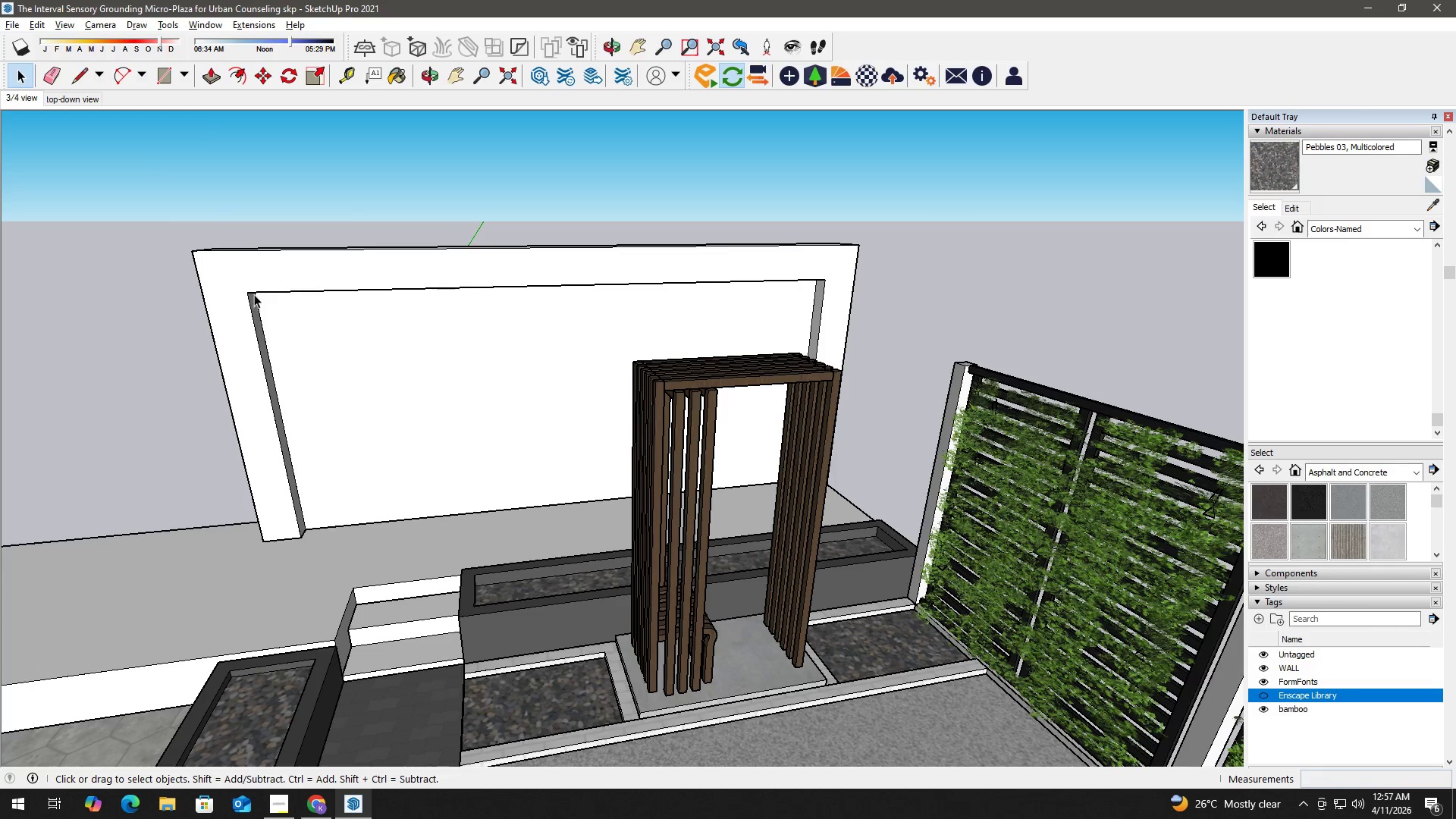 
hold_key(key=AltLeft, duration=0.47)
 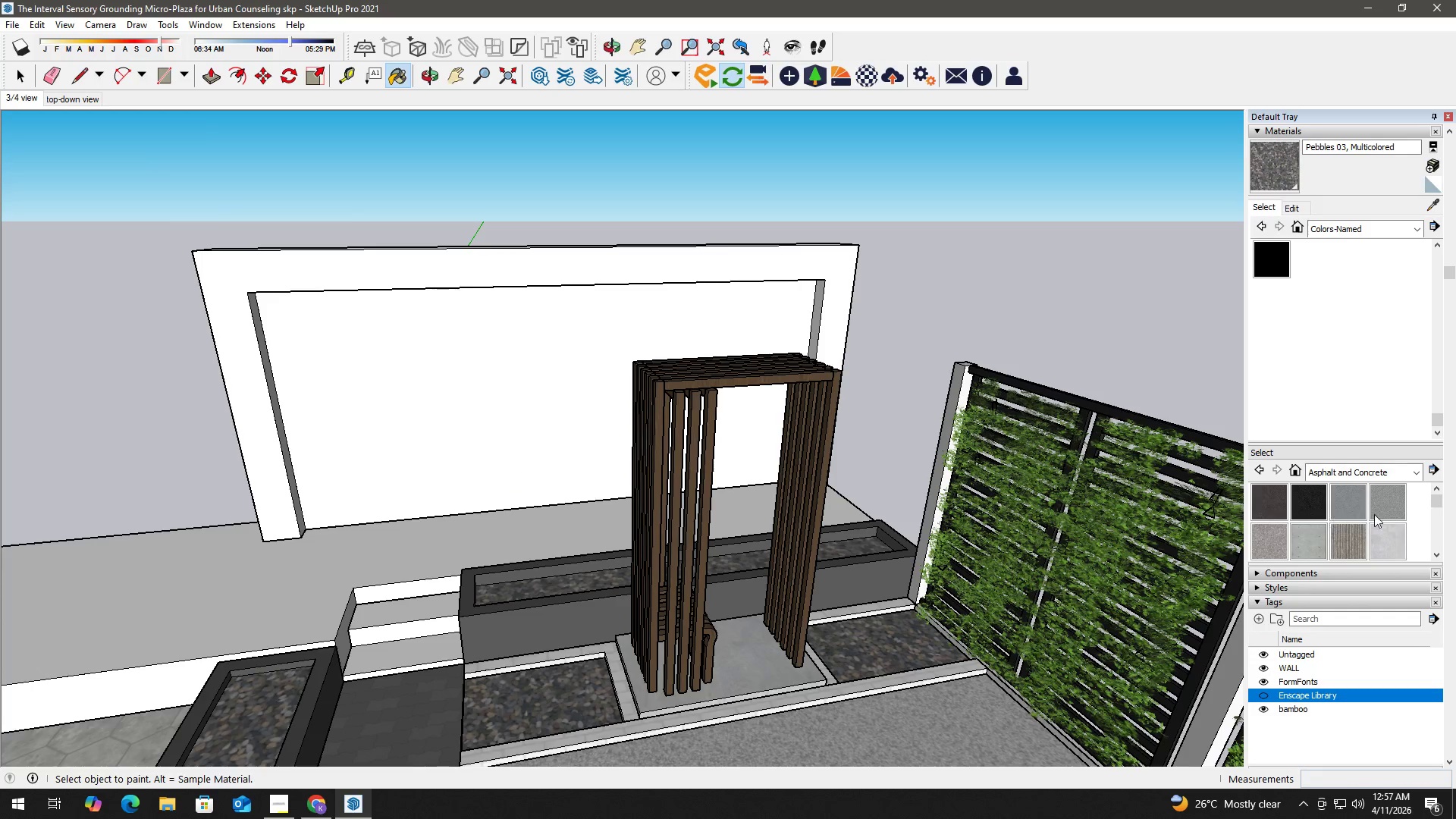 
scroll: coordinate [1364, 518], scroll_direction: none, amount: 0.0
 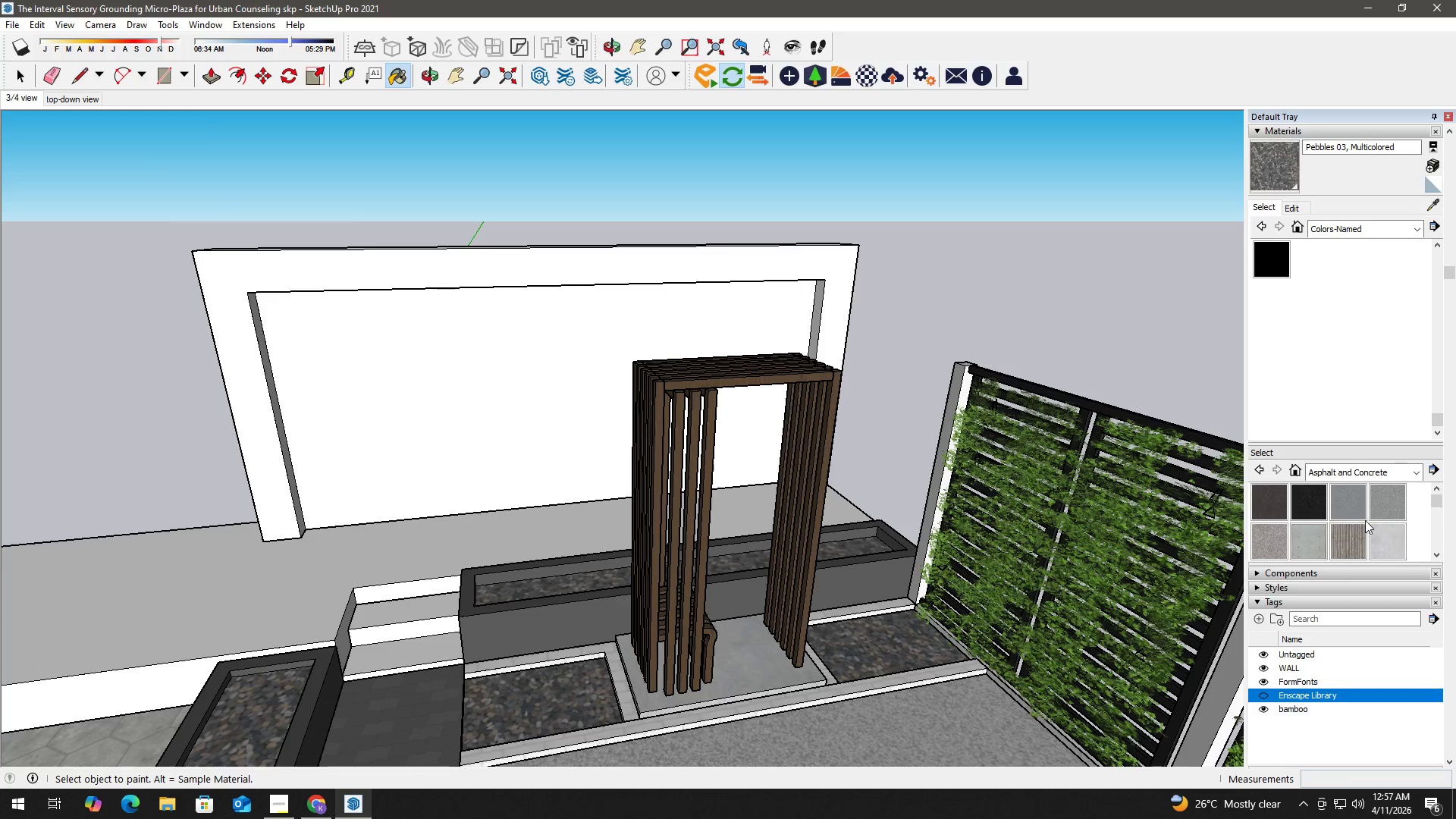 
scroll: coordinate [1365, 520], scroll_direction: up, amount: 1.0
 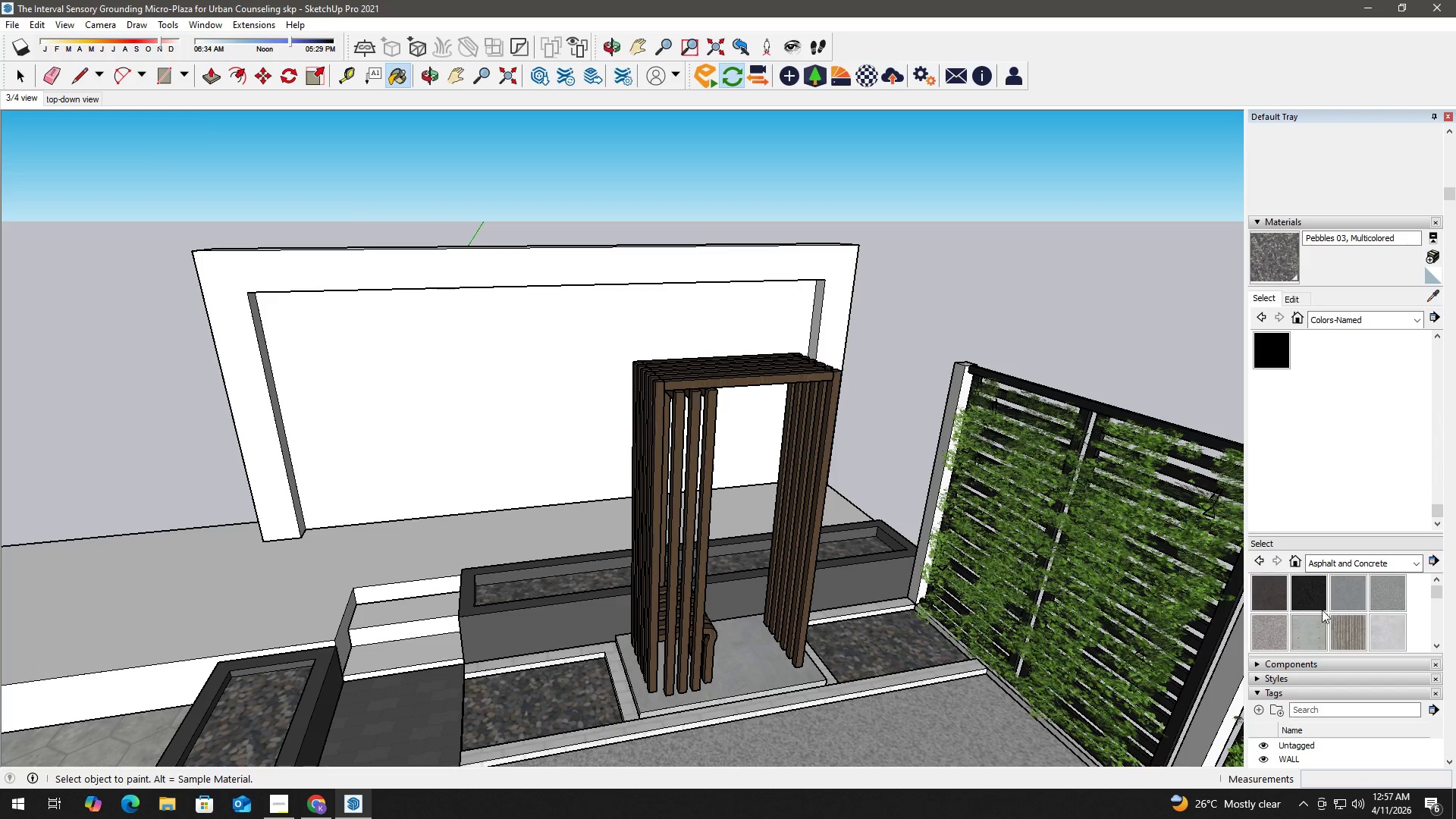 
left_click([1307, 626])
 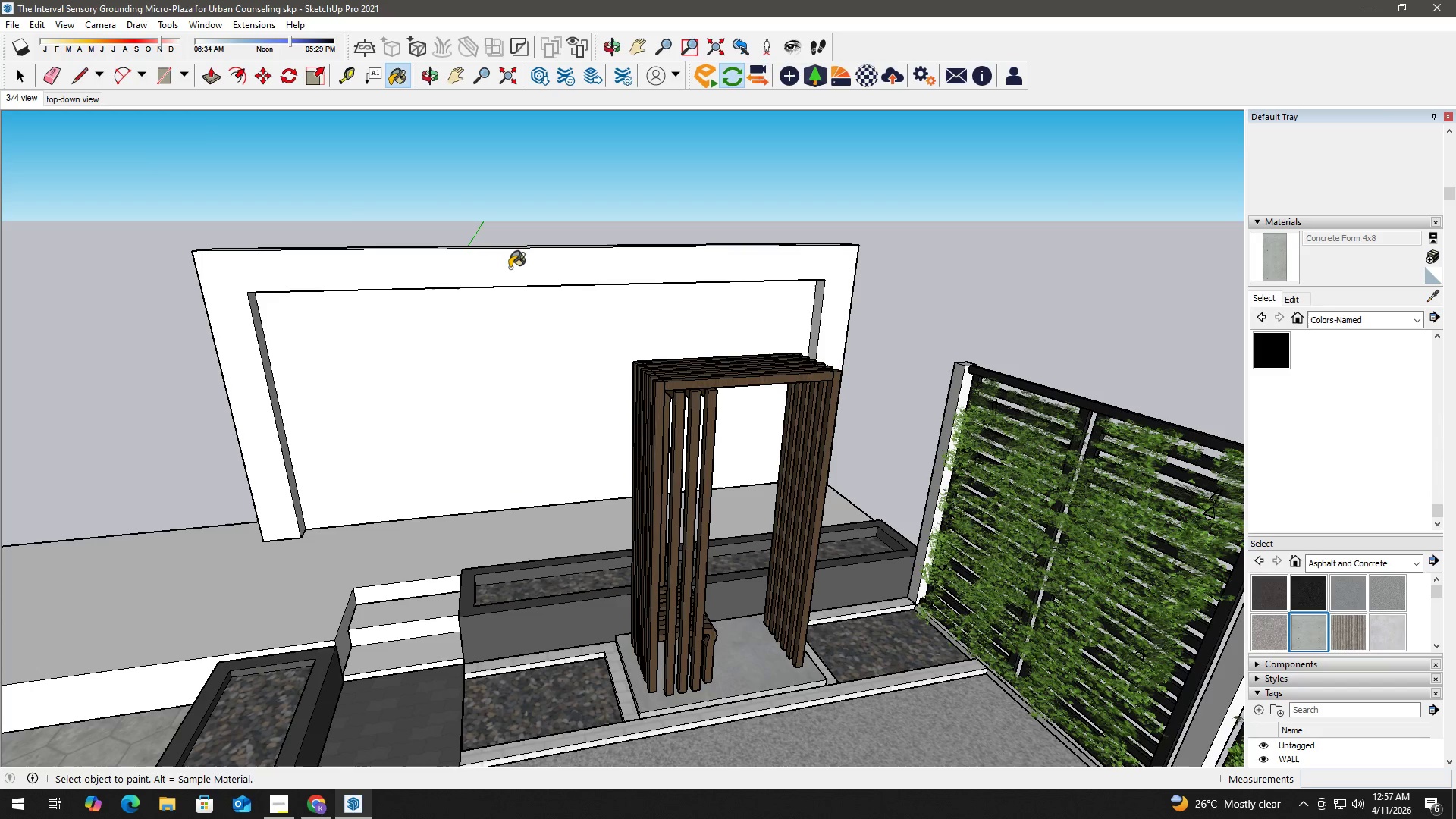 
left_click([509, 266])
 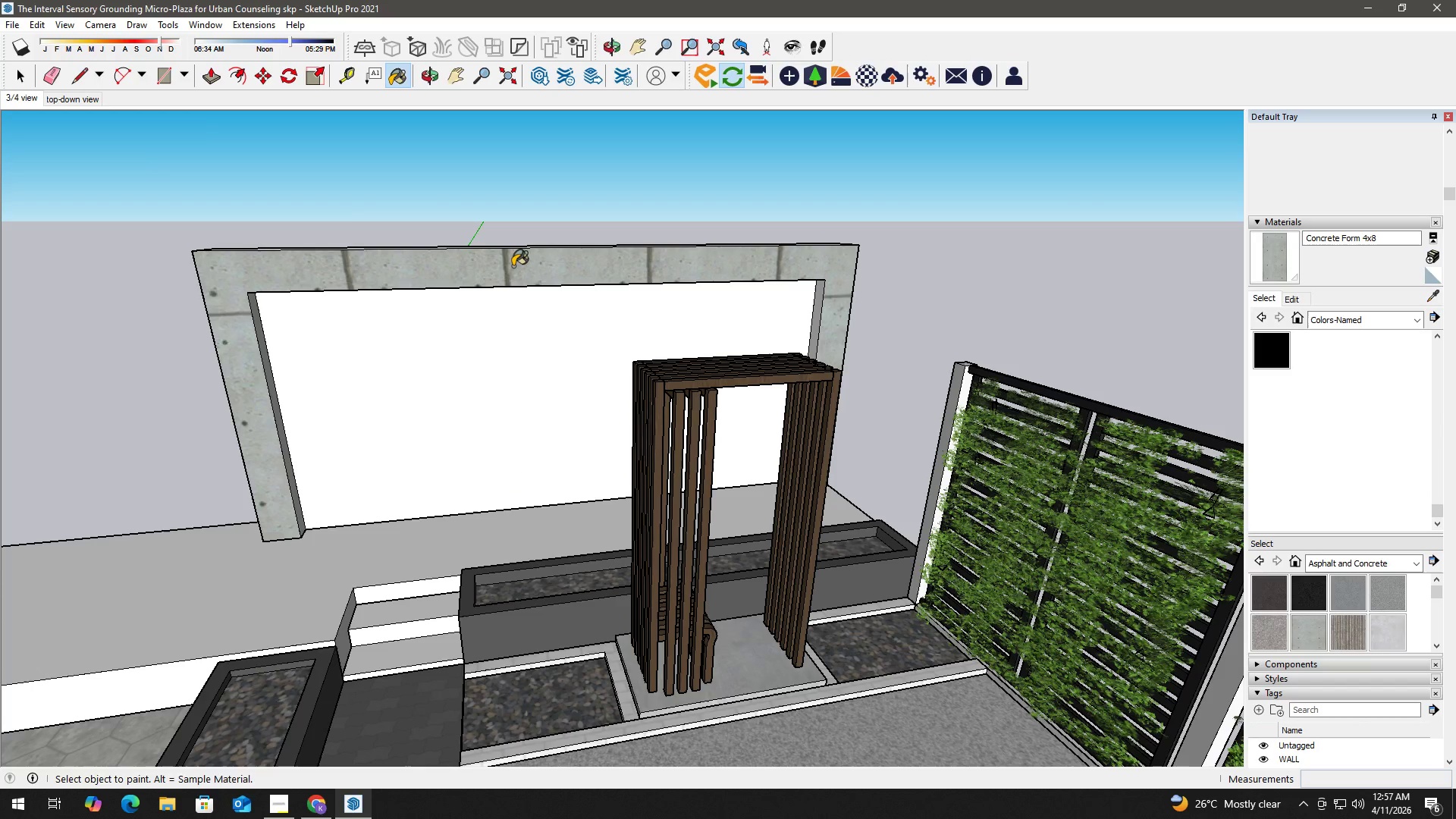 
key(Control+Z)
 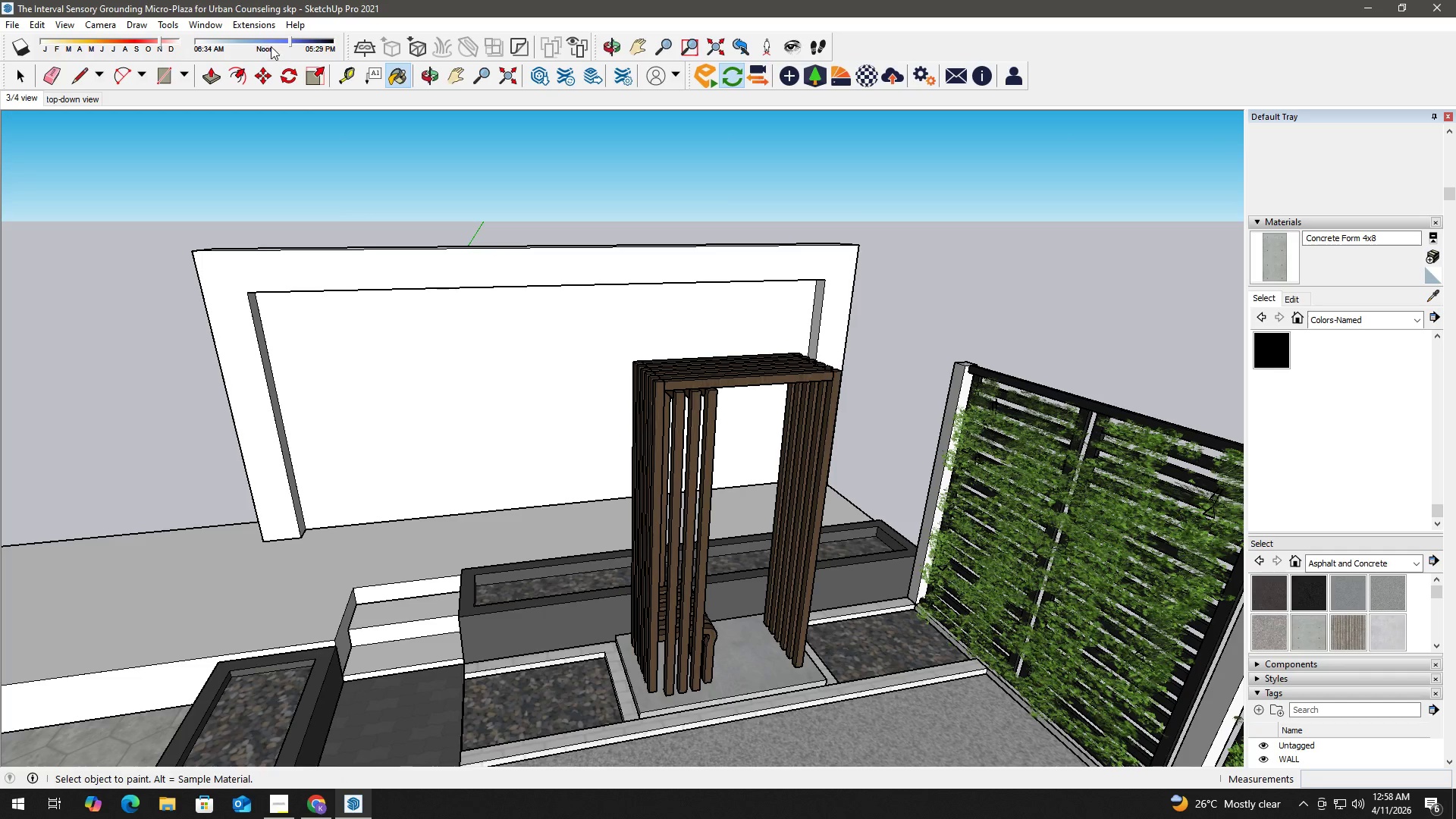 
left_click([255, 25])
 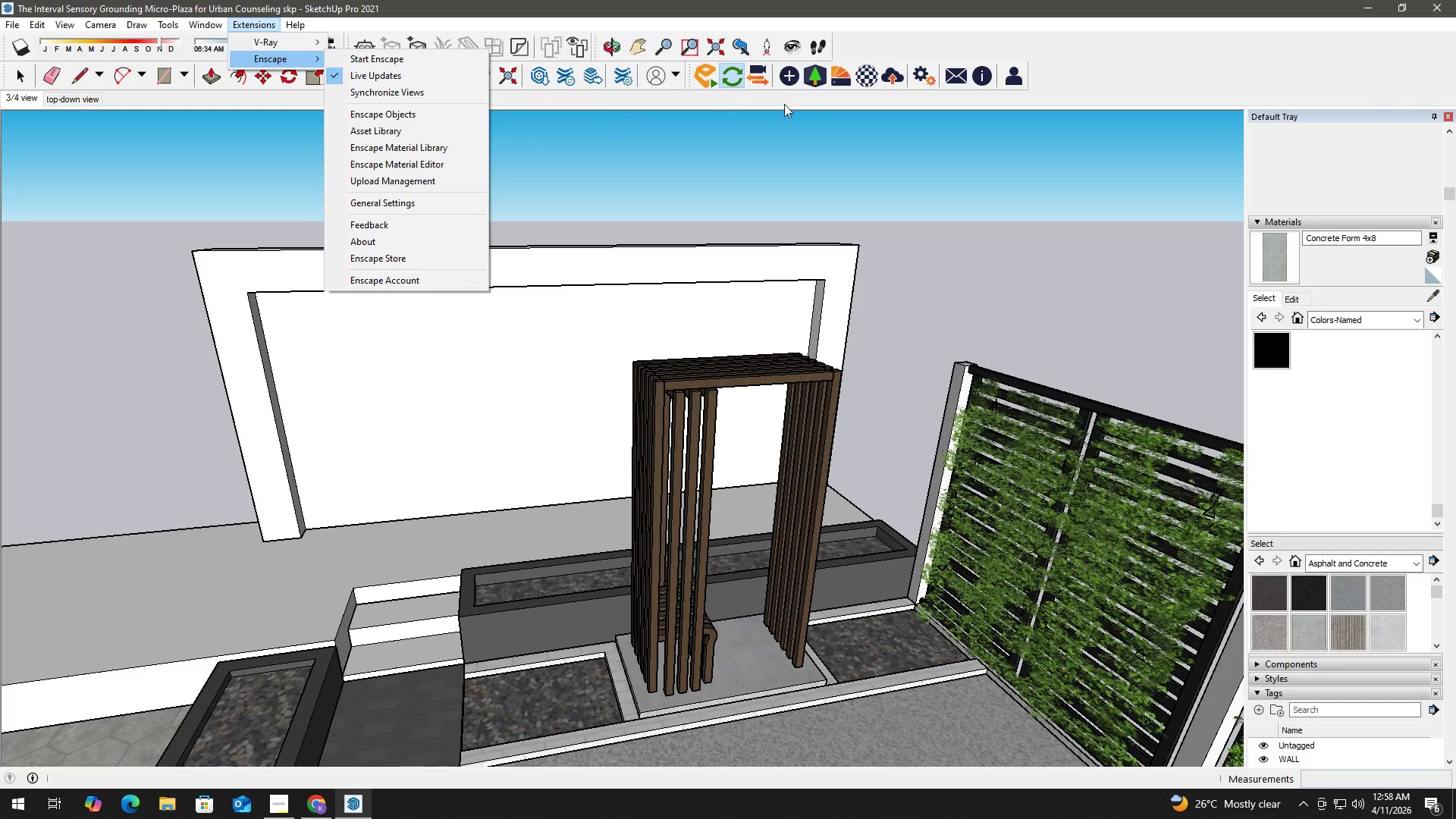 
left_click([836, 81])
 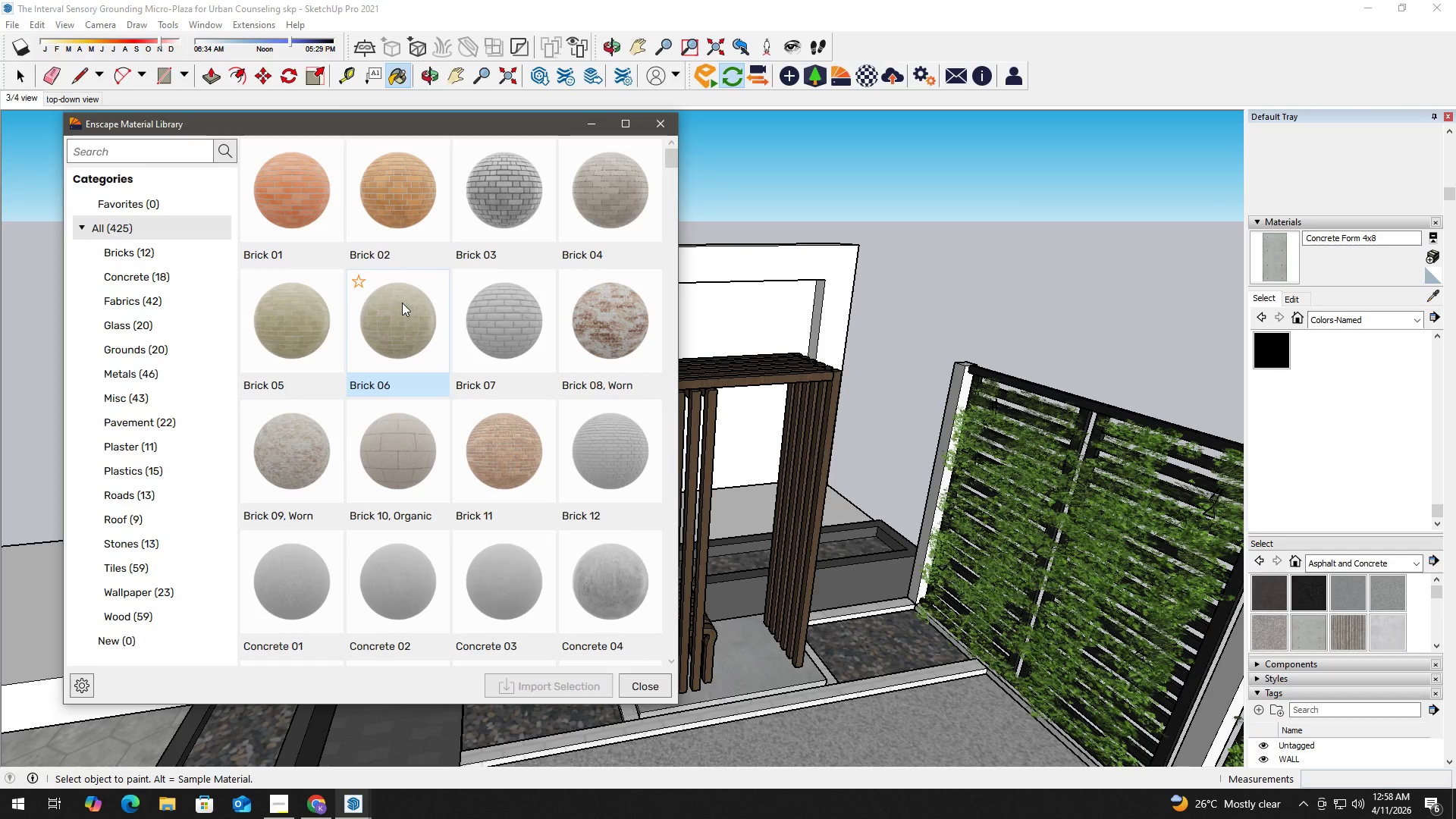 
scroll: coordinate [390, 372], scroll_direction: down, amount: 2.0
 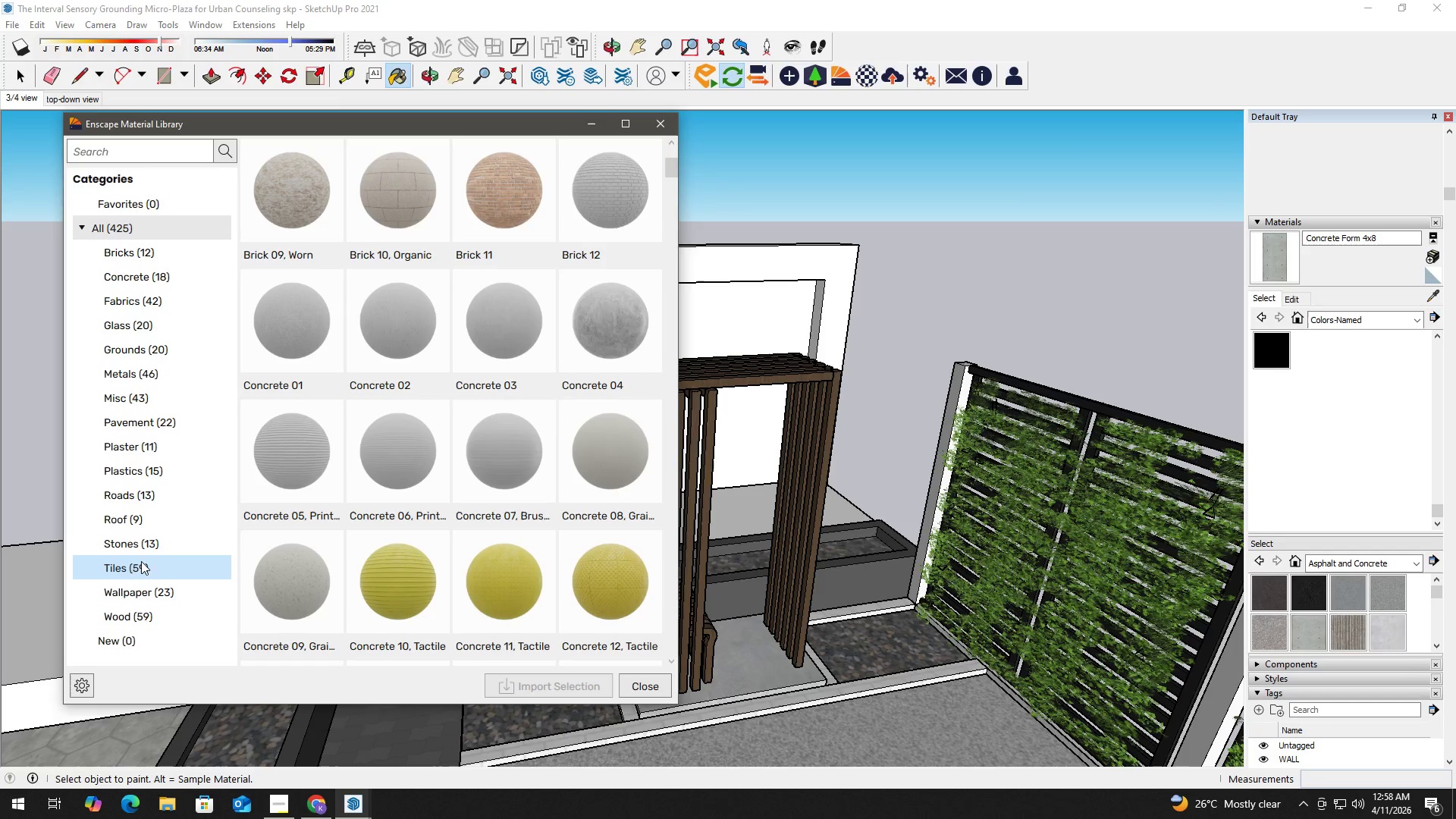 
left_click([144, 443])
 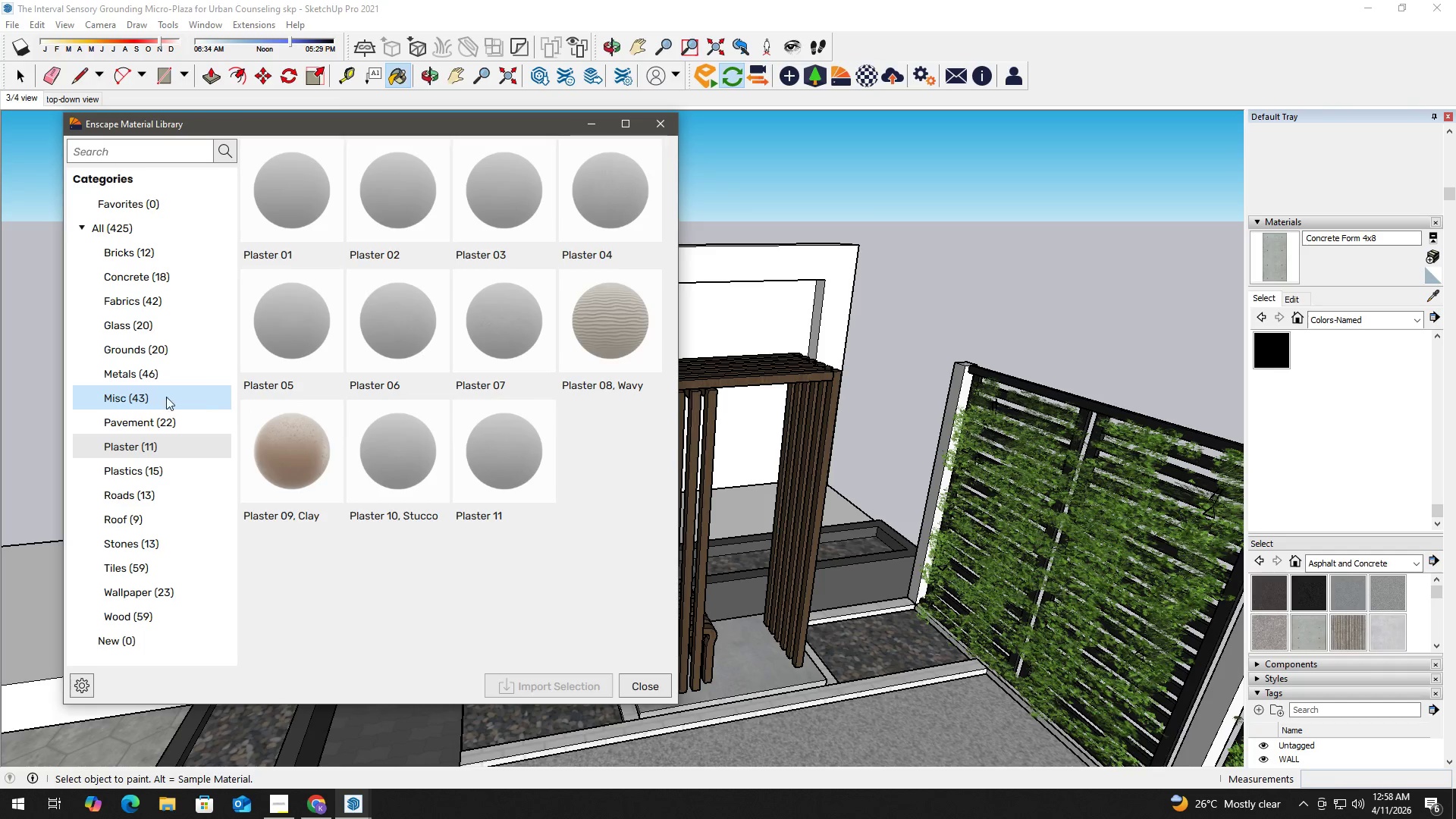 
left_click([161, 370])
 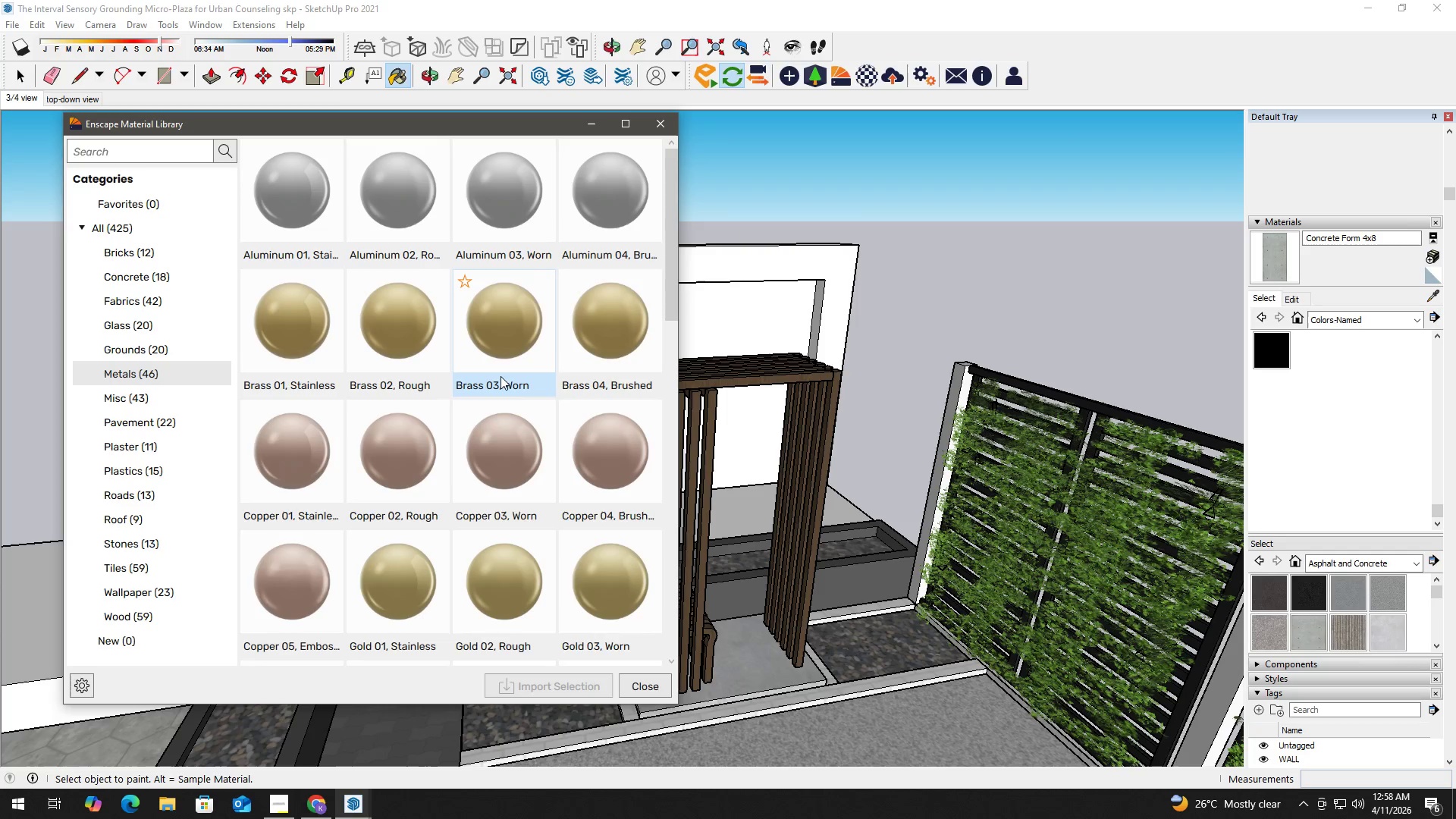 
scroll: coordinate [508, 423], scroll_direction: down, amount: 12.0
 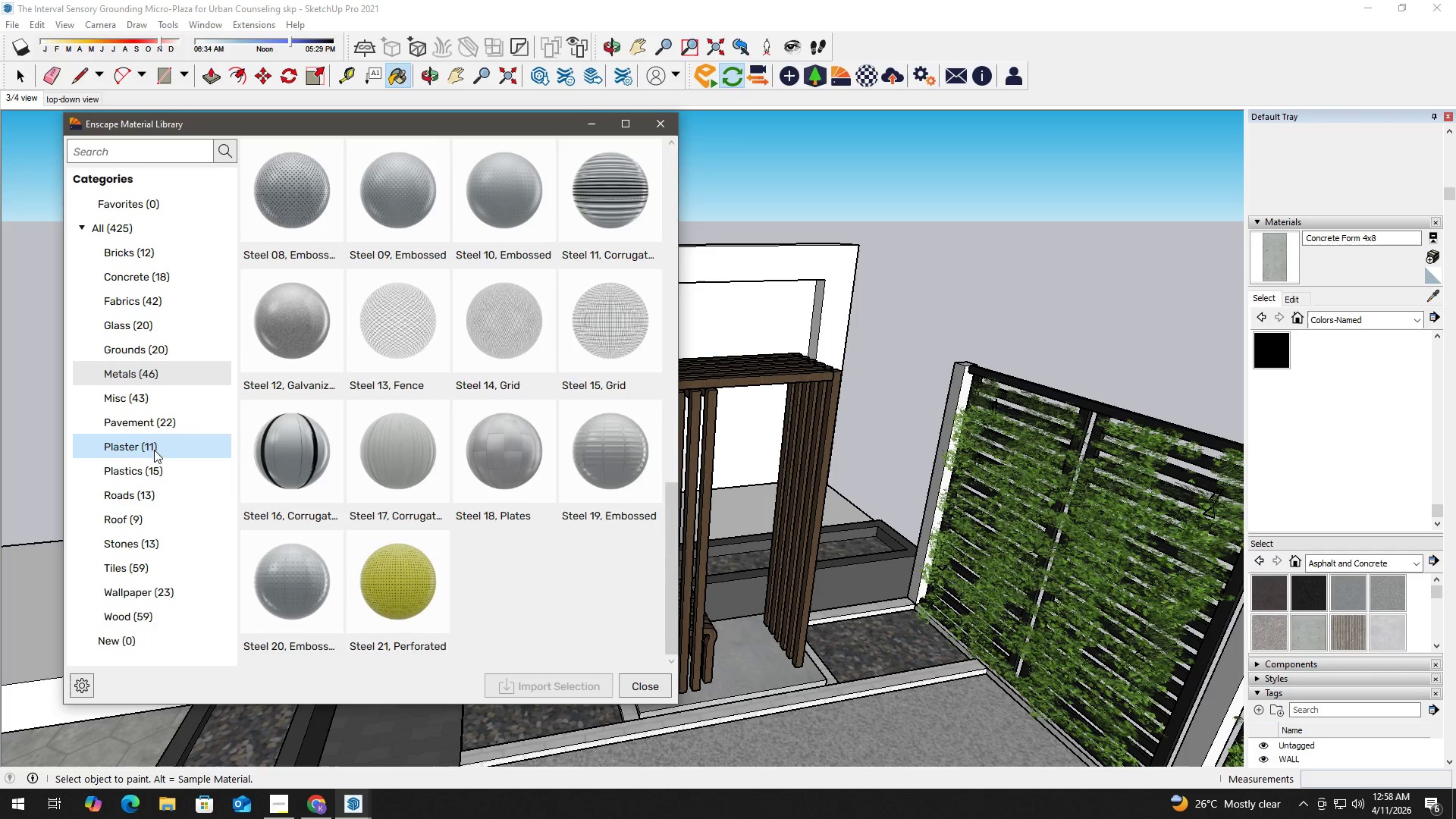 
left_click([155, 463])
 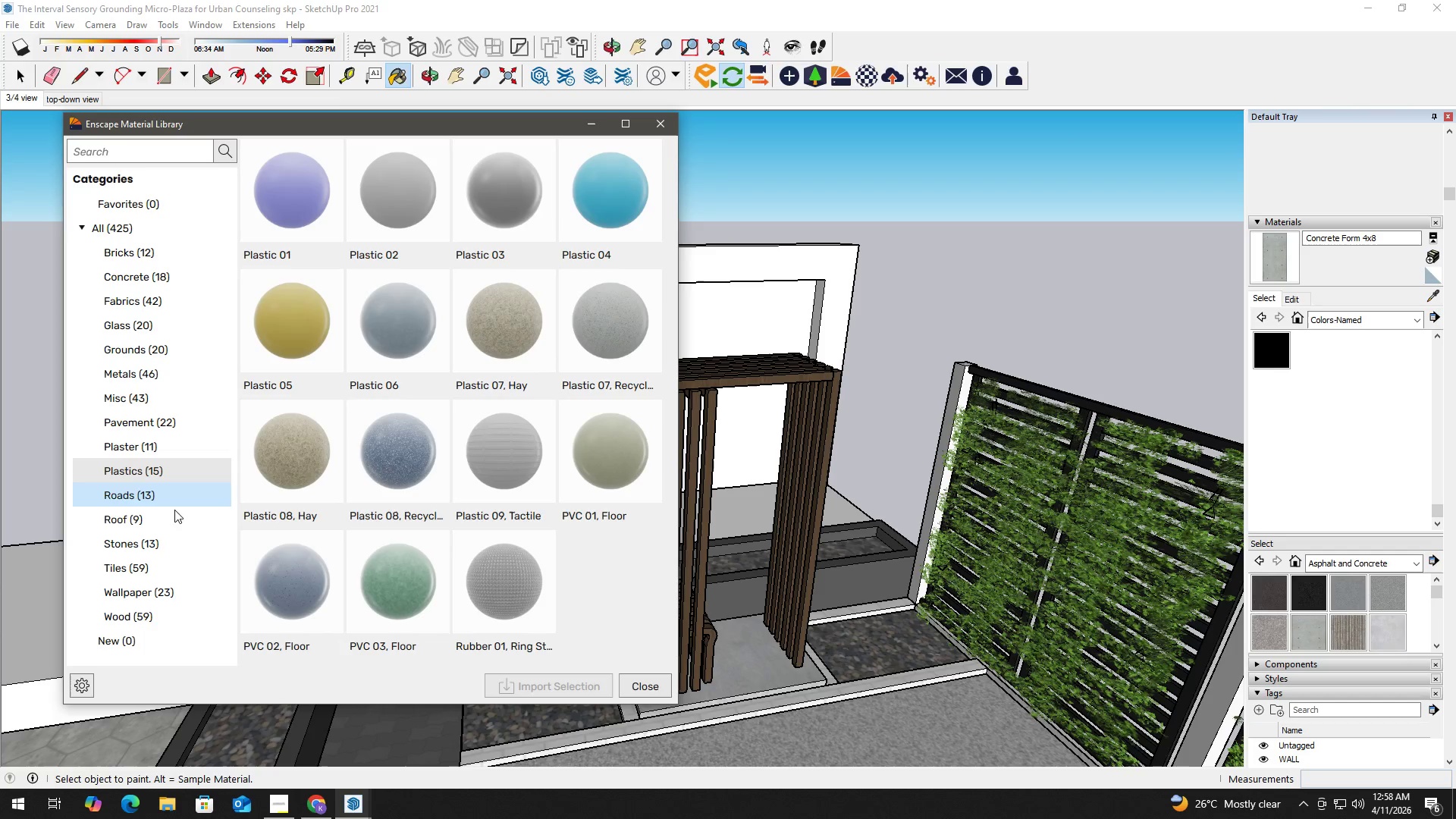 
scroll: coordinate [487, 529], scroll_direction: up, amount: 2.0
 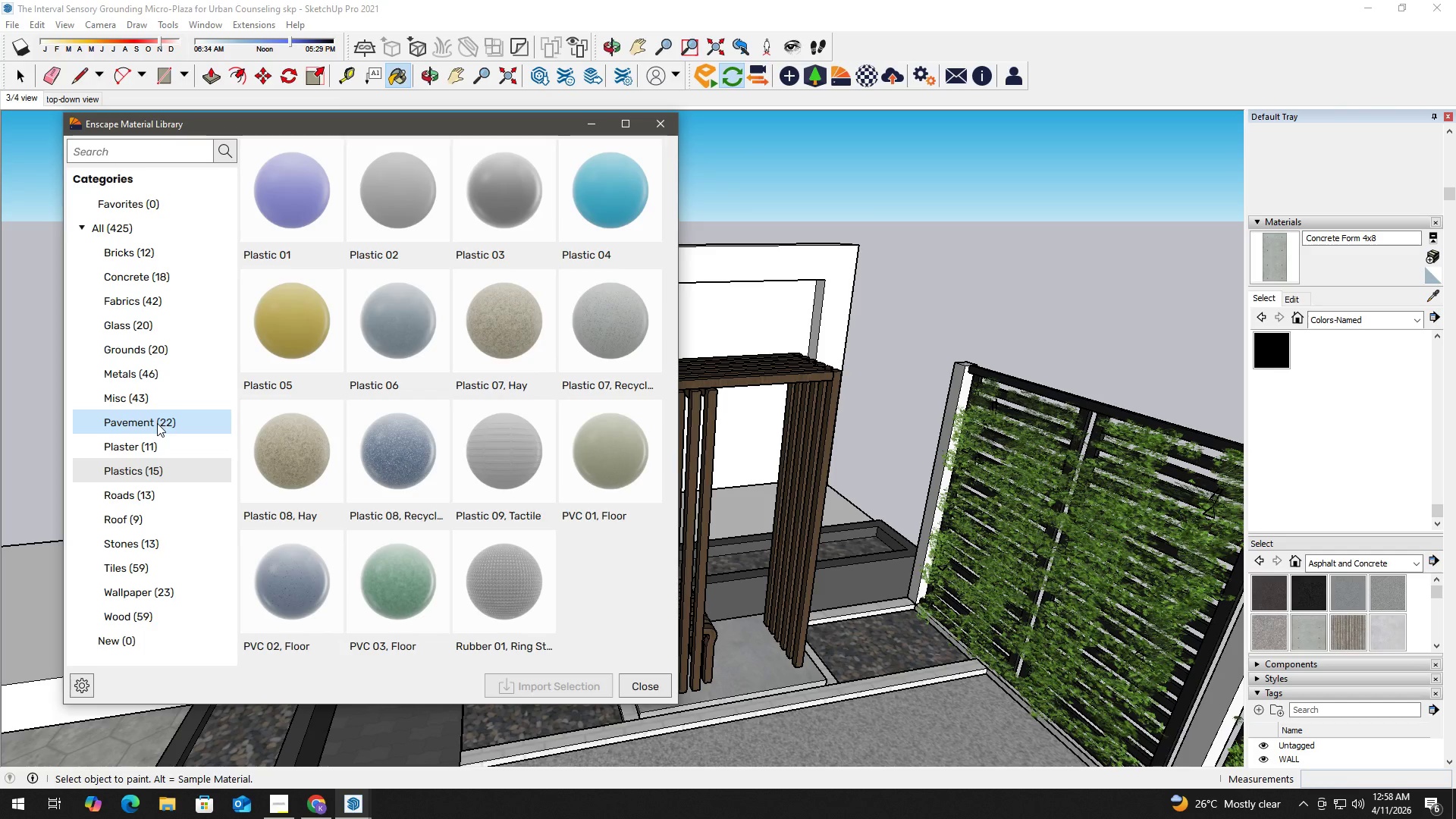 
left_click([149, 396])
 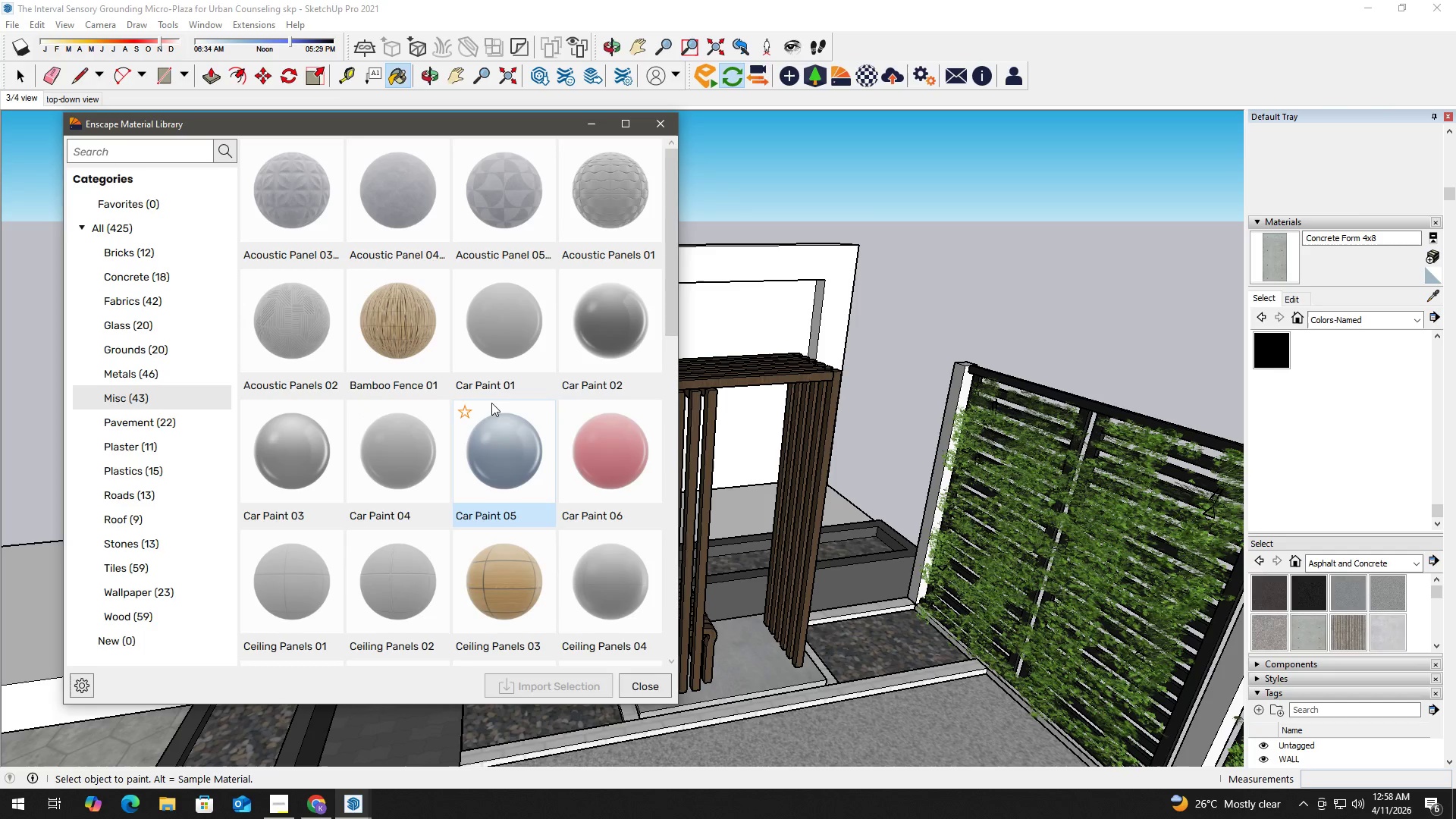 
scroll: coordinate [535, 507], scroll_direction: down, amount: 6.0
 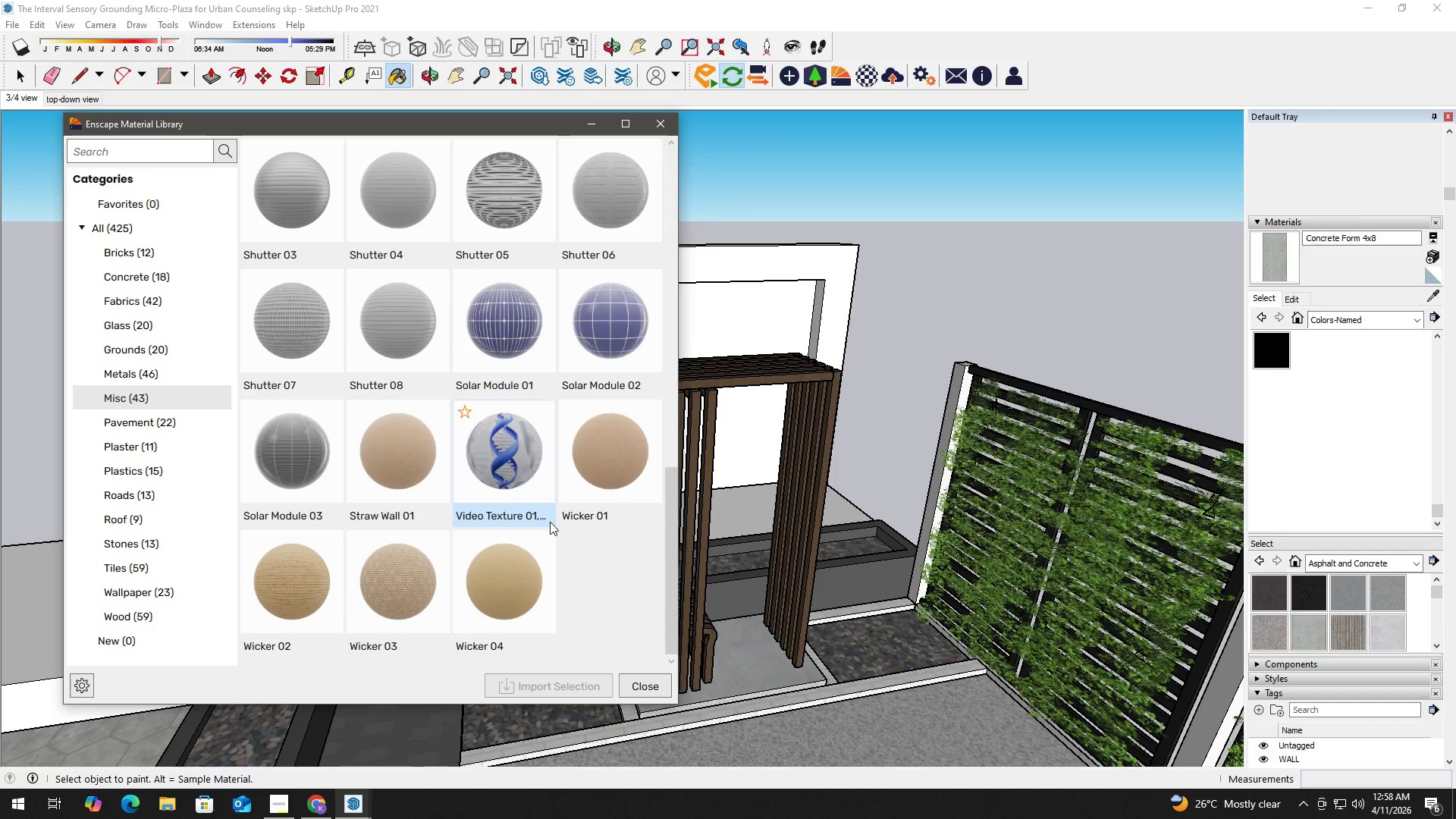 
scroll: coordinate [546, 502], scroll_direction: up, amount: 9.0
 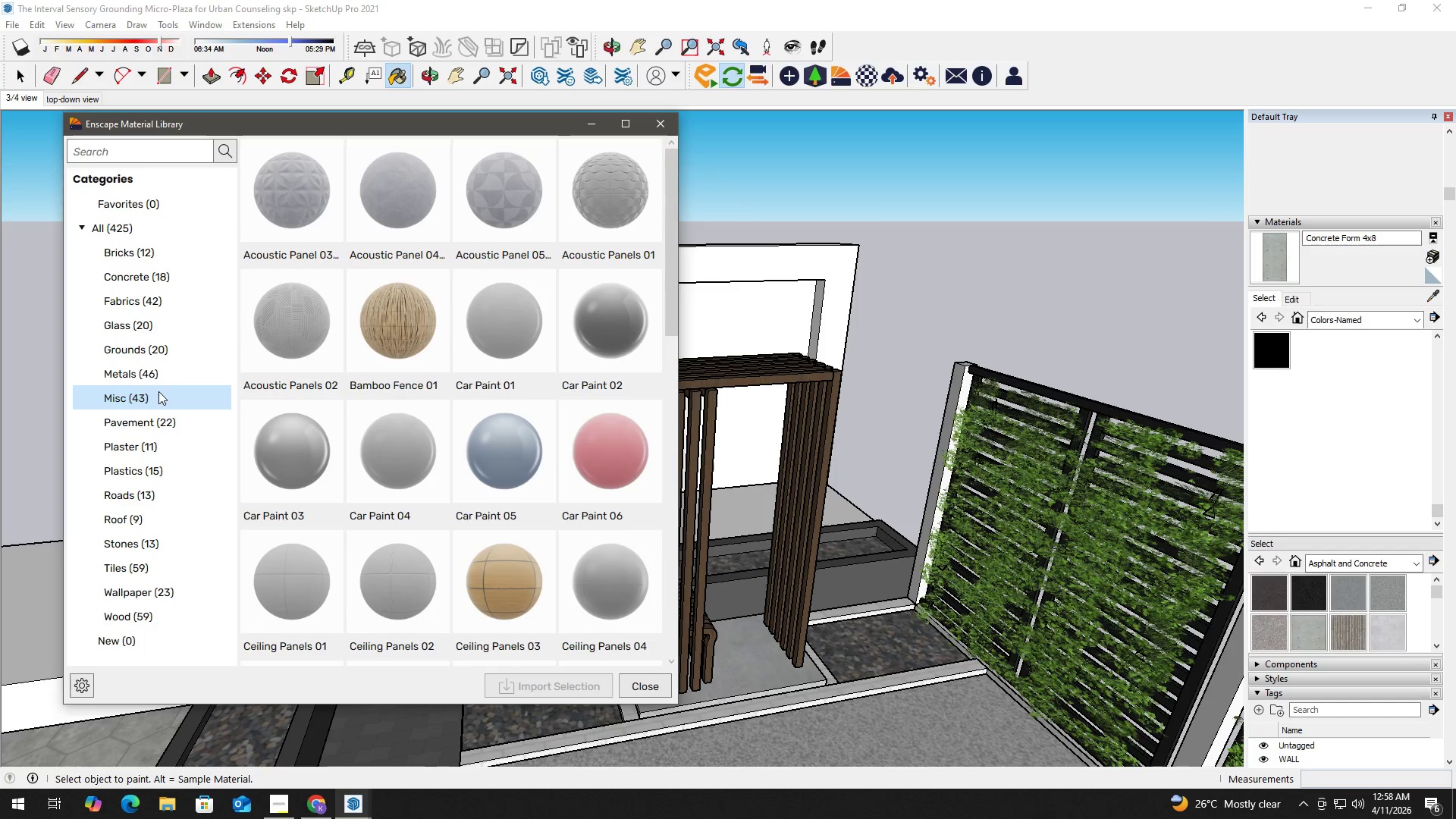 
left_click([142, 441])
 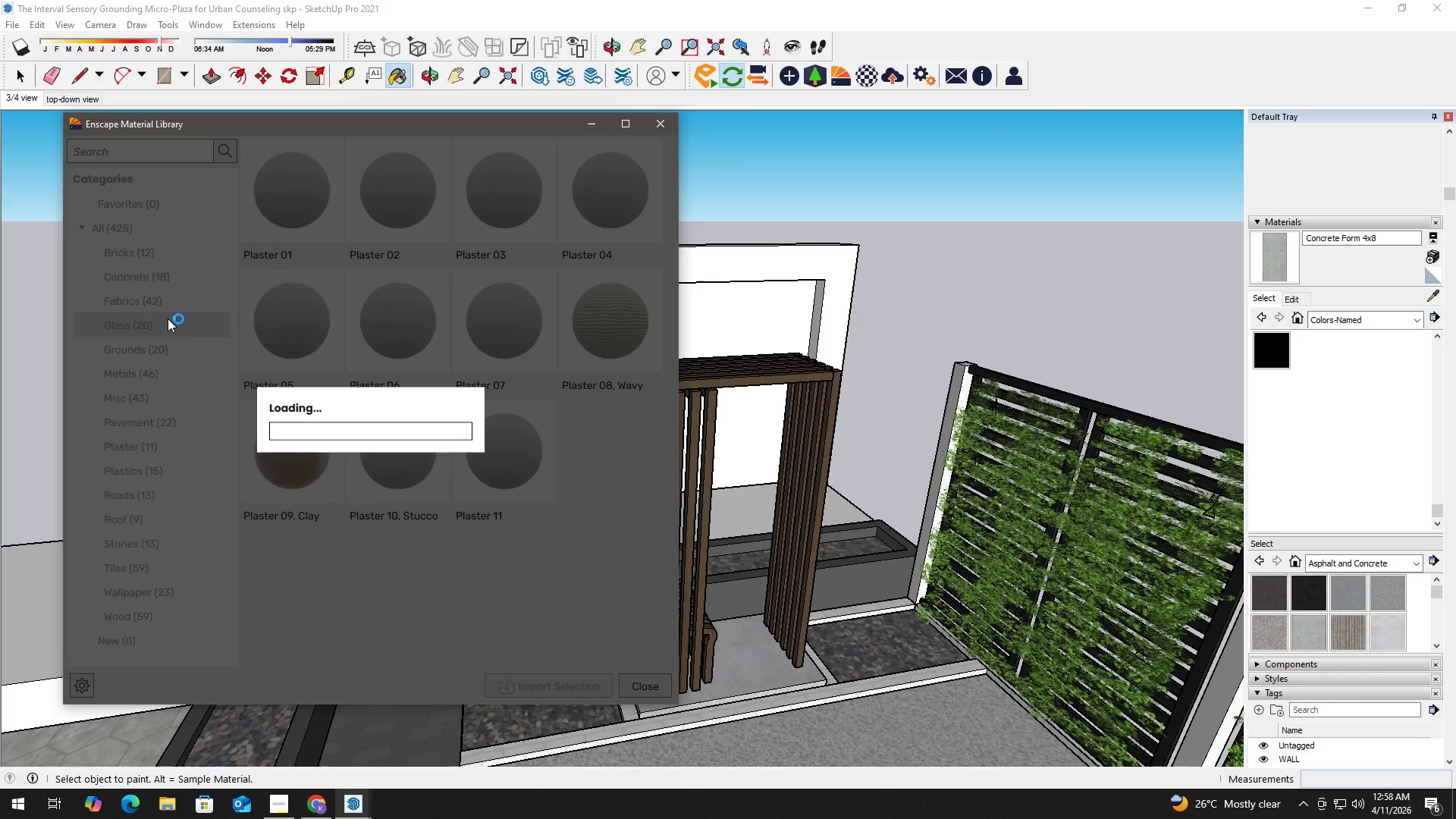 
wait(11.44)
 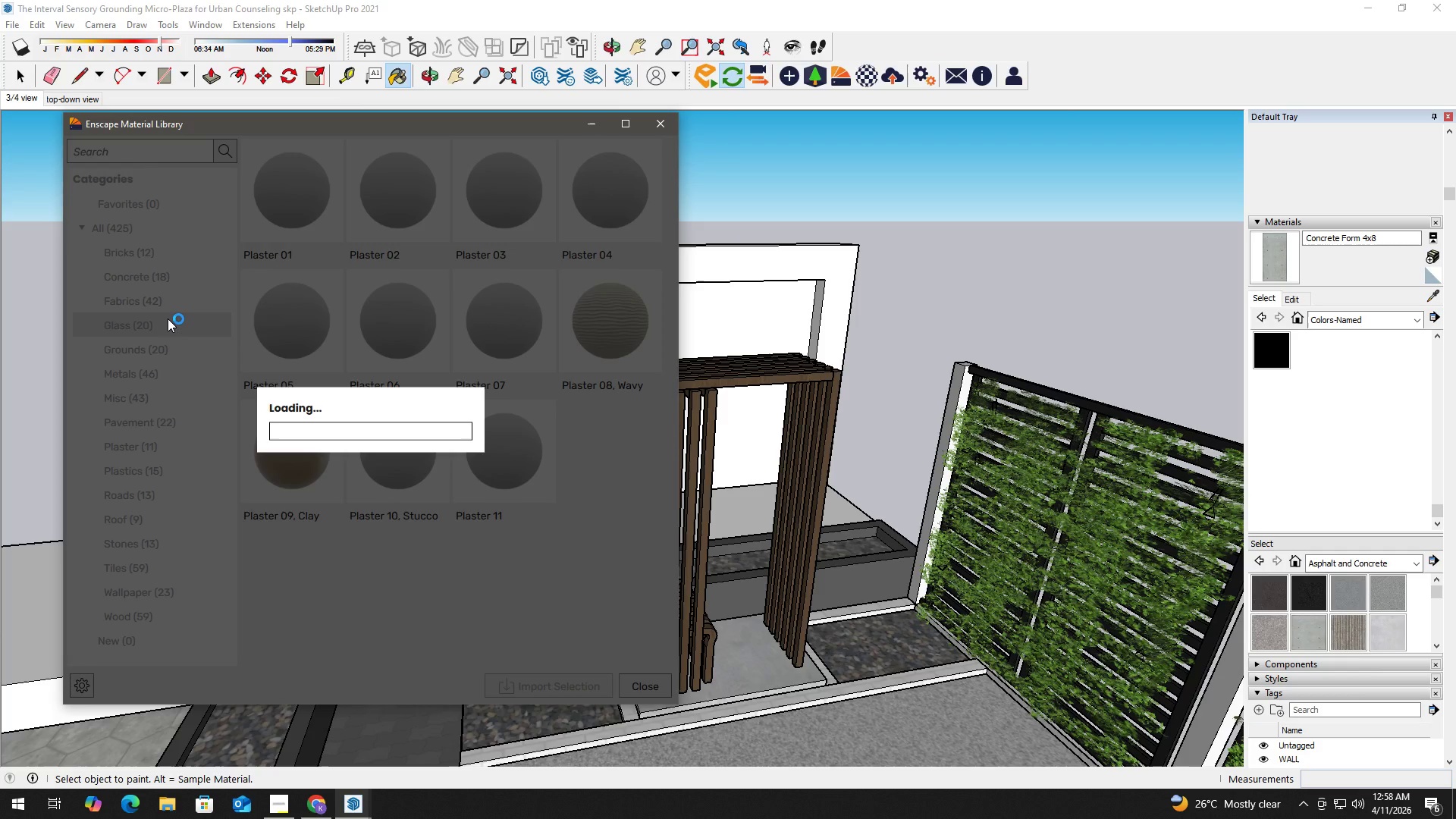 
left_click([154, 590])
 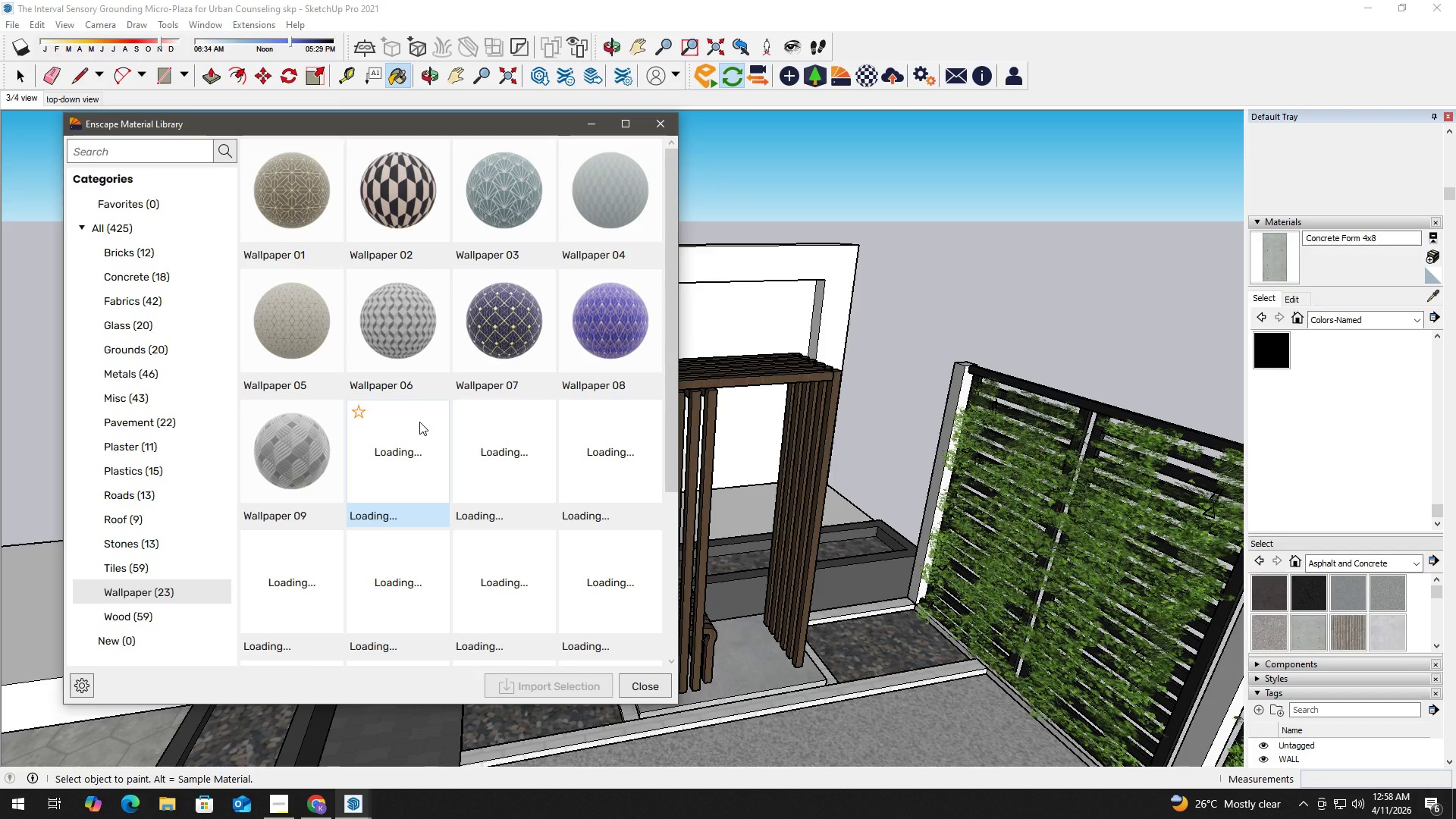 
scroll: coordinate [421, 425], scroll_direction: down, amount: 4.0
 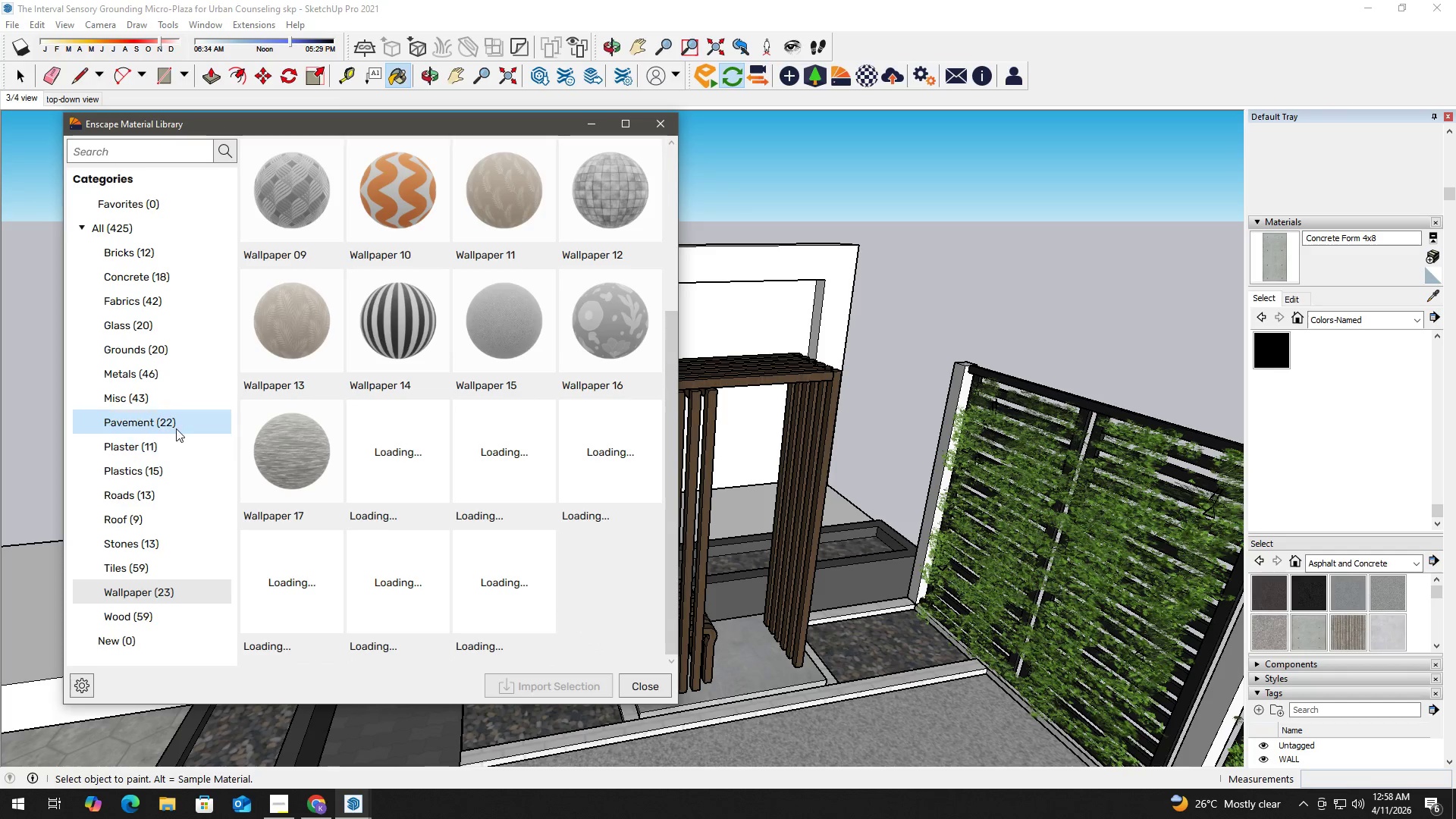 
left_click([174, 398])
 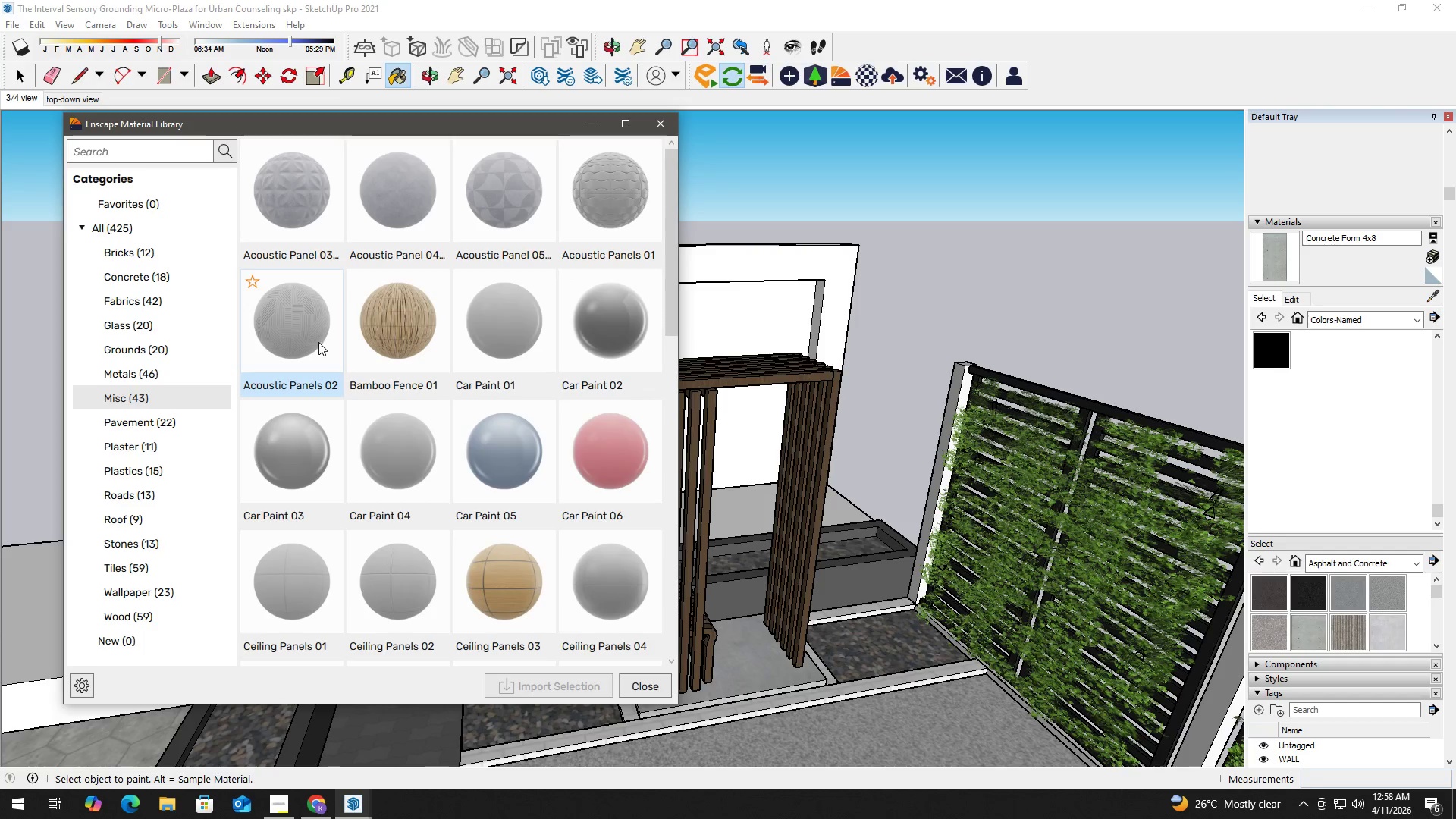 
scroll: coordinate [513, 488], scroll_direction: down, amount: 3.0
 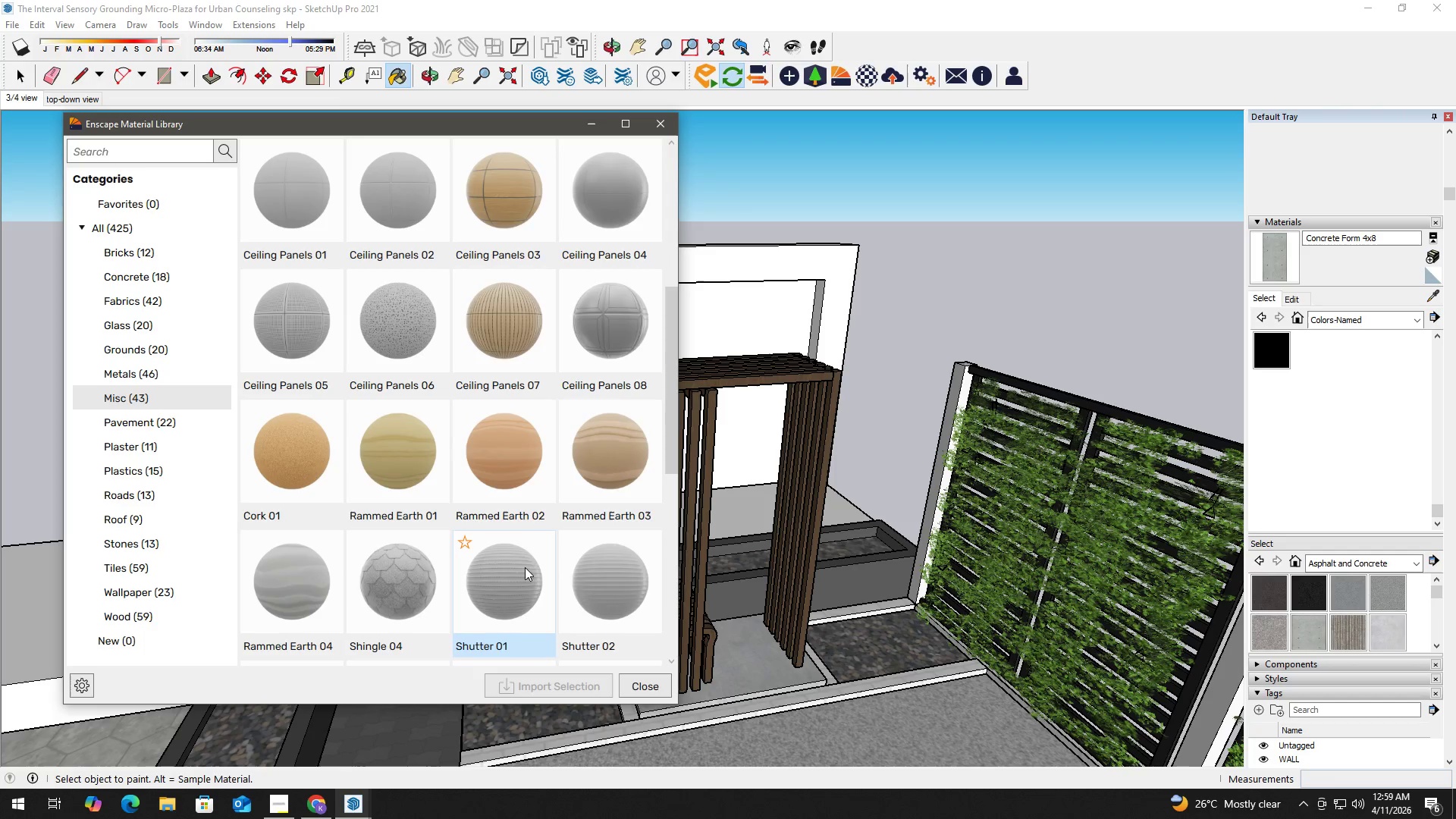 
left_click([516, 596])
 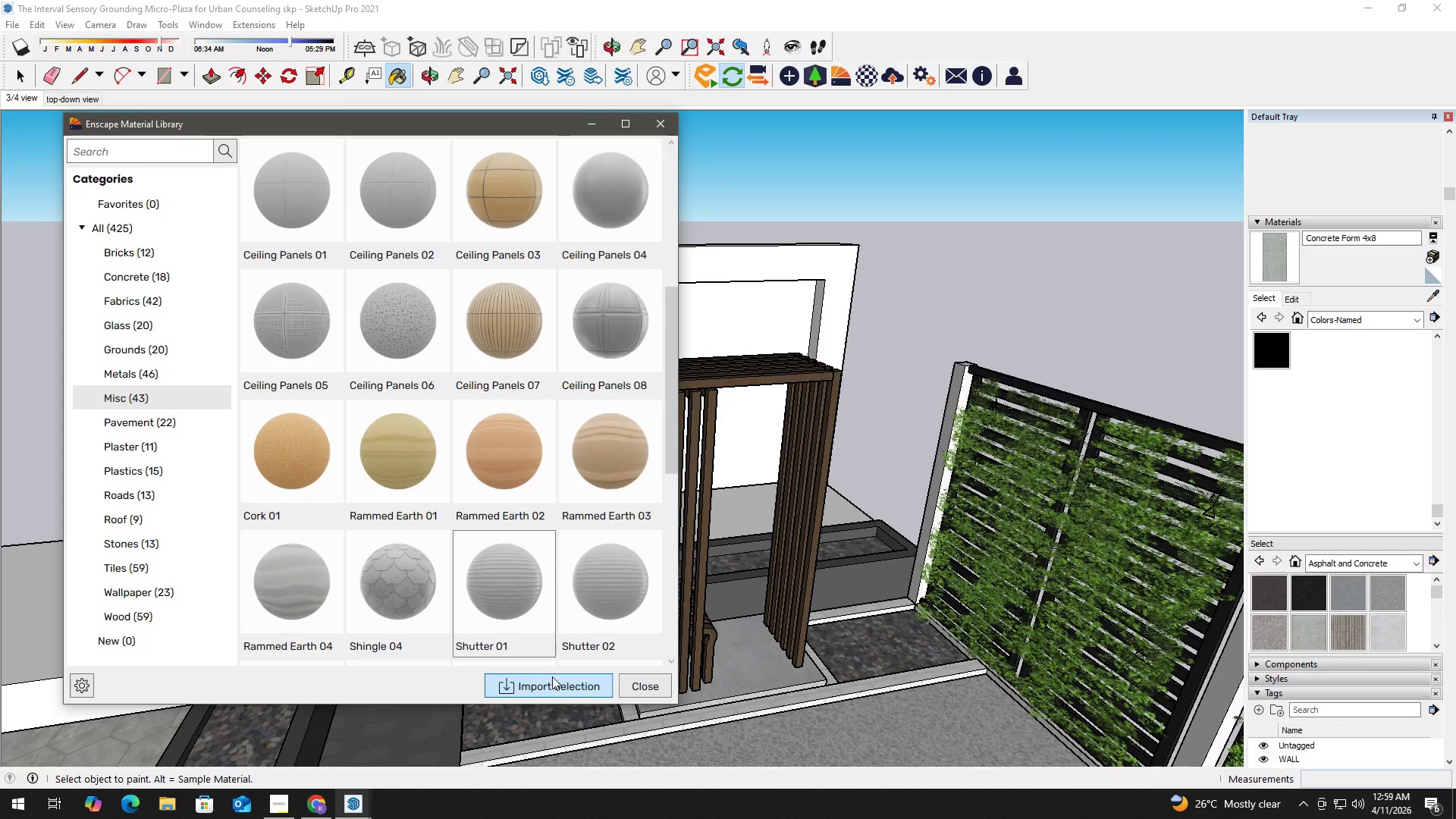 
left_click([560, 686])
 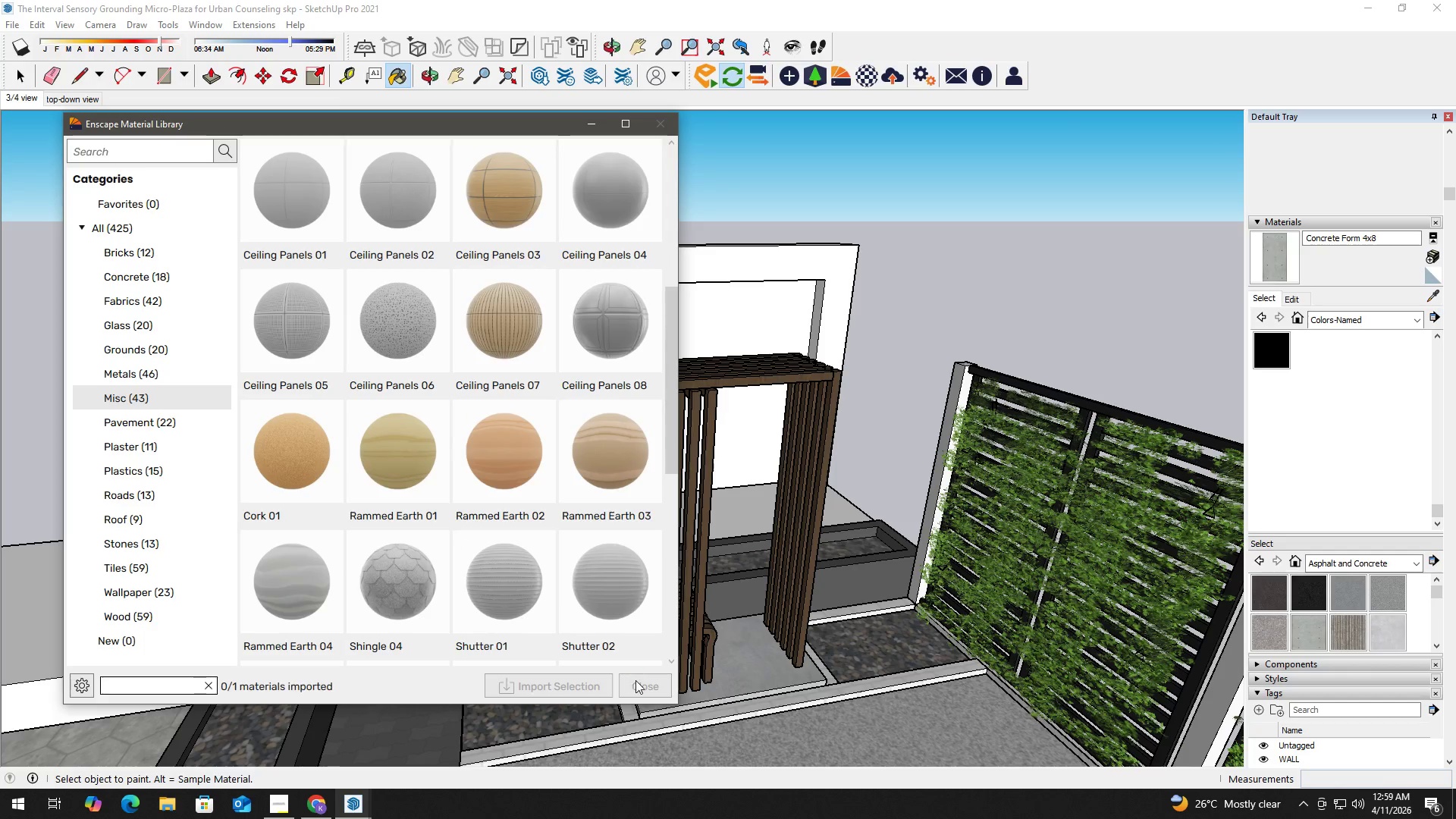 
left_click([637, 684])
 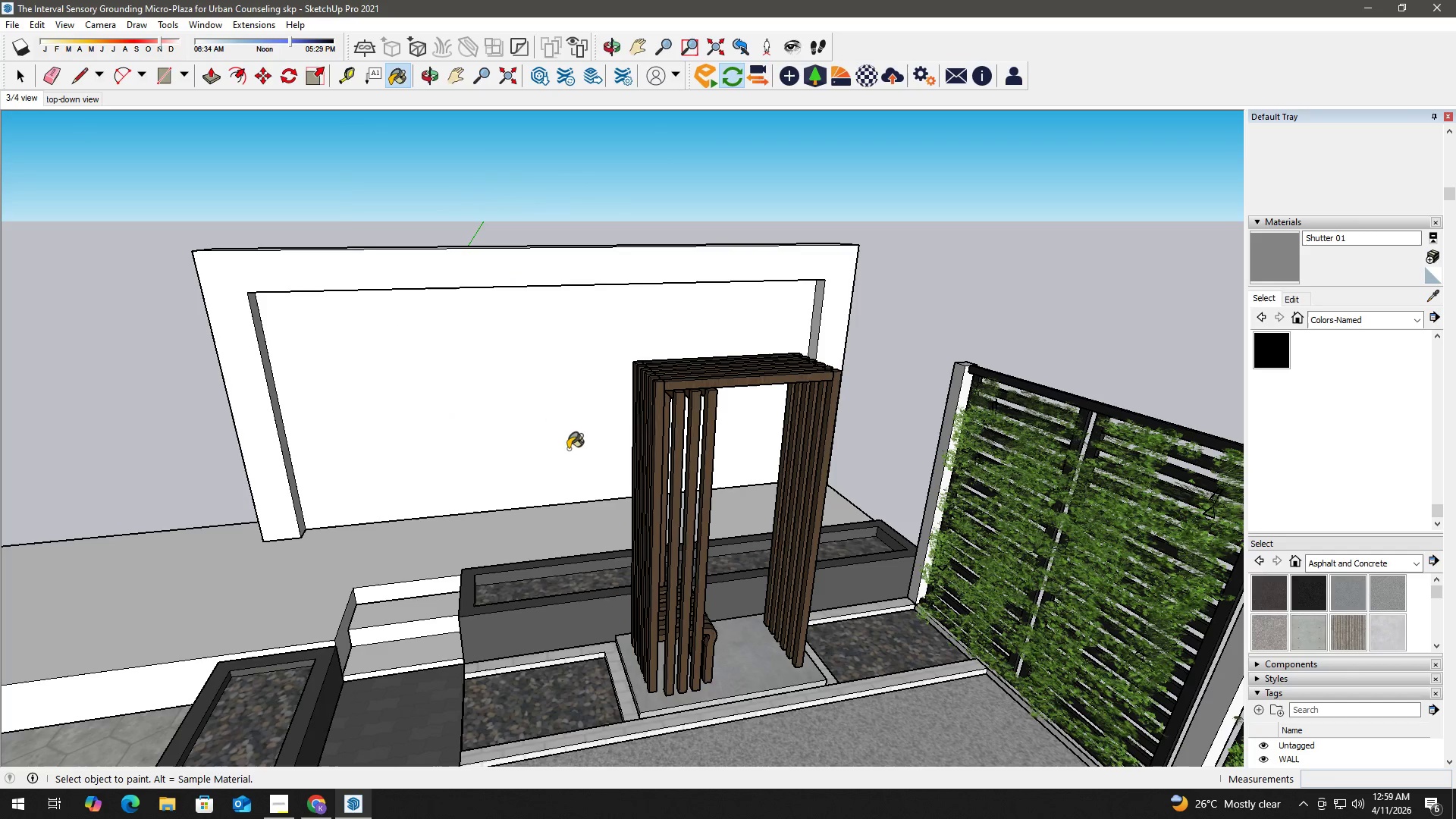 
left_click([494, 382])
 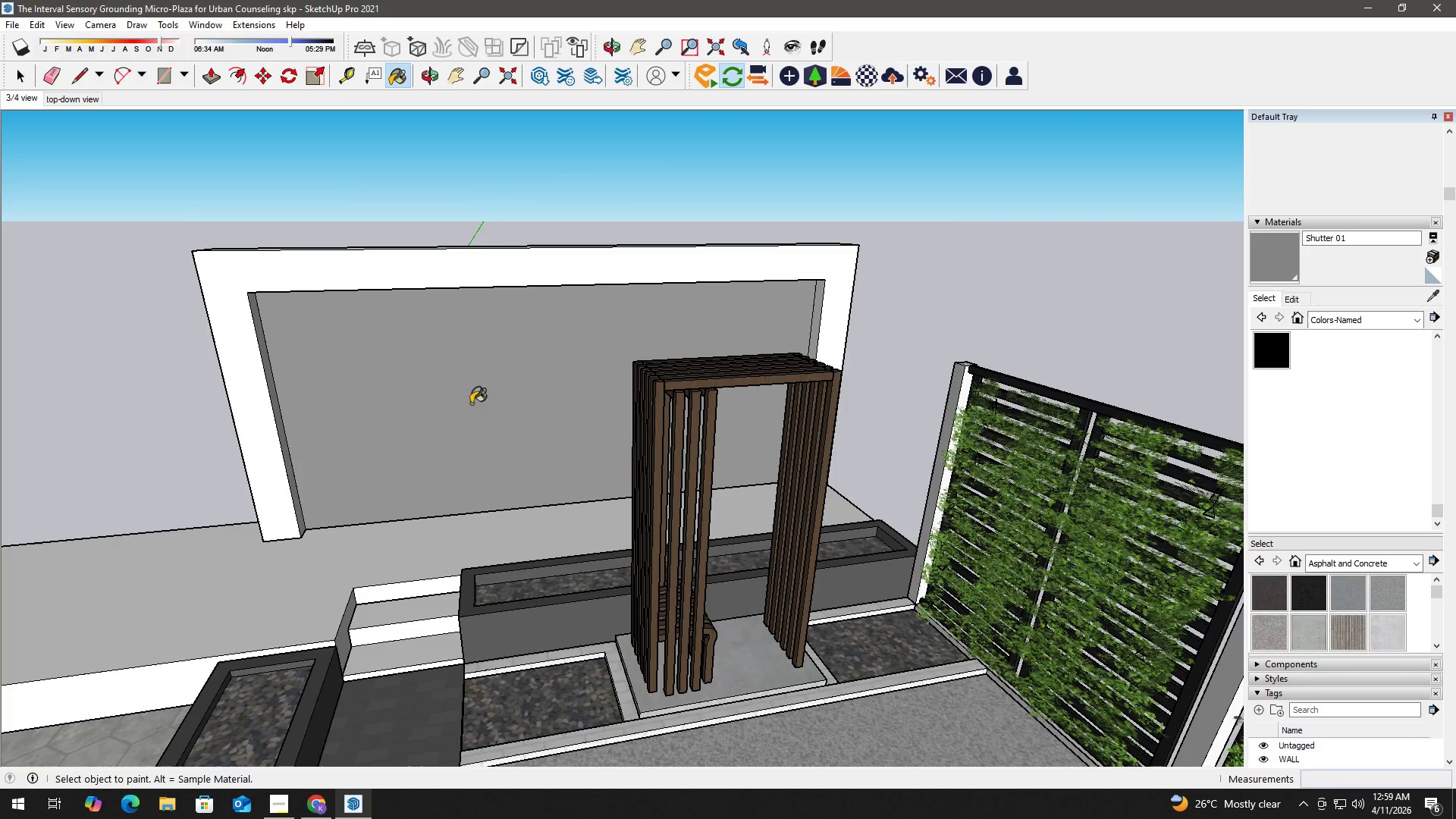 
scroll: coordinate [380, 394], scroll_direction: up, amount: 14.0
 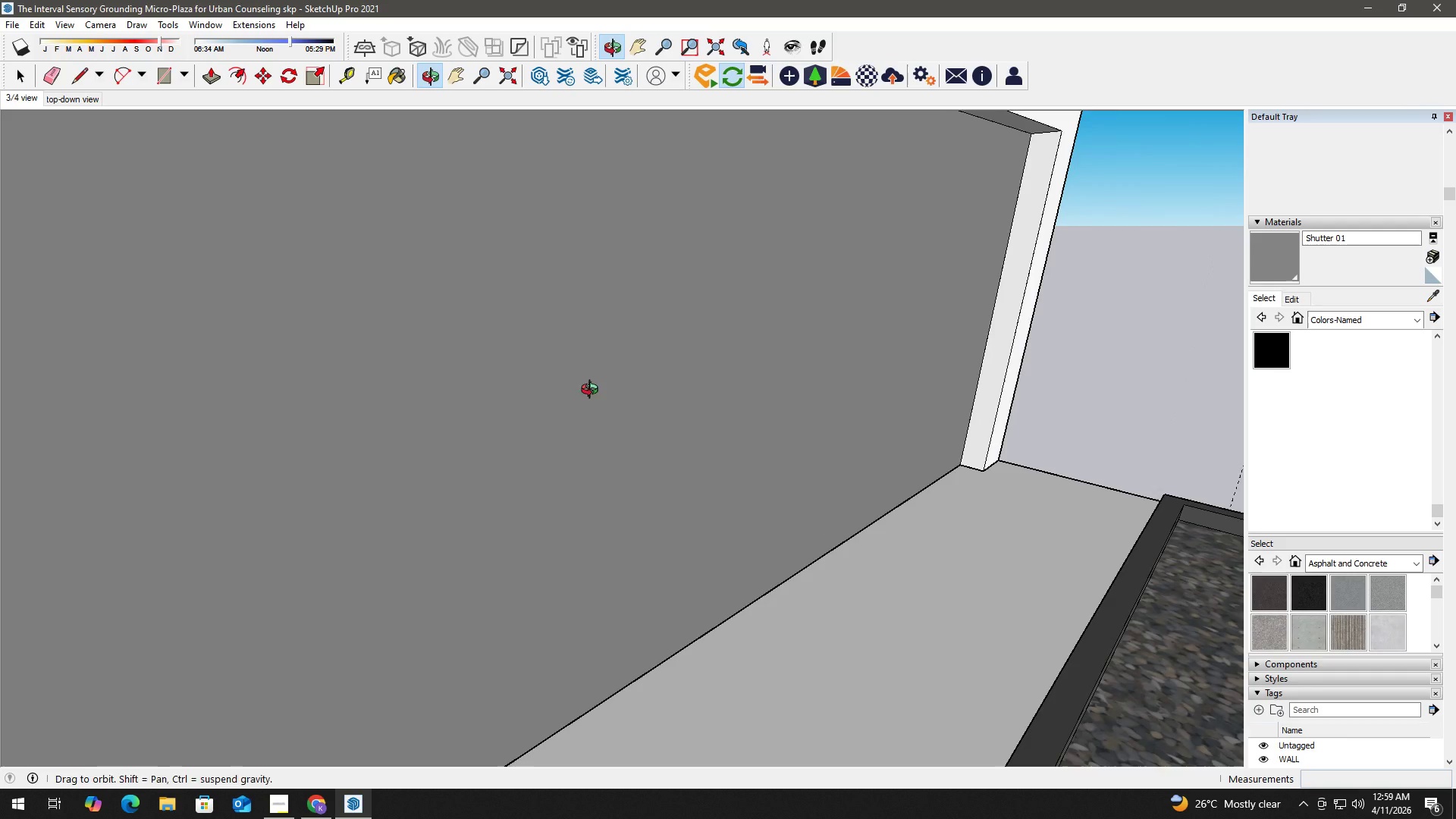 
key(Alt+Tab)
 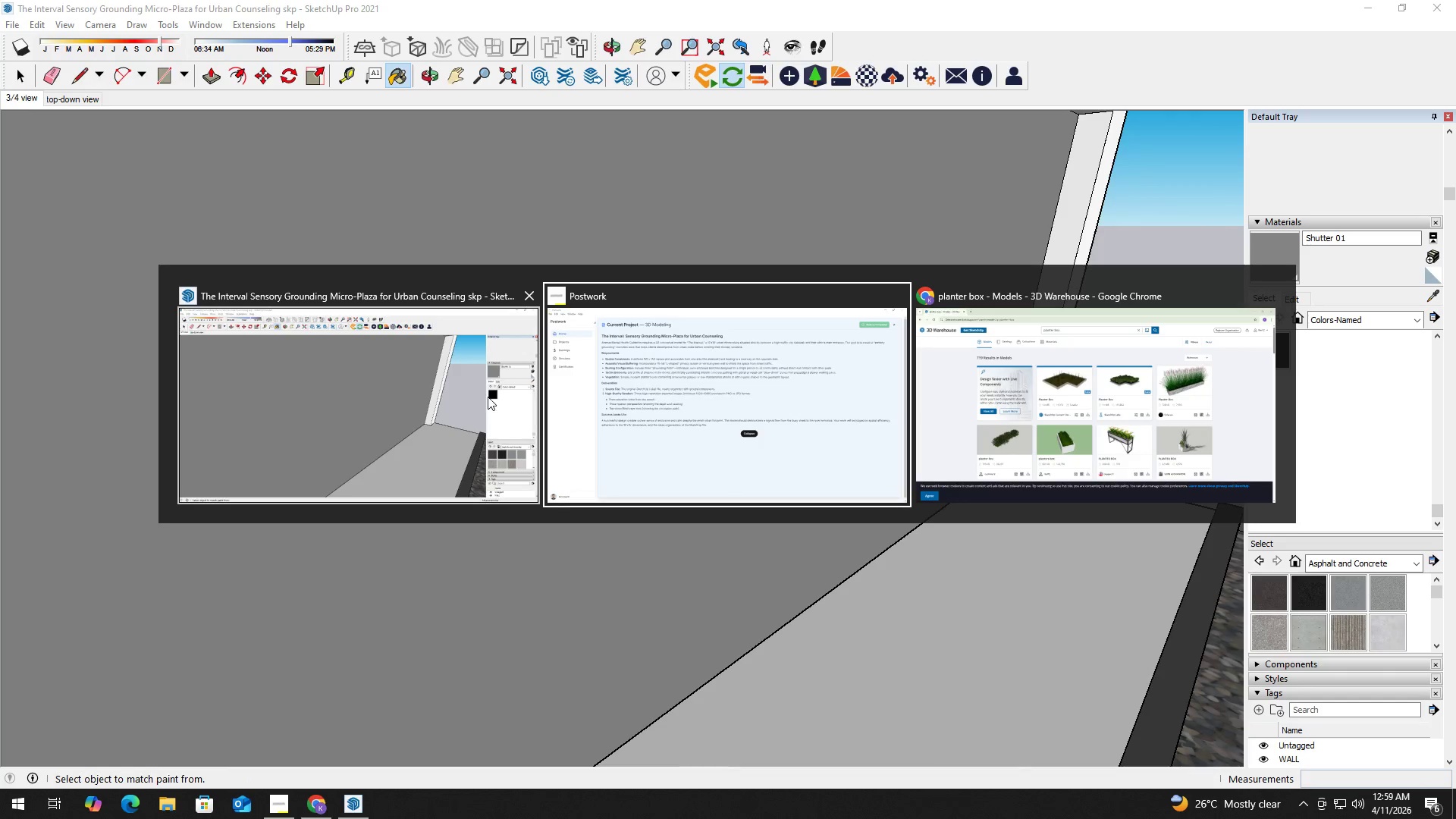 
scroll: coordinate [412, 392], scroll_direction: up, amount: 2.0
 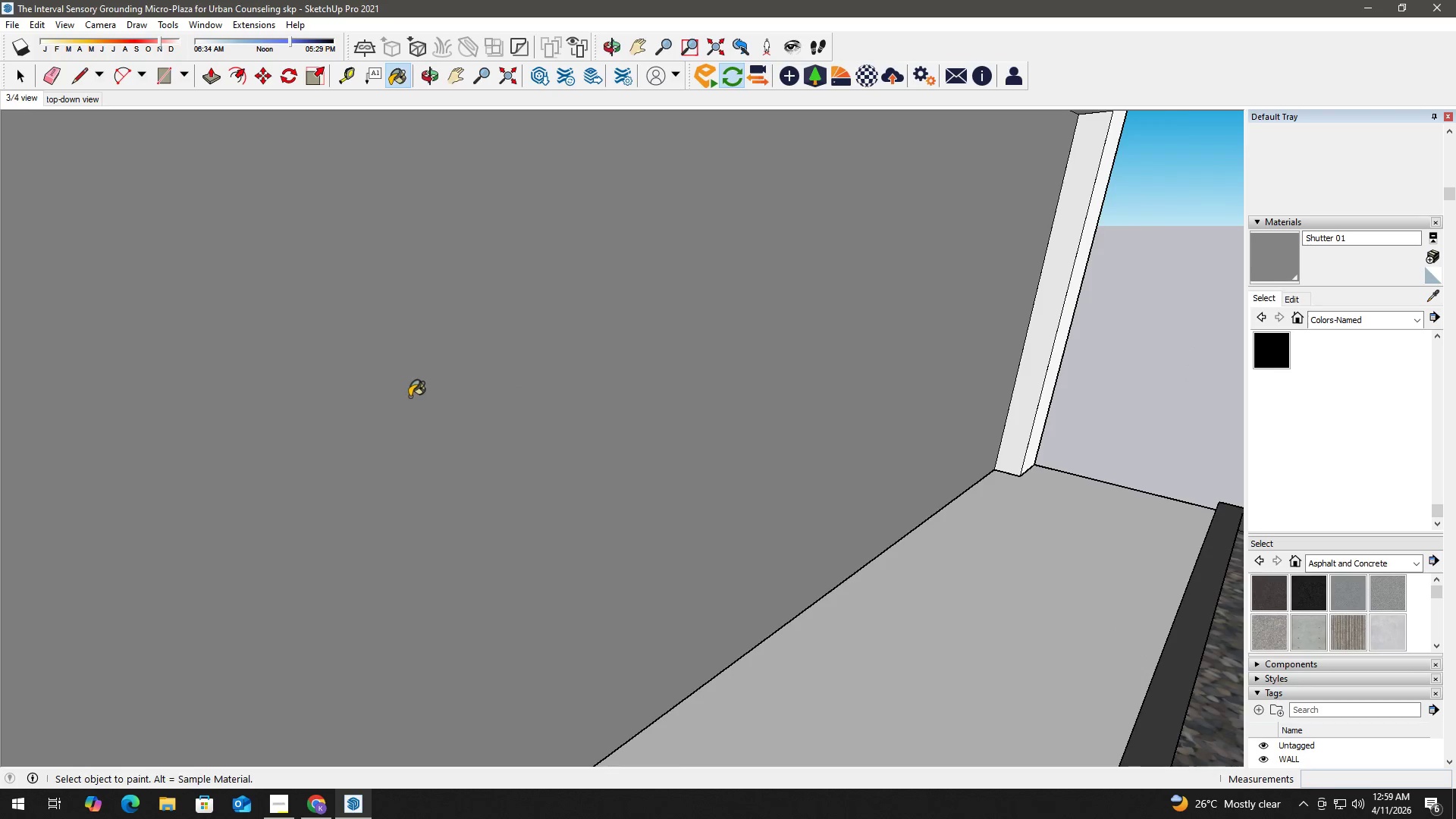 
left_click([388, 375])
 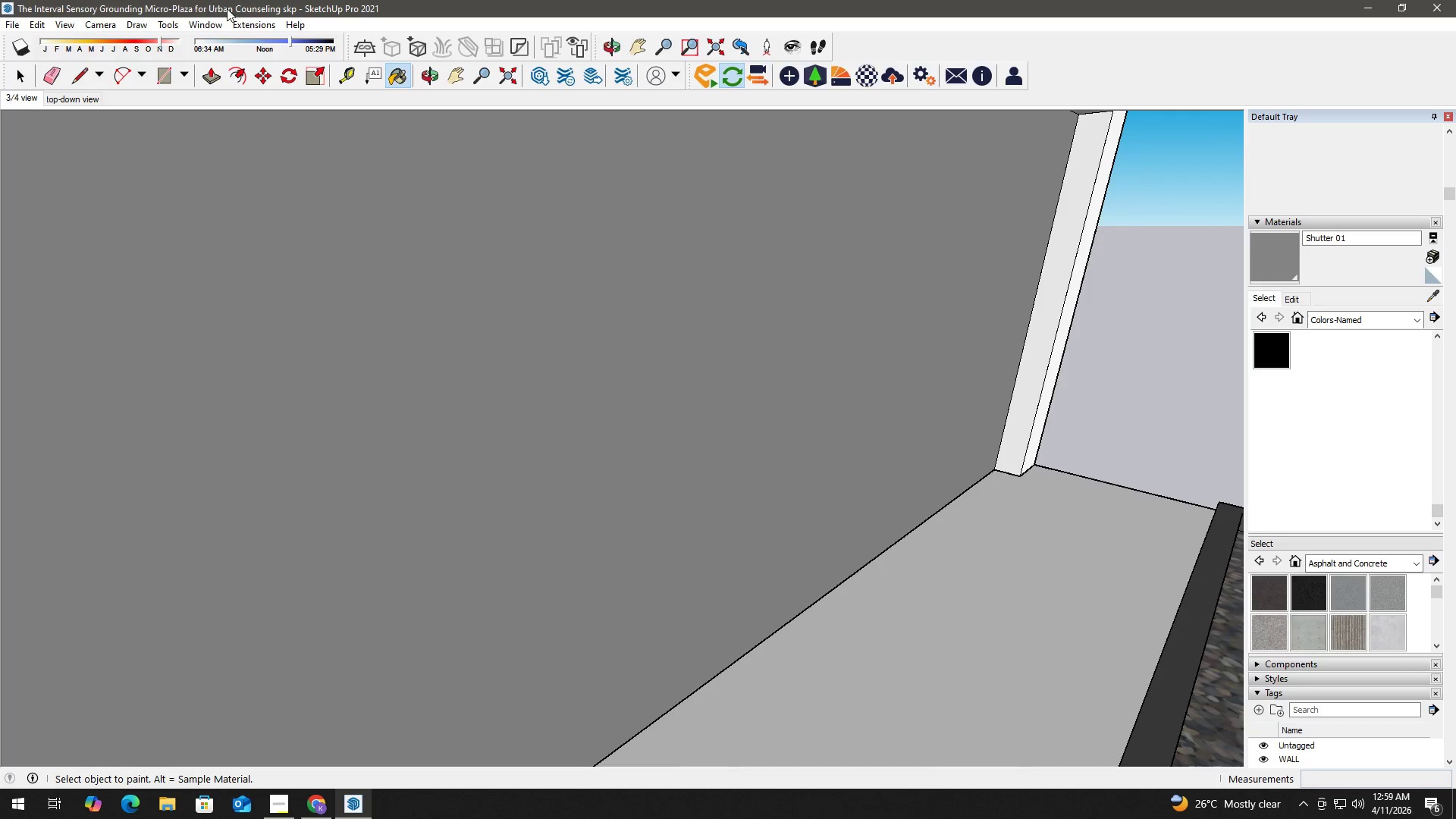 
left_click([253, 20])
 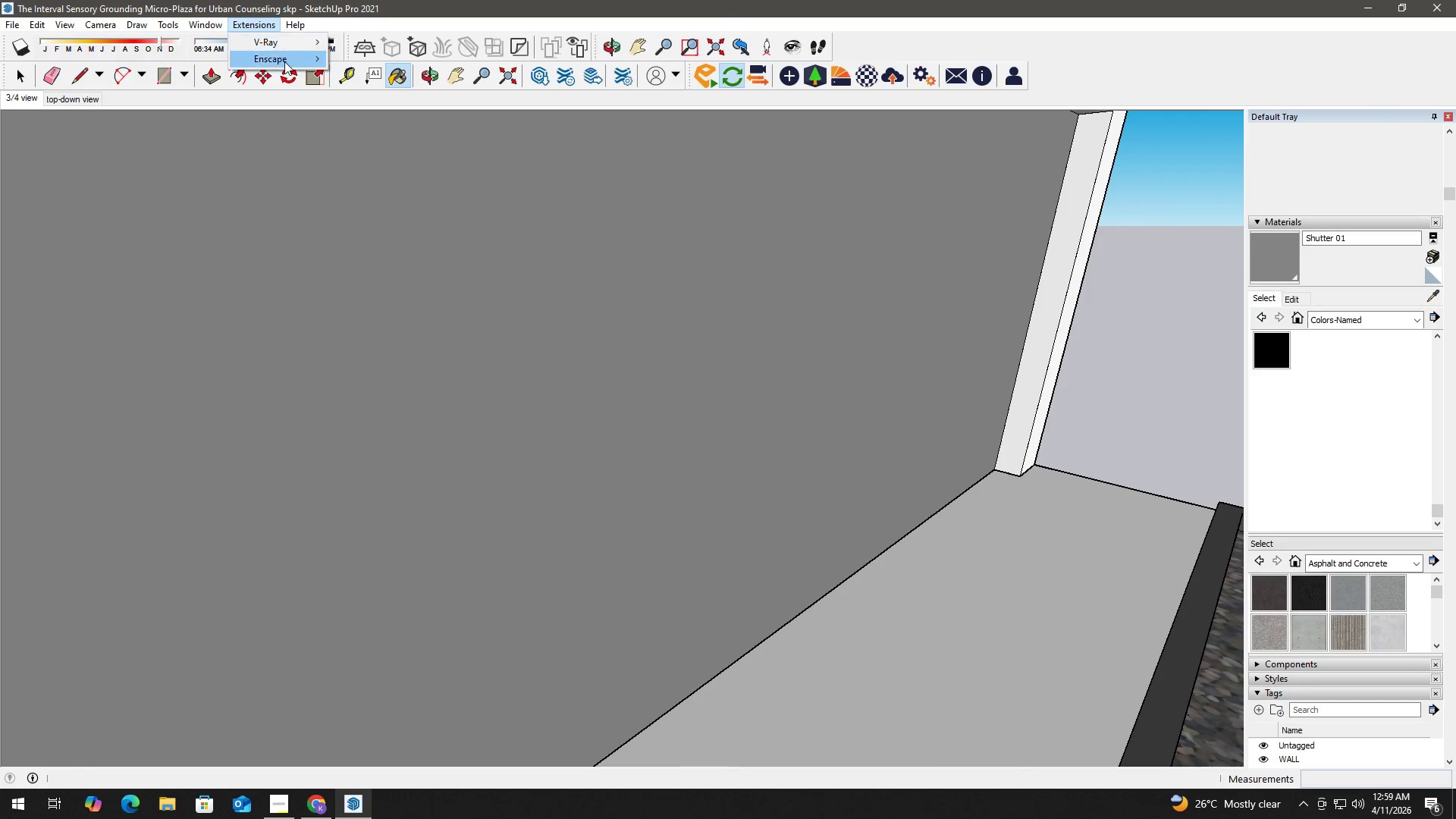 
left_click([284, 61])
 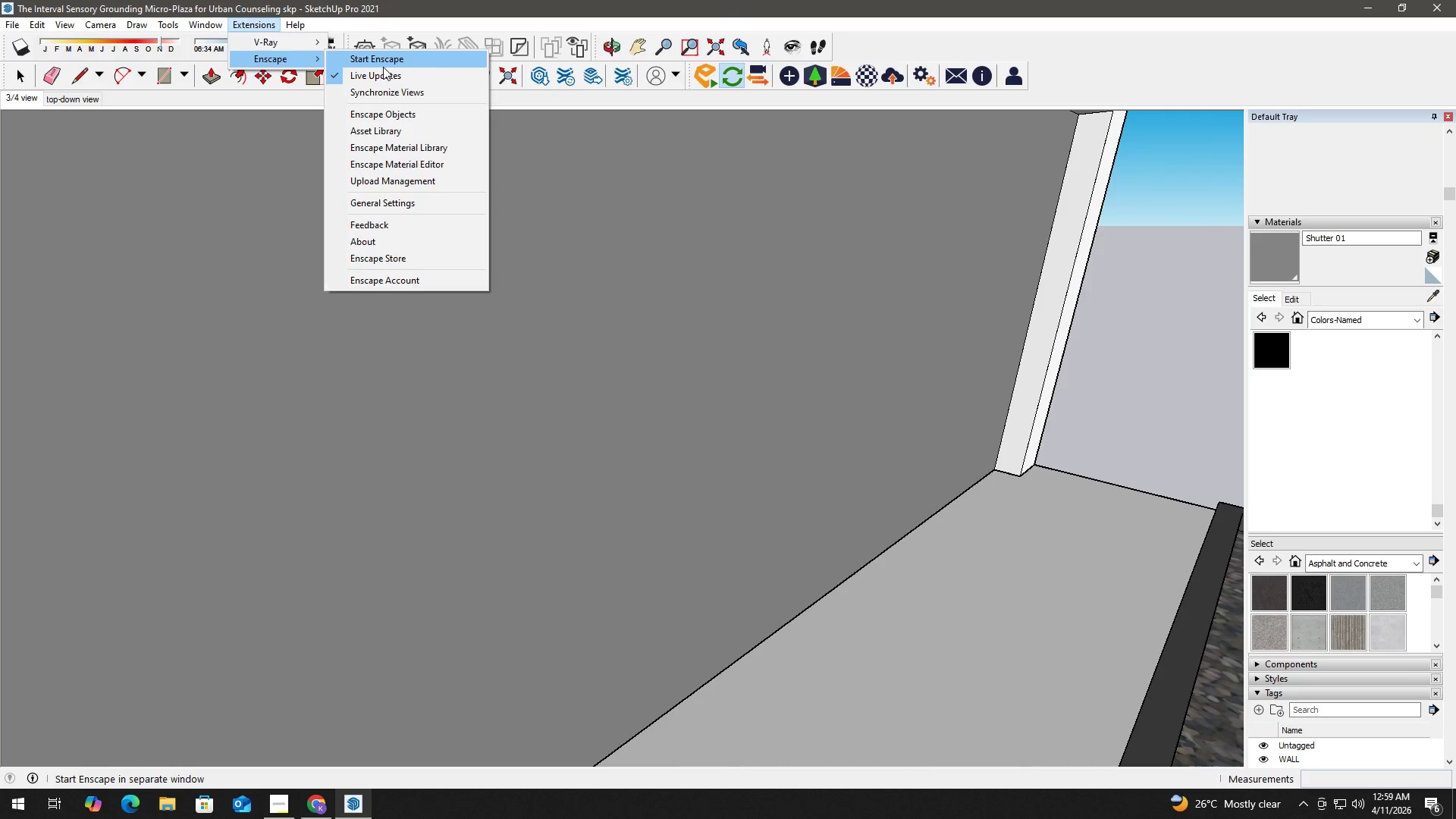 
left_click([383, 67])
 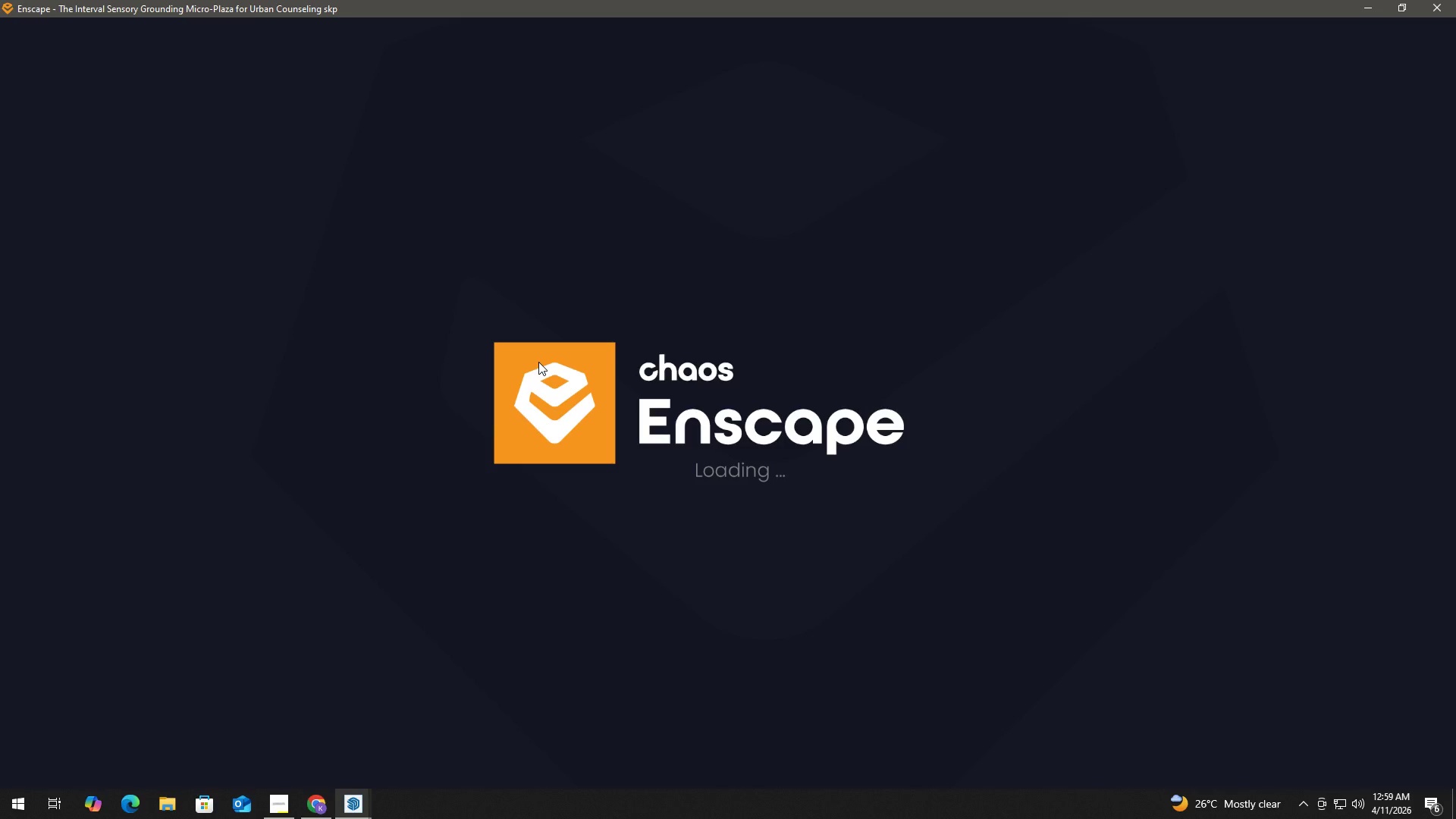 
wait(16.88)
 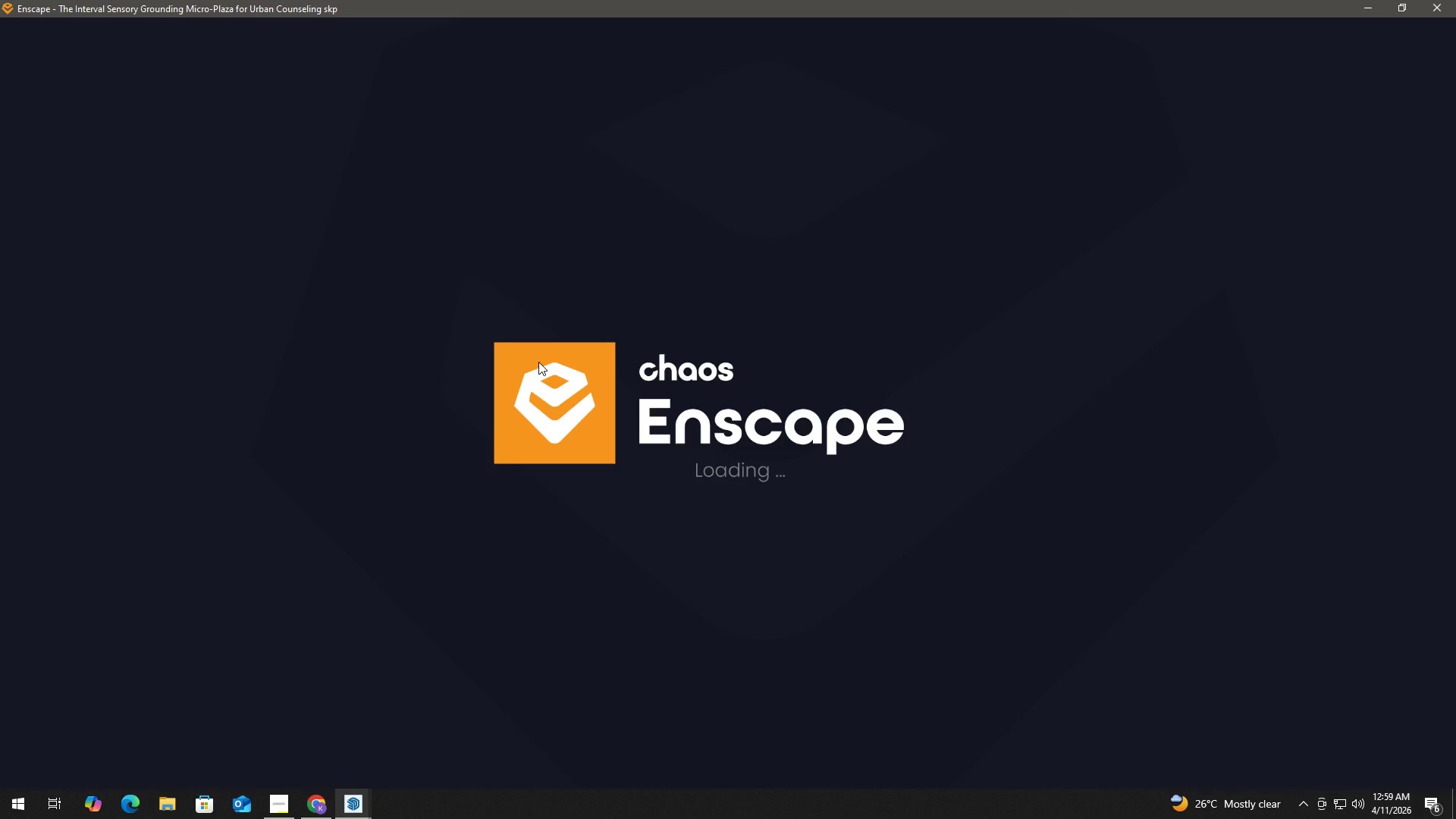 
left_click_drag(start_coordinate=[600, 334], to_coordinate=[595, 335])
 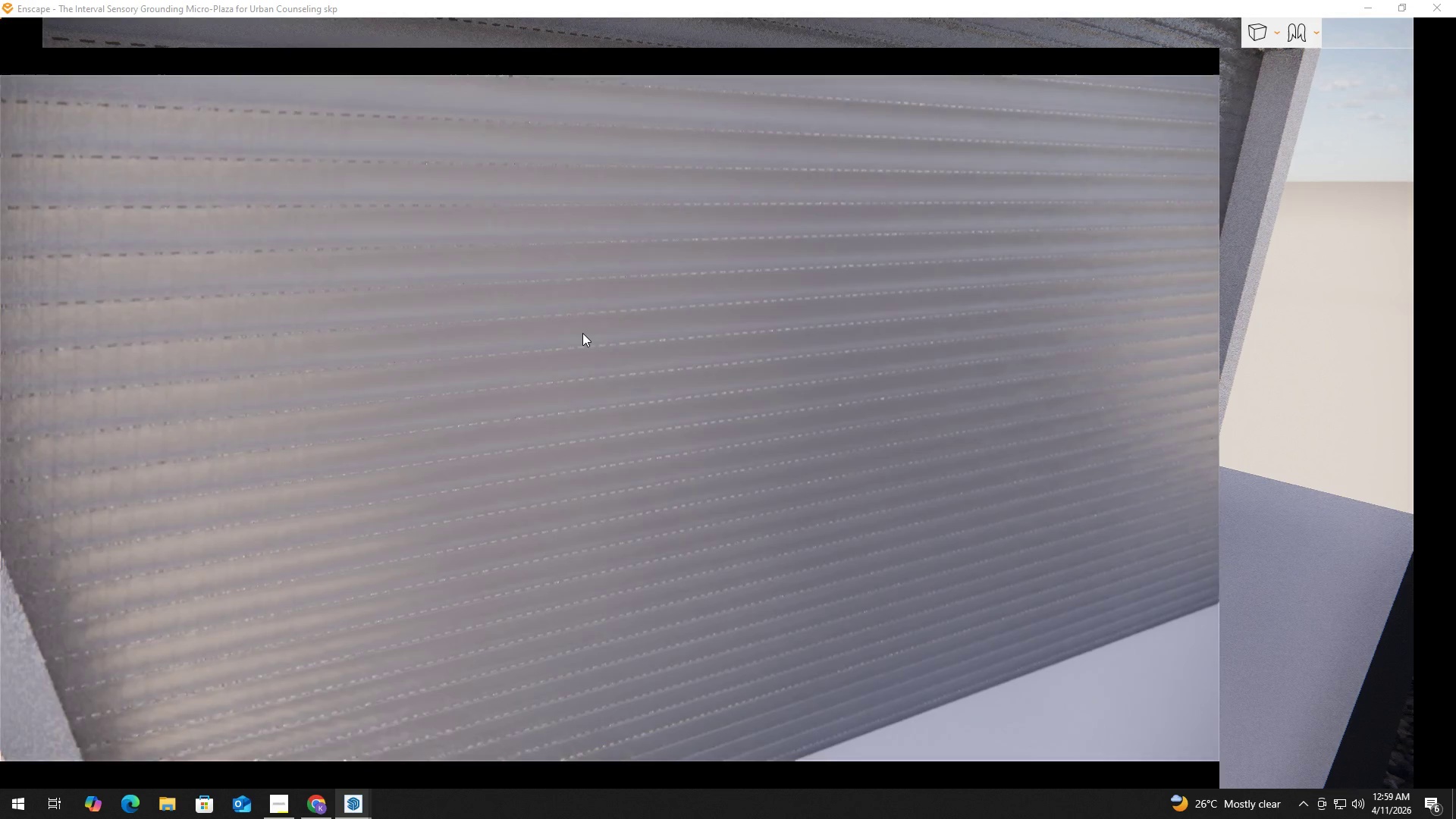 
key(Alt+Tab)
 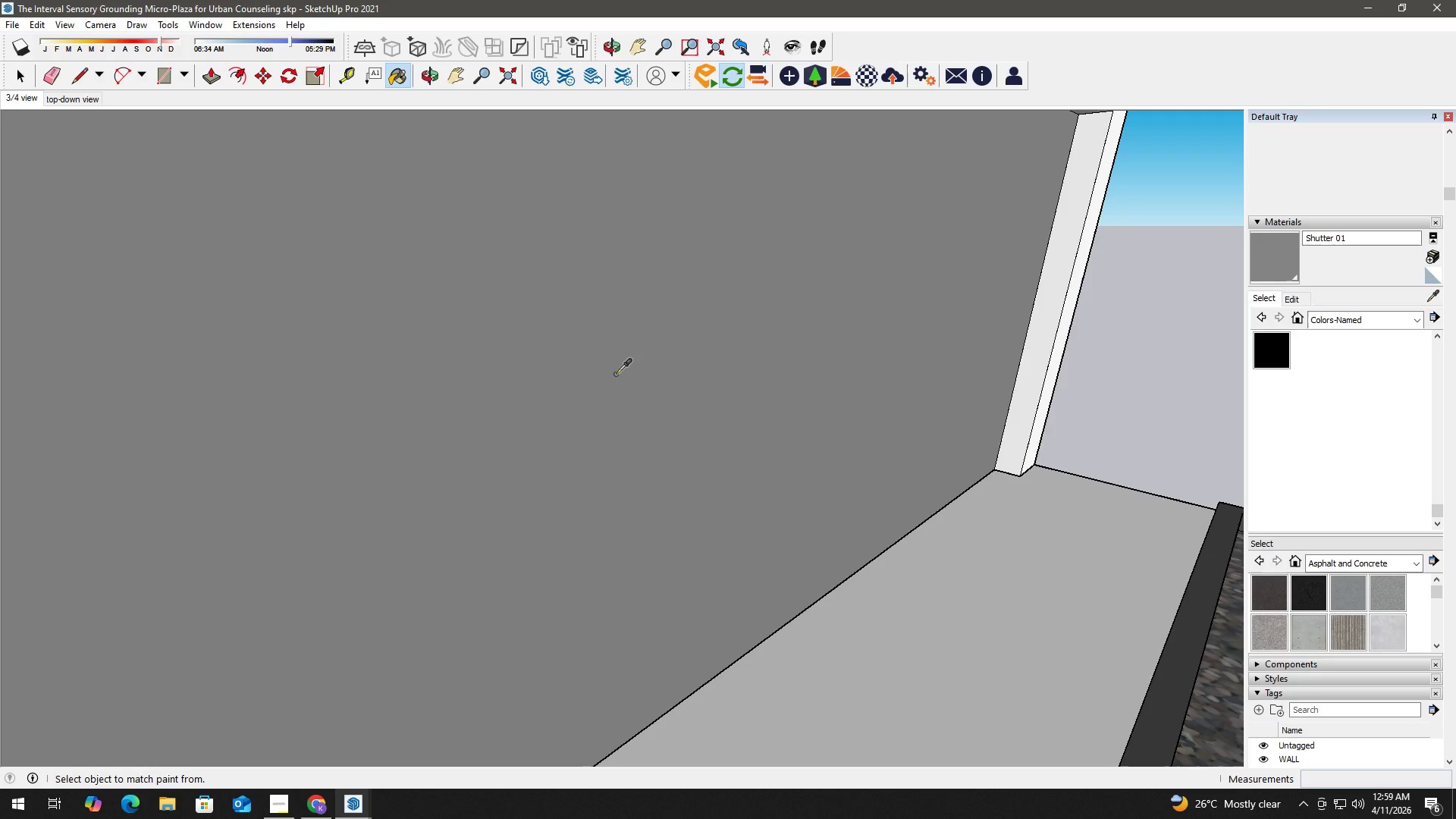 
key(Alt+AltLeft)
 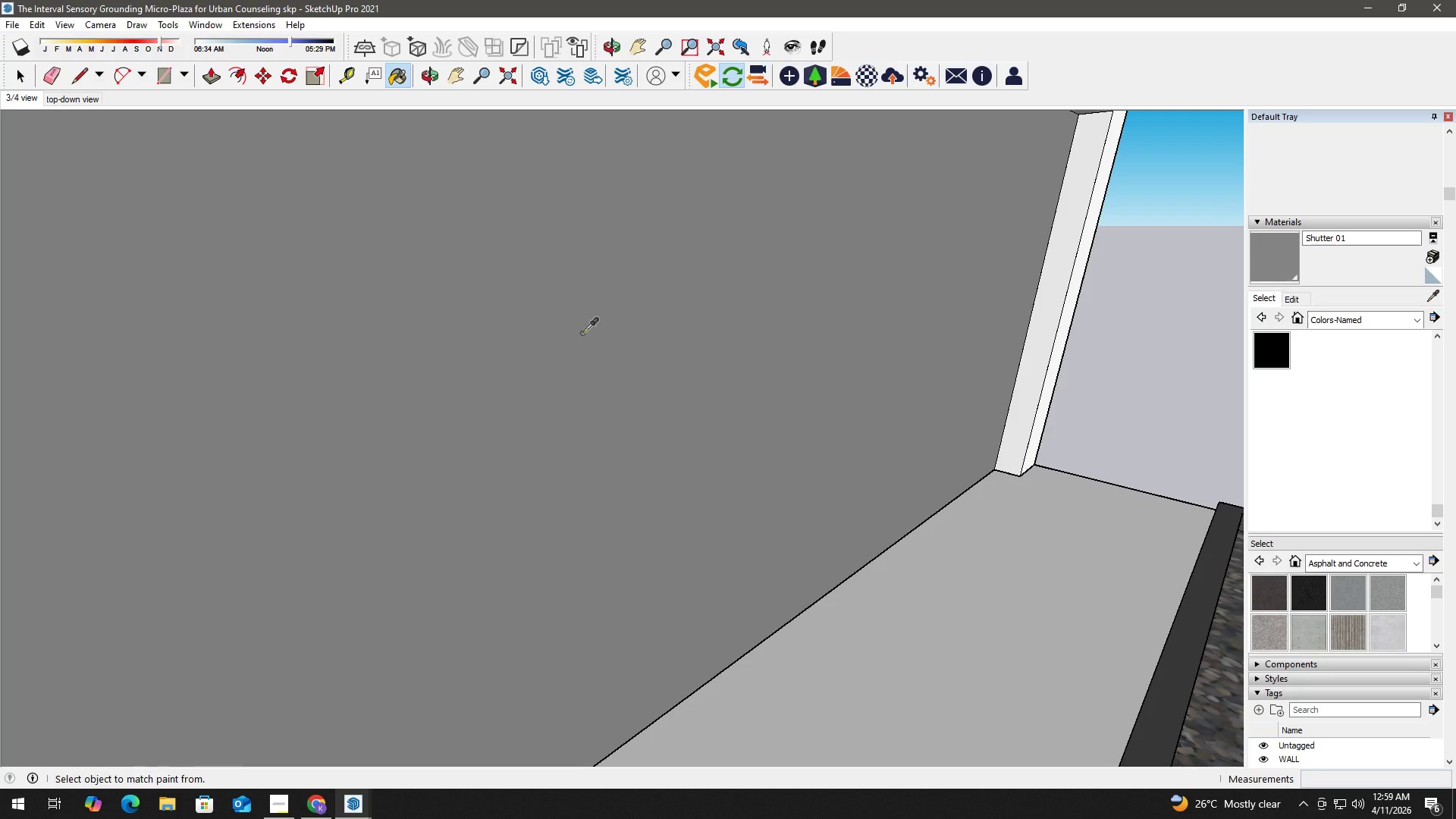 
key(Alt+Tab)
 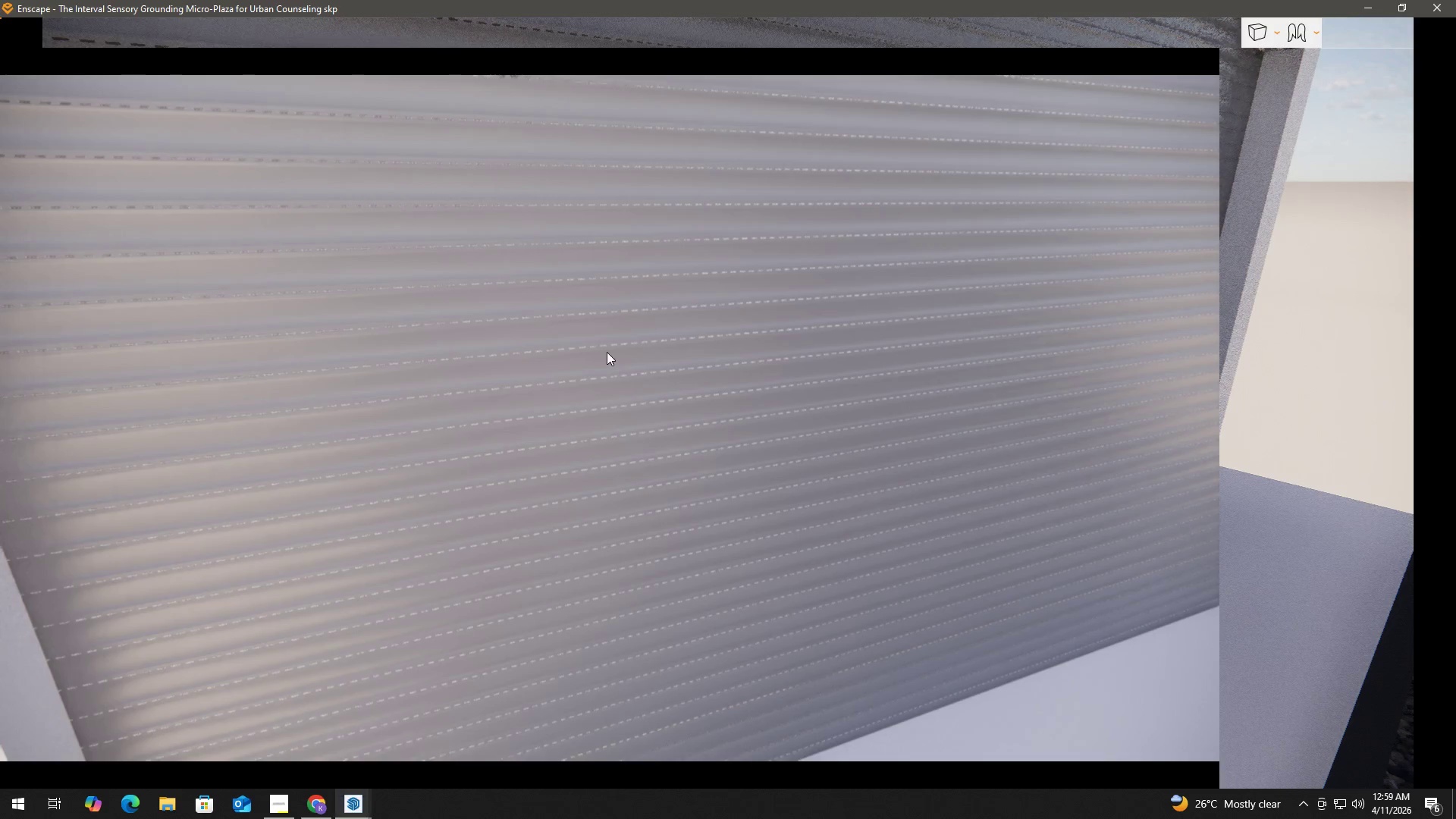 
scroll: coordinate [609, 354], scroll_direction: down, amount: 3.0
 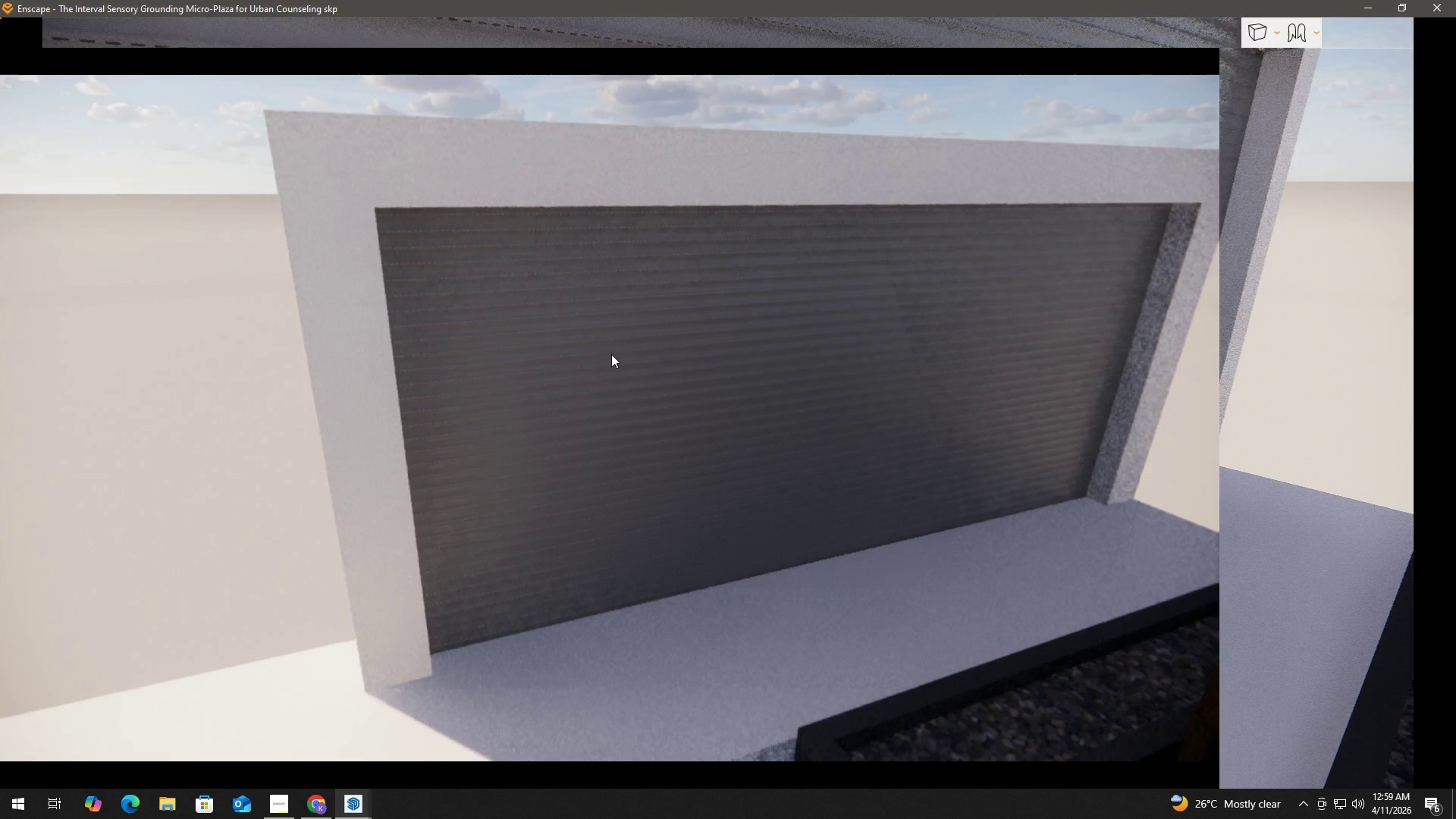 
scroll: coordinate [614, 350], scroll_direction: up, amount: 1.0
 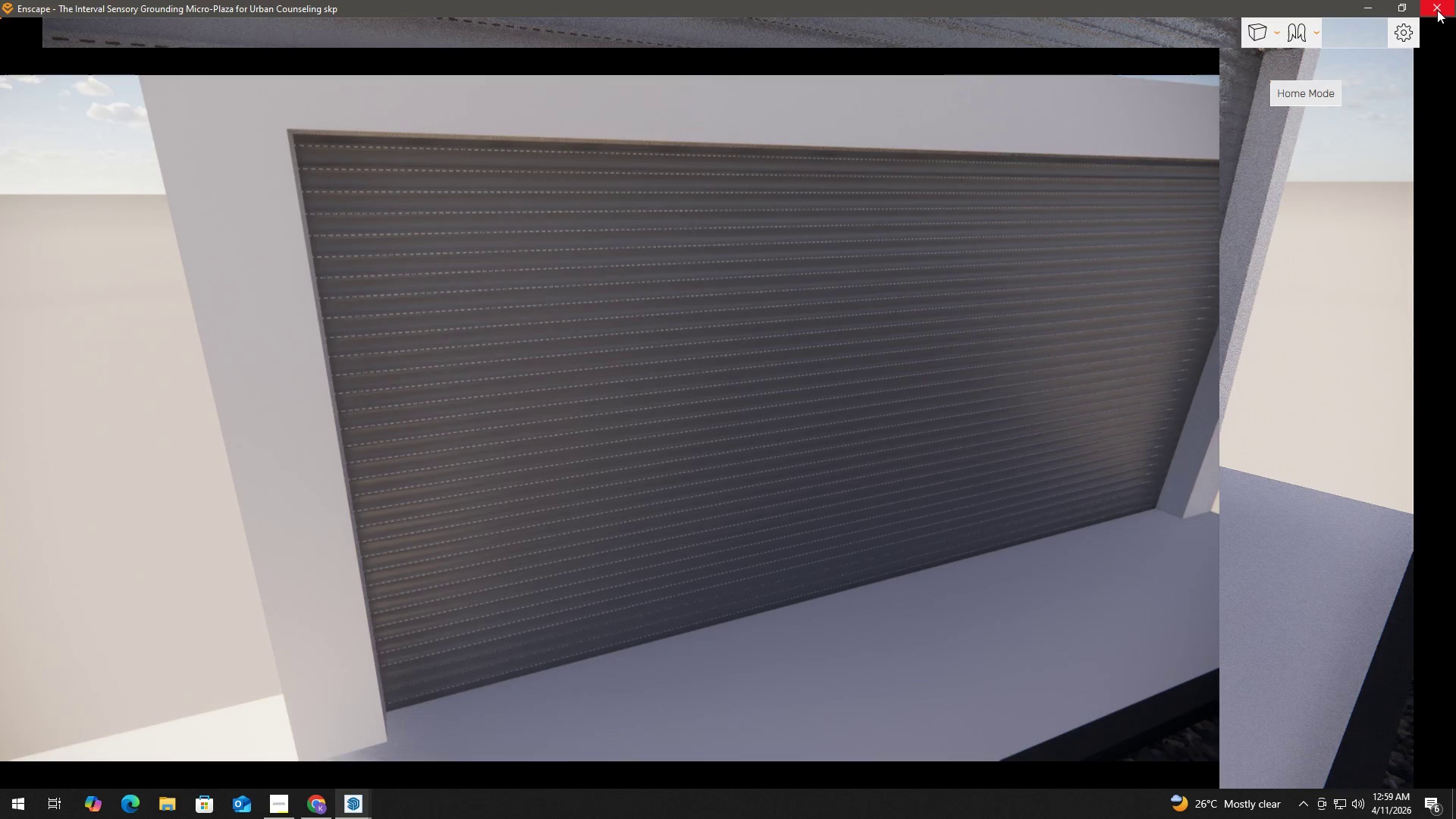 
left_click([1453, 0])
 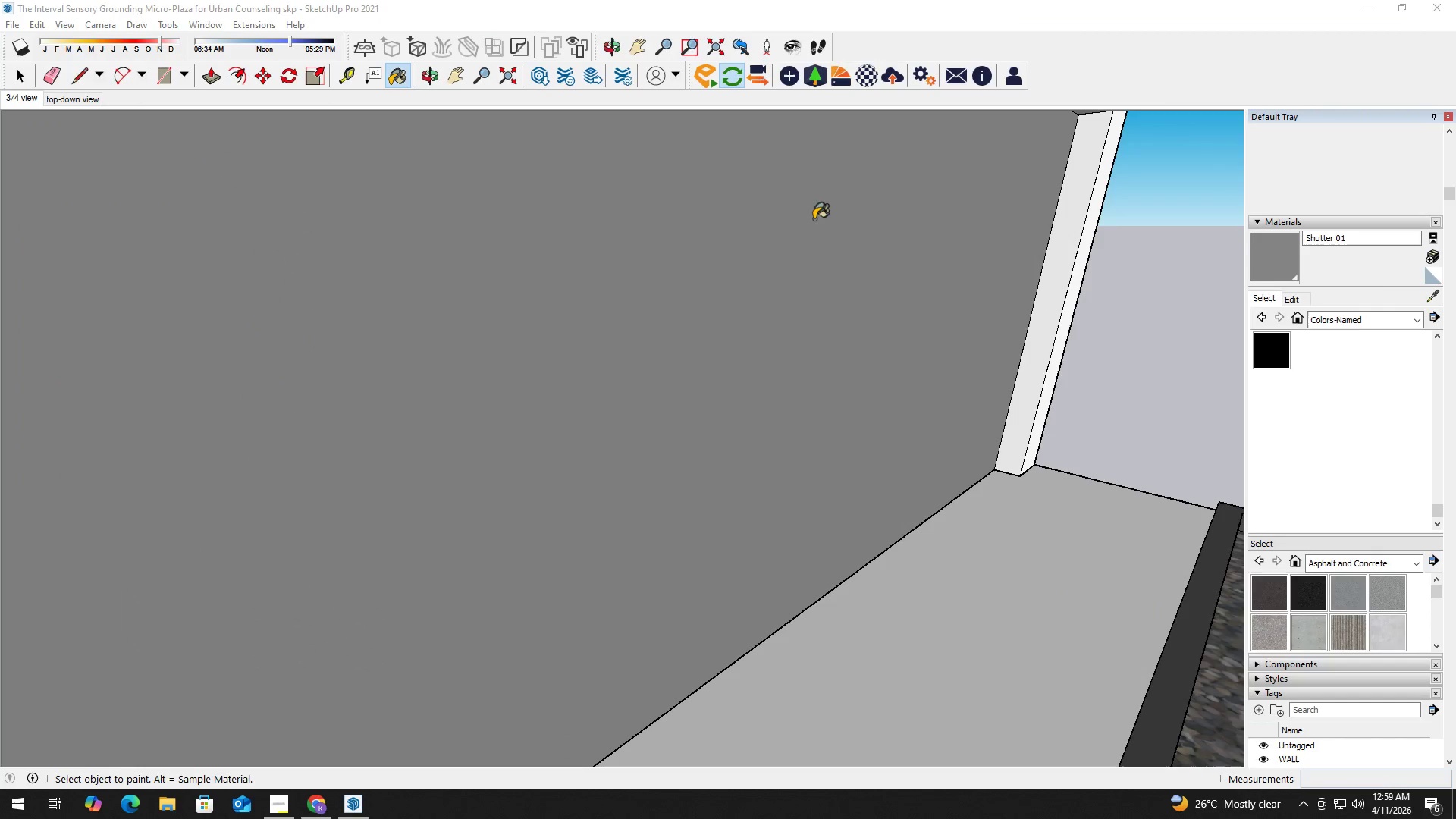 
key(Alt+Tab)
 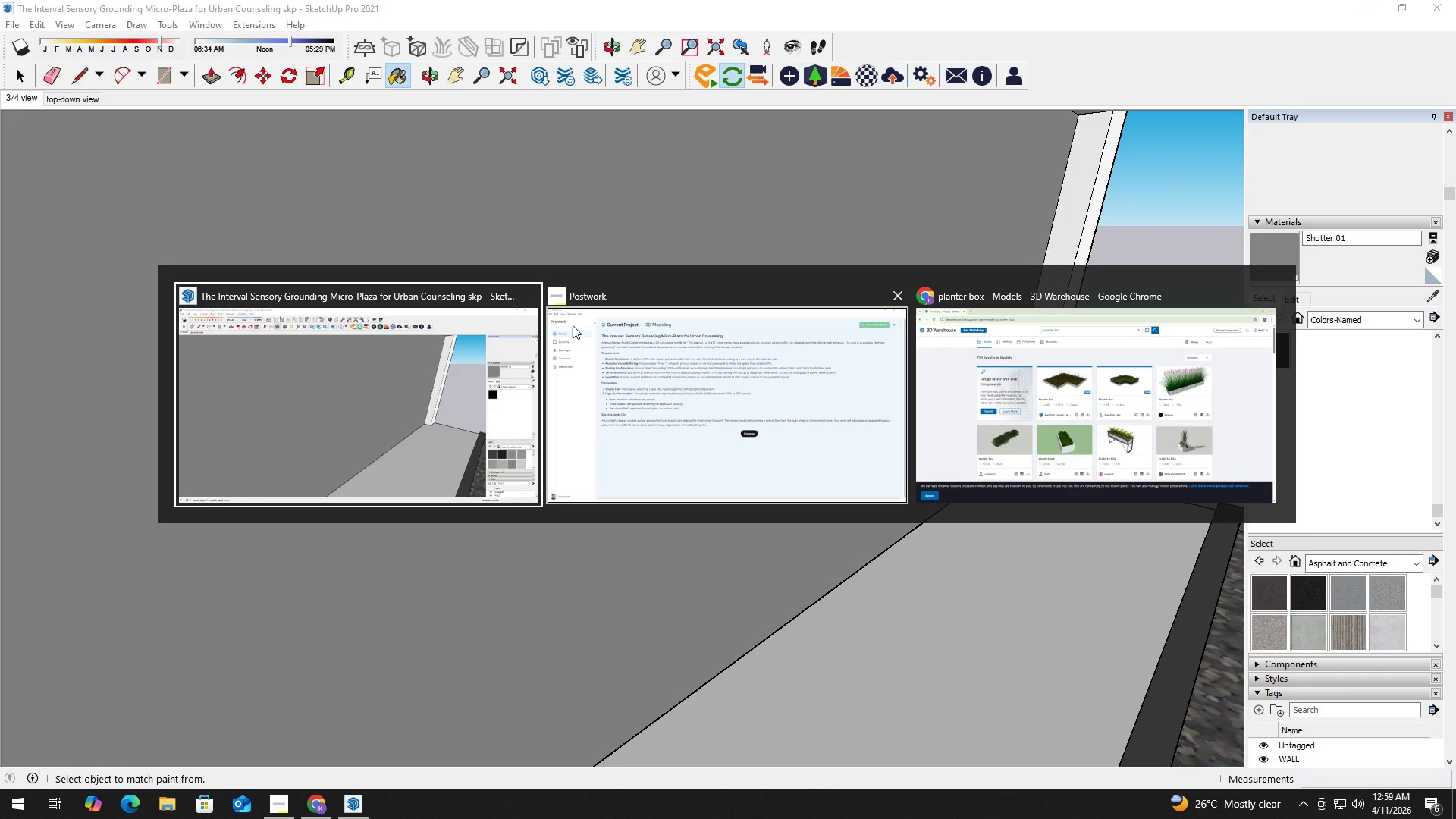 
left_click([421, 340])
 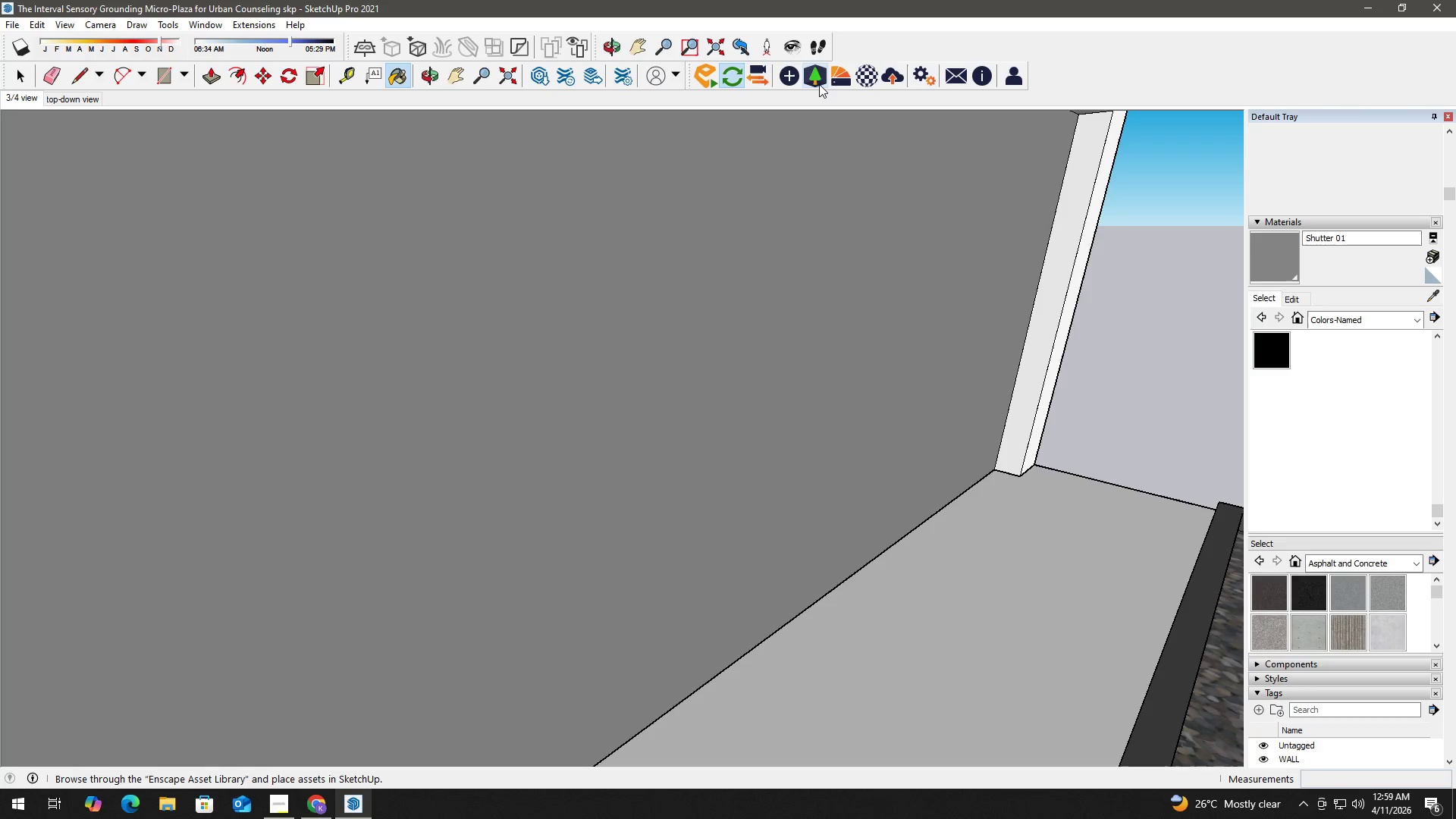 
left_click([839, 74])
 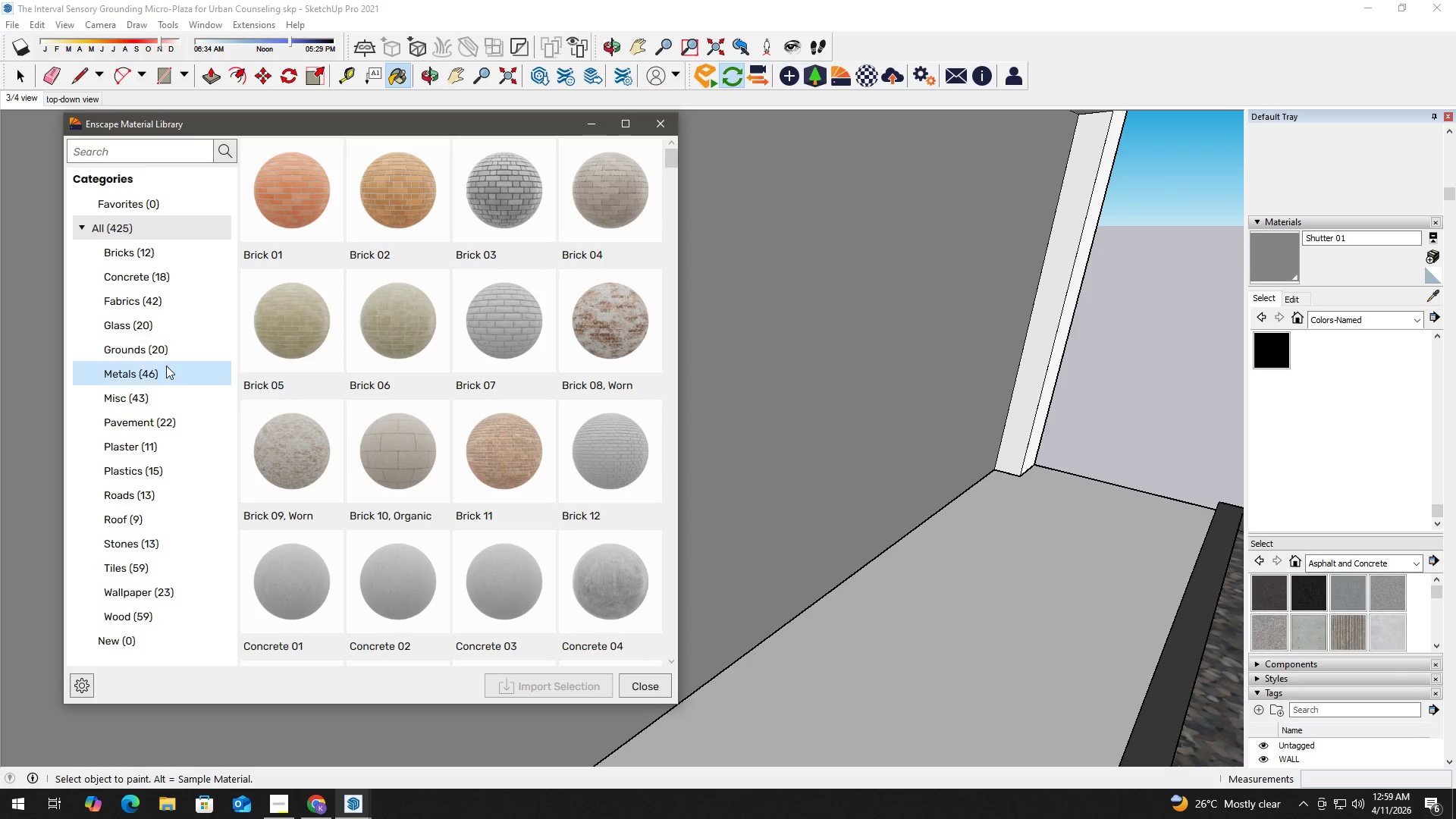 
left_click([139, 400])
 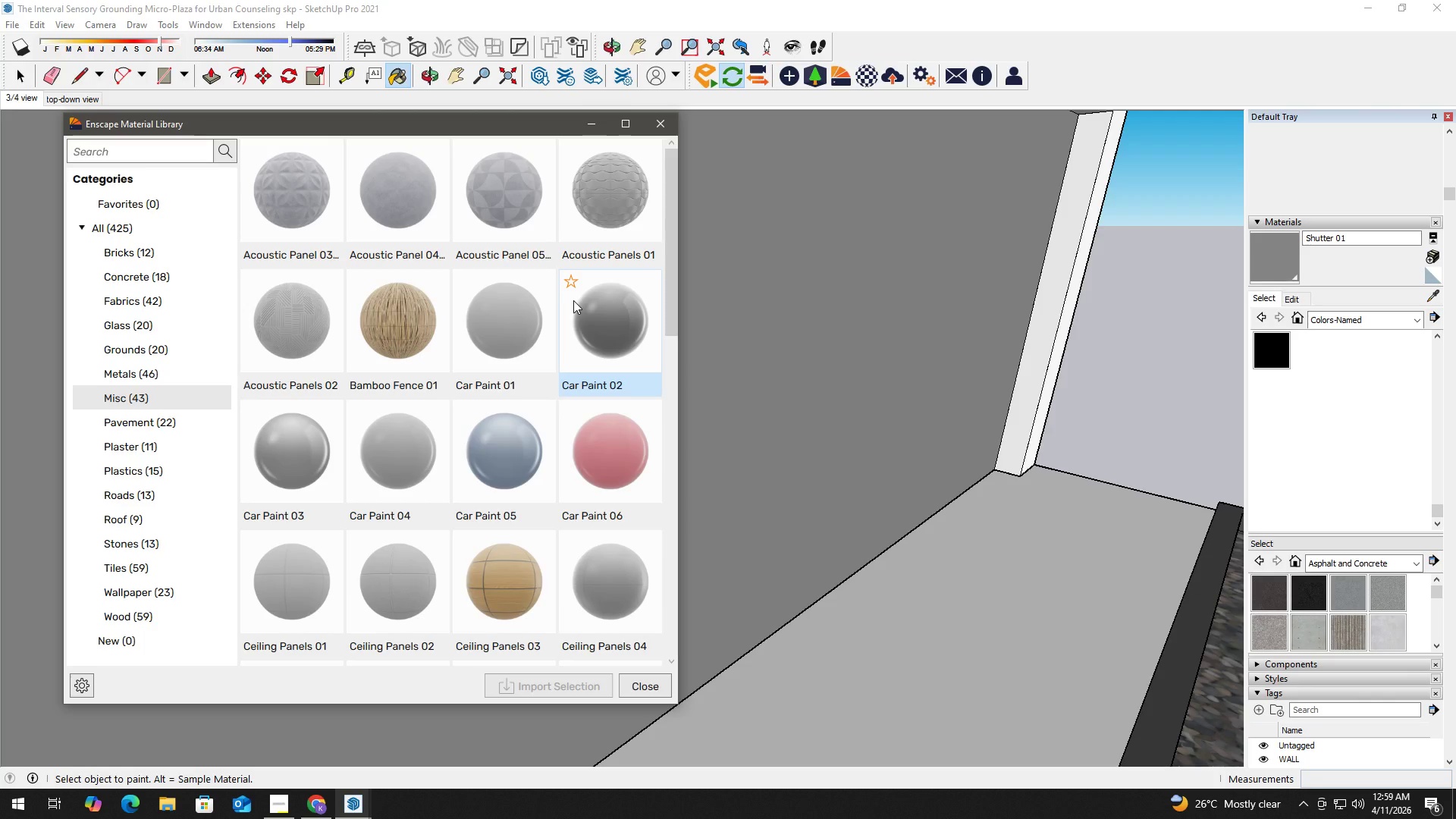 
scroll: coordinate [573, 300], scroll_direction: down, amount: 4.0
 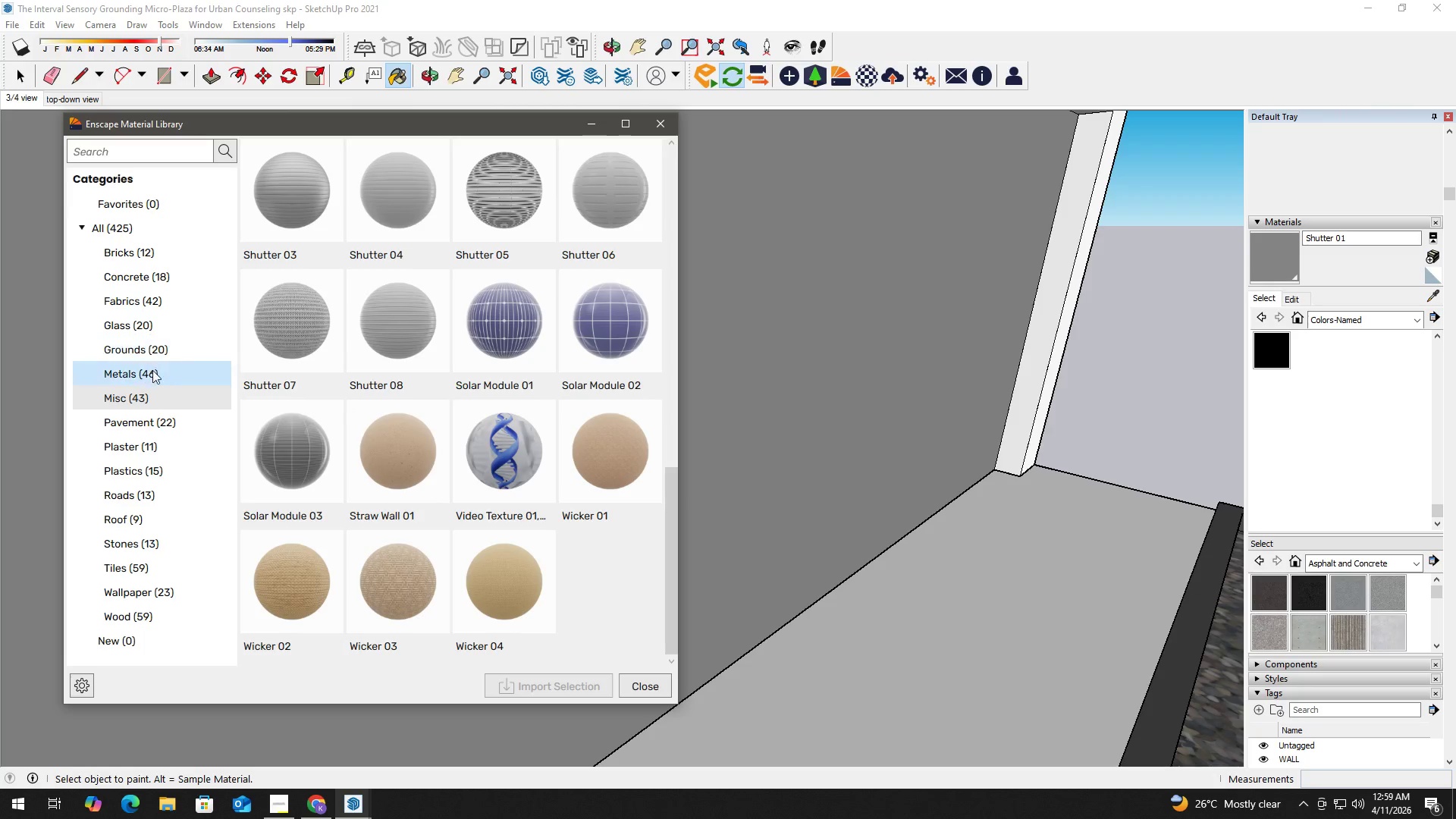 
left_click([143, 451])
 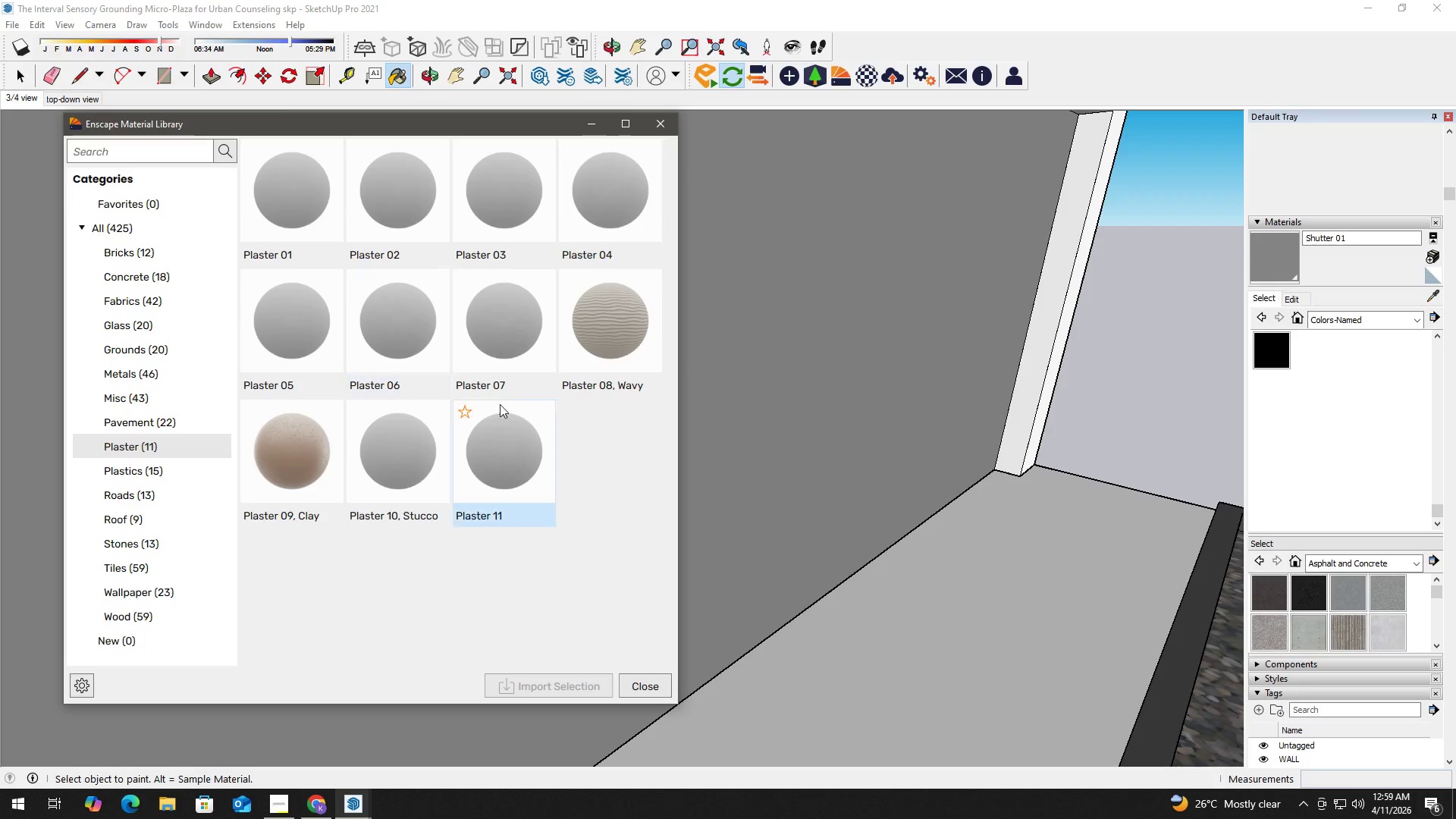 
left_click([602, 347])
 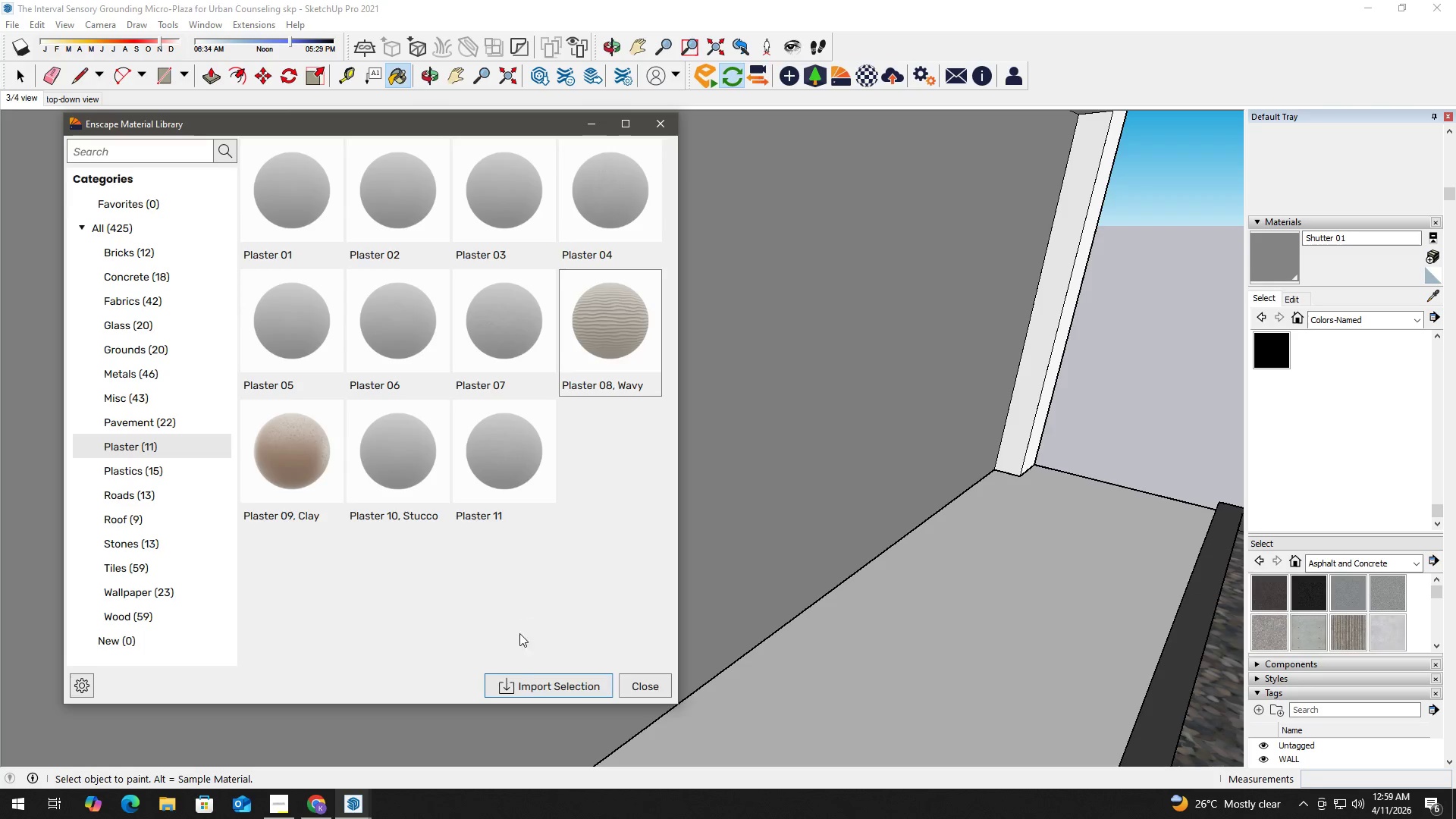 
left_click([535, 686])
 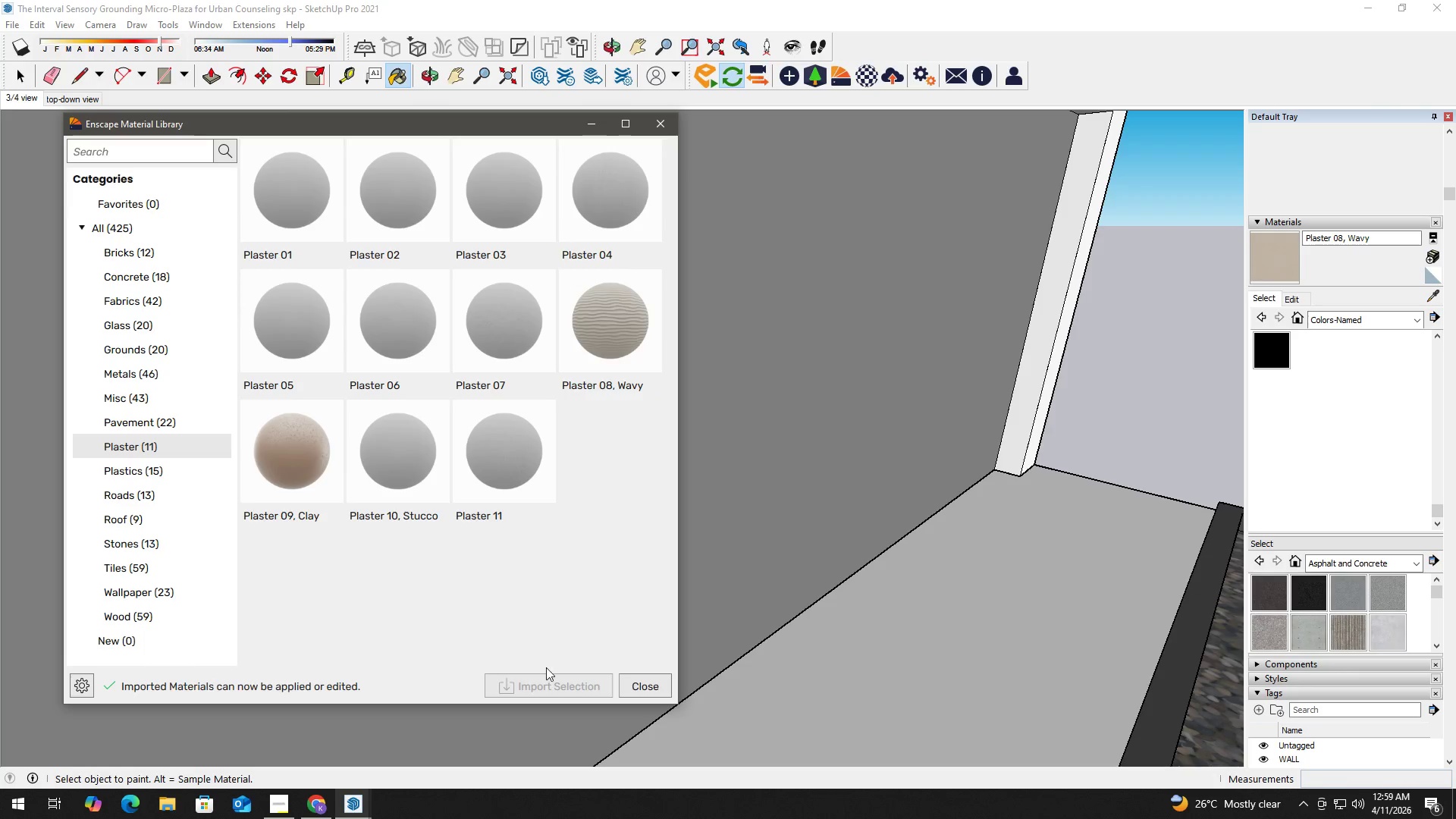 
left_click([631, 688])
 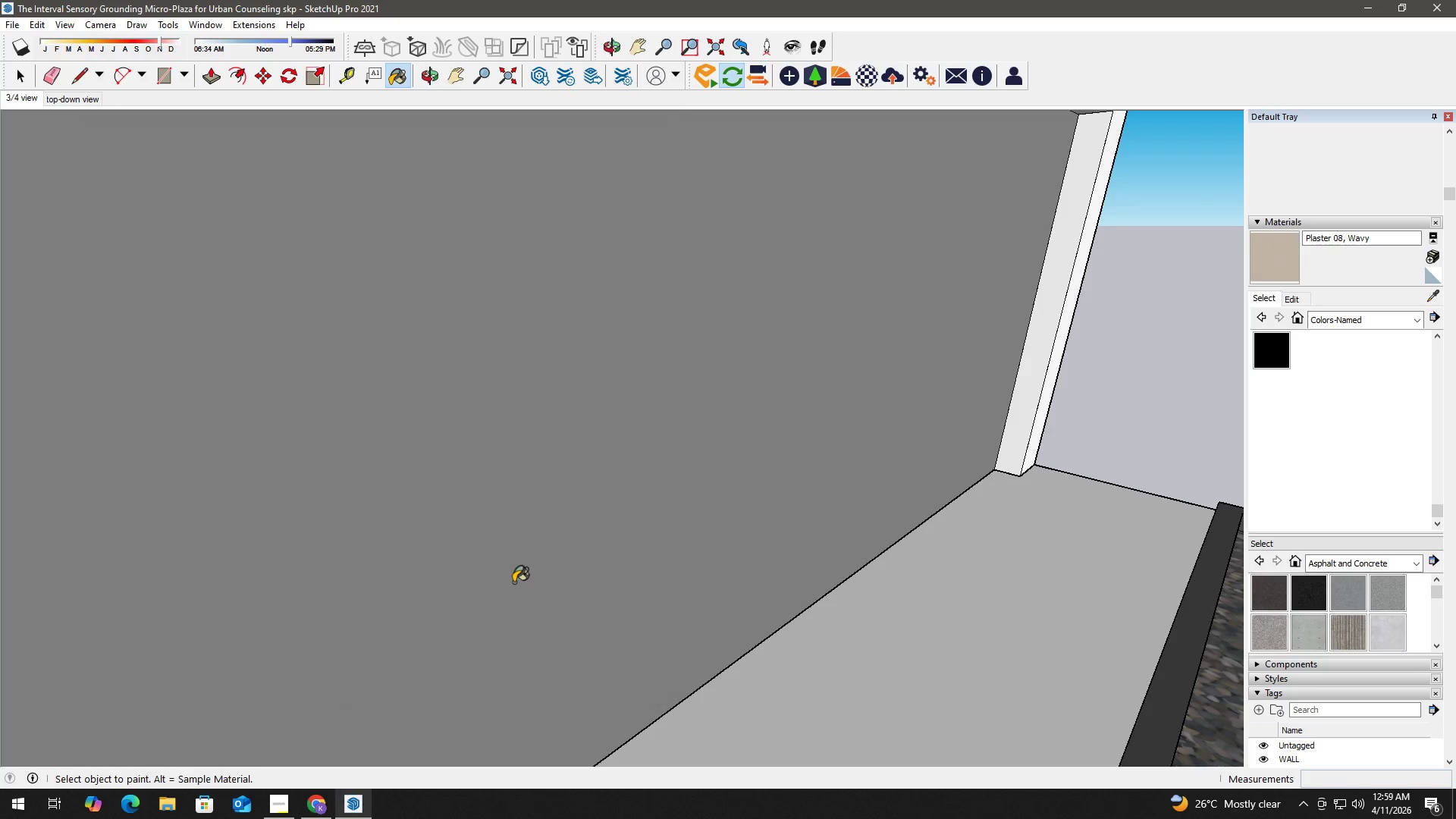 
scroll: coordinate [347, 546], scroll_direction: down, amount: 10.0
 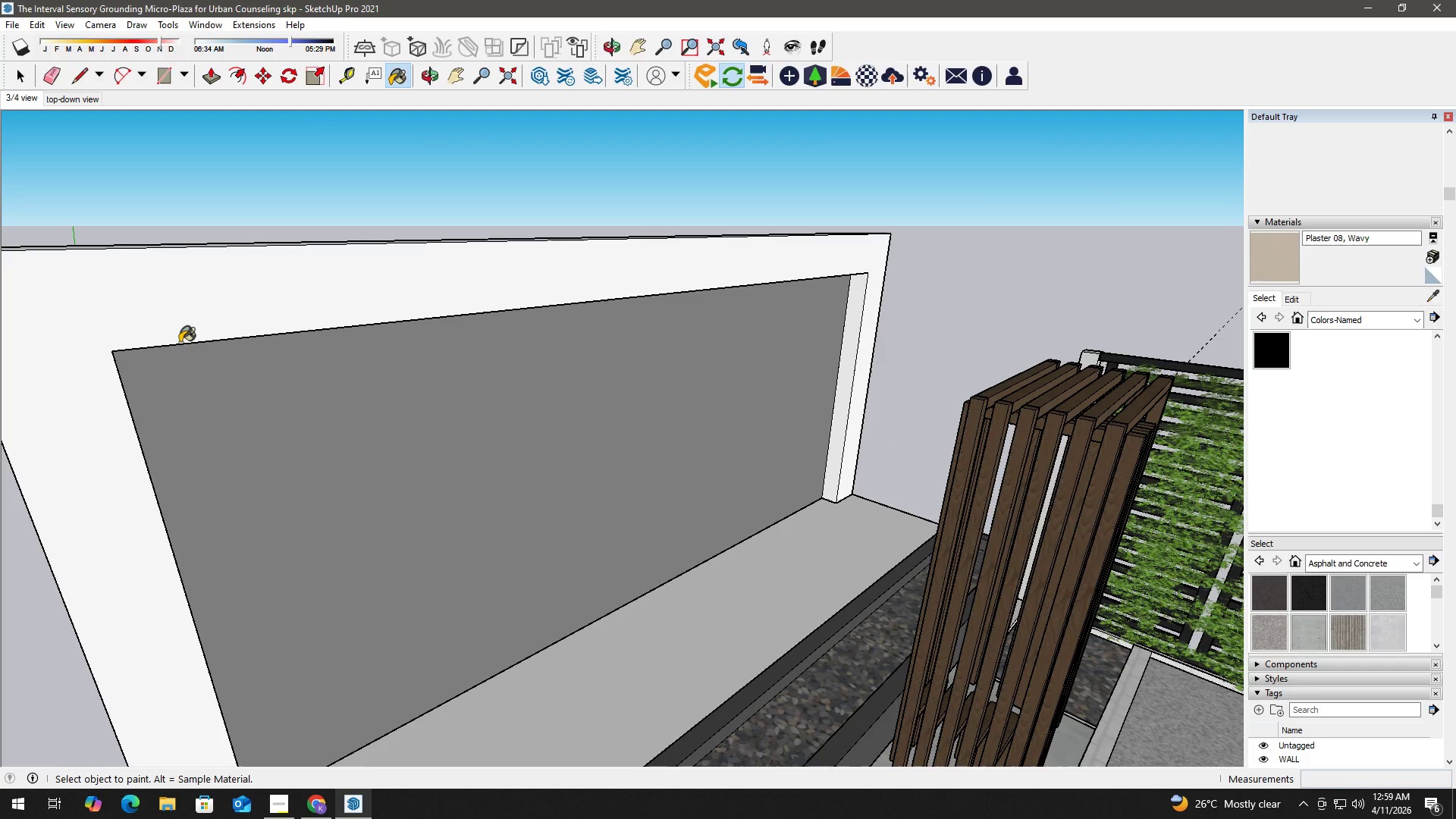 
left_click([158, 309])
 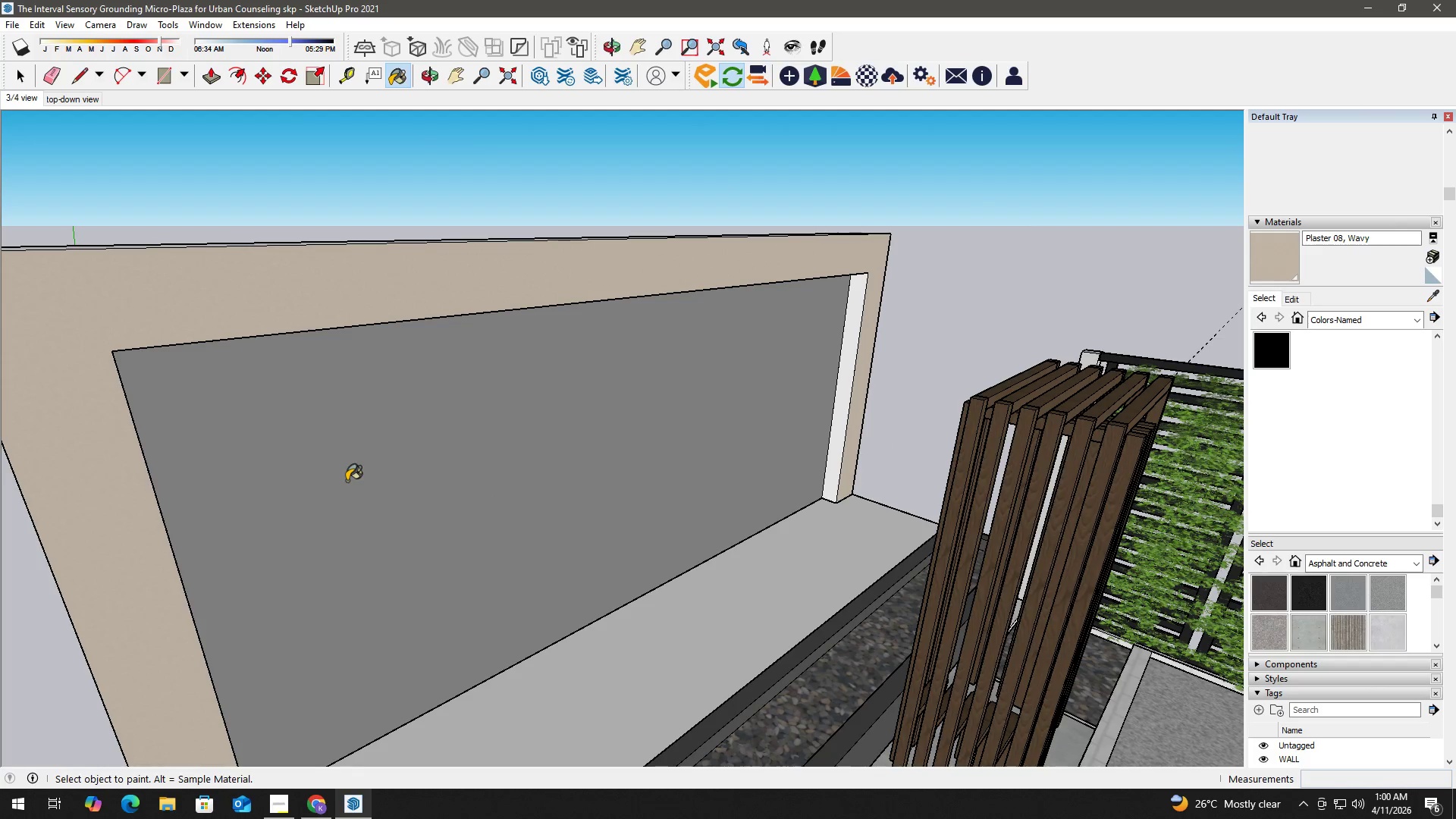 
scroll: coordinate [833, 420], scroll_direction: up, amount: 1.0
 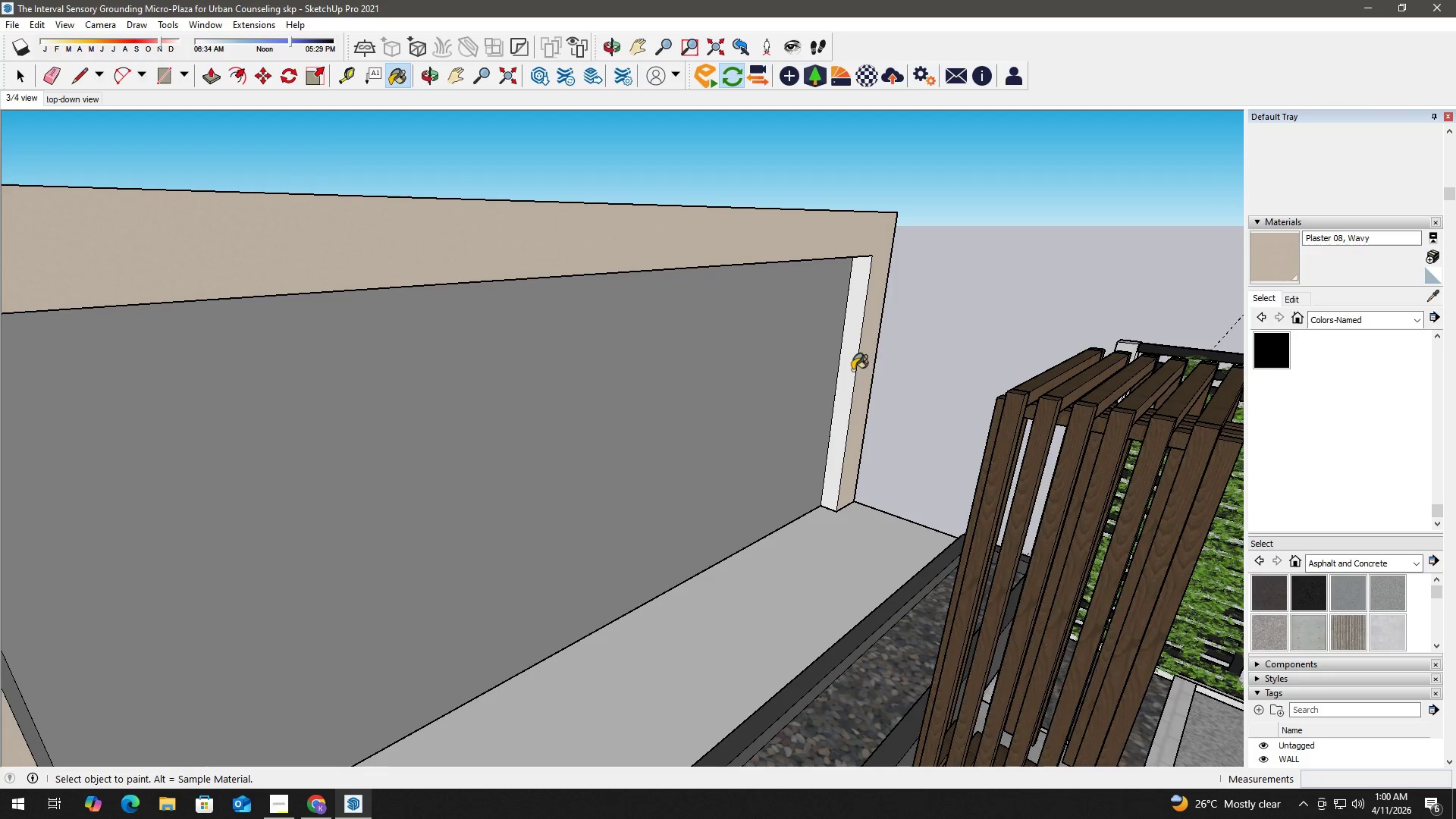 
left_click([843, 368])
 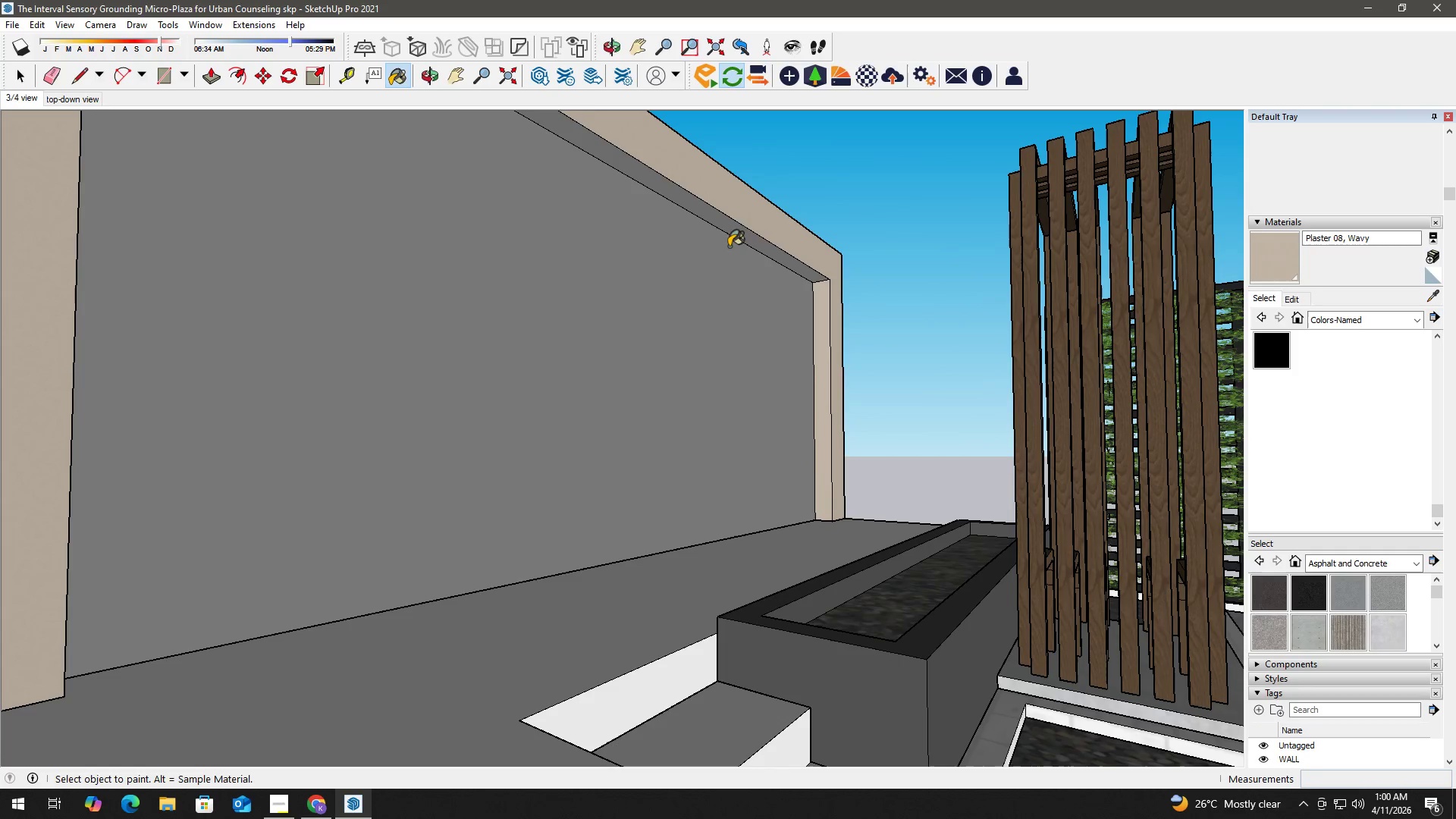 
left_click([729, 224])
 